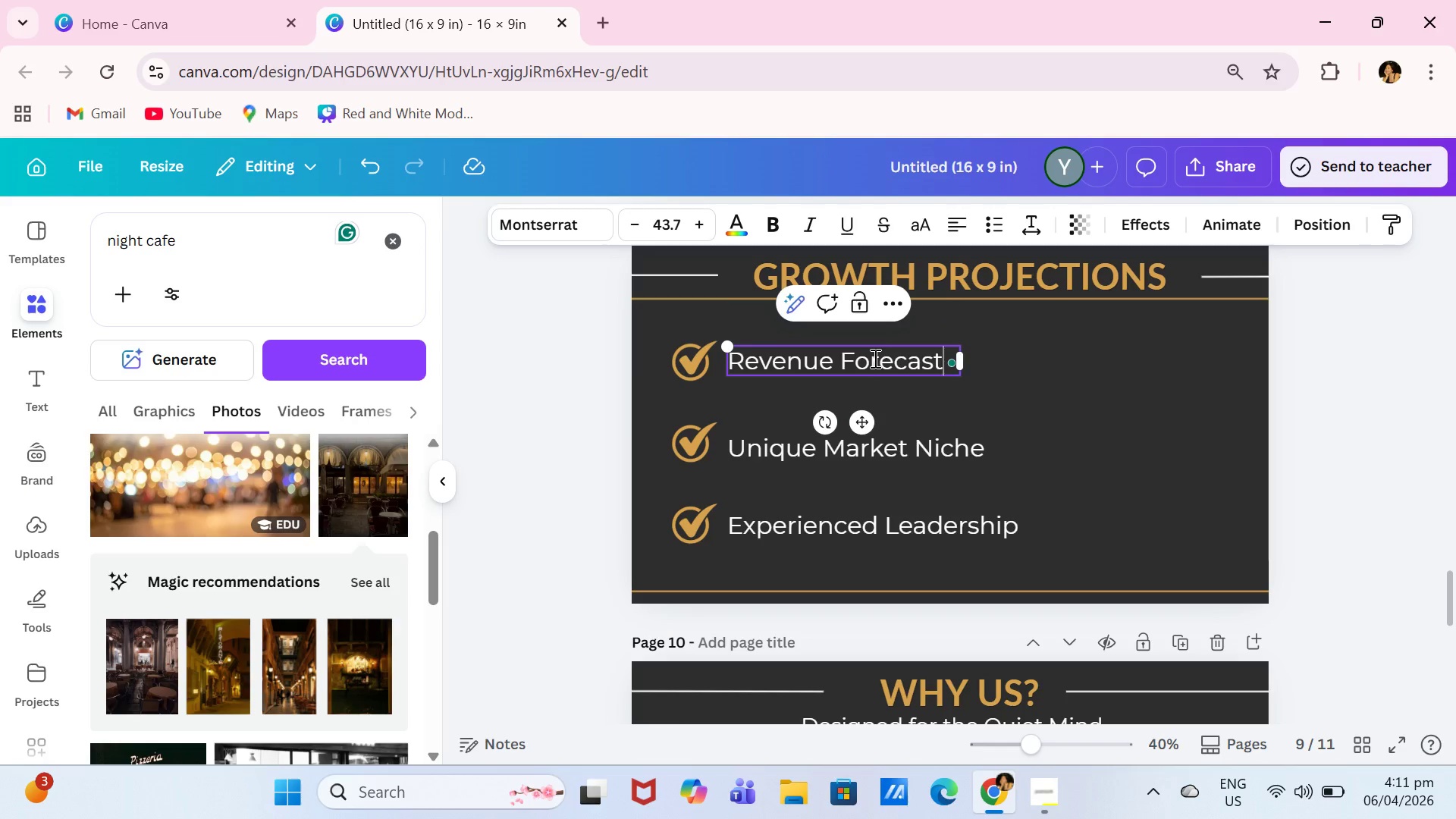 
left_click([890, 359])
 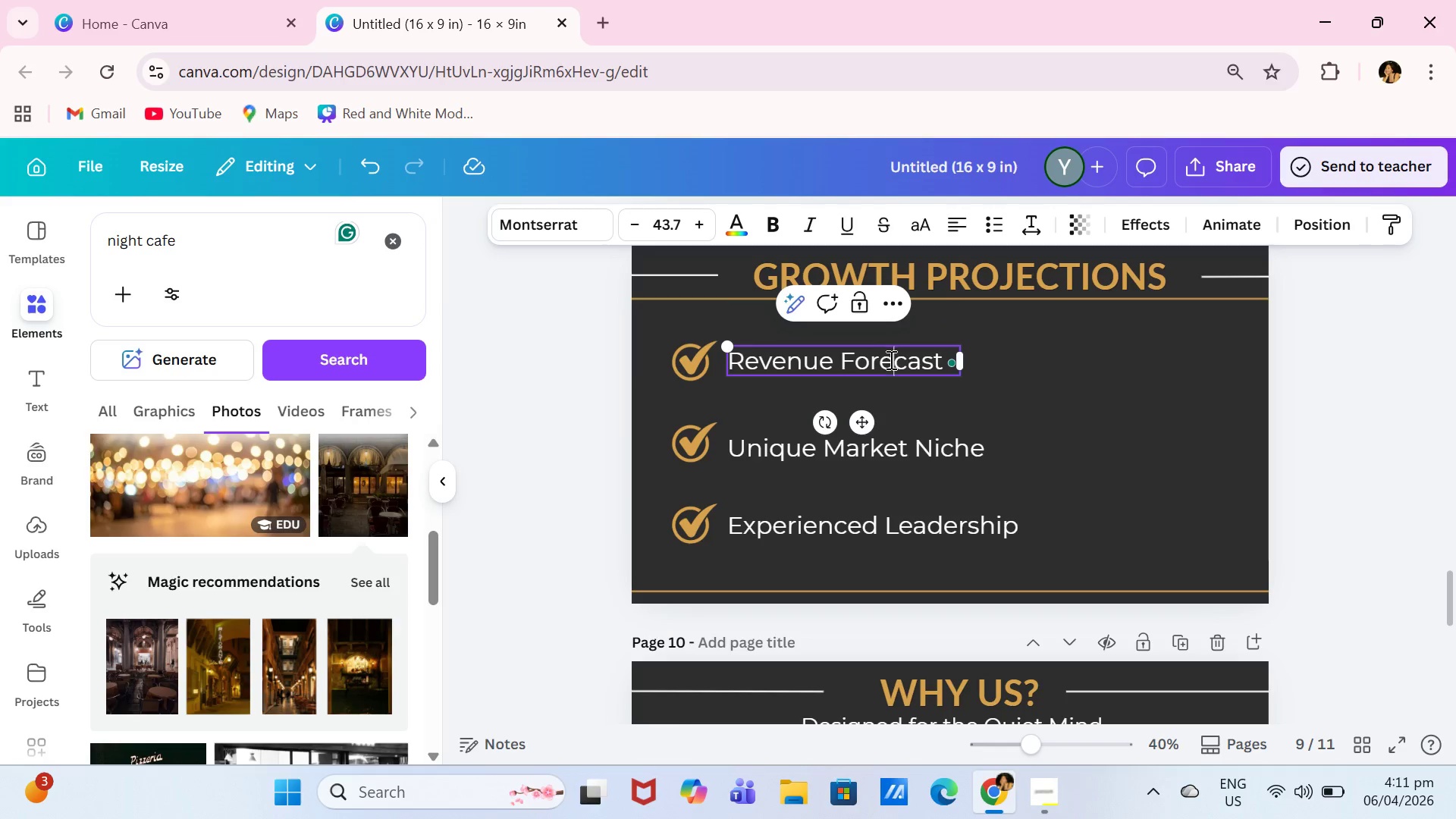 
key(Control+A)
 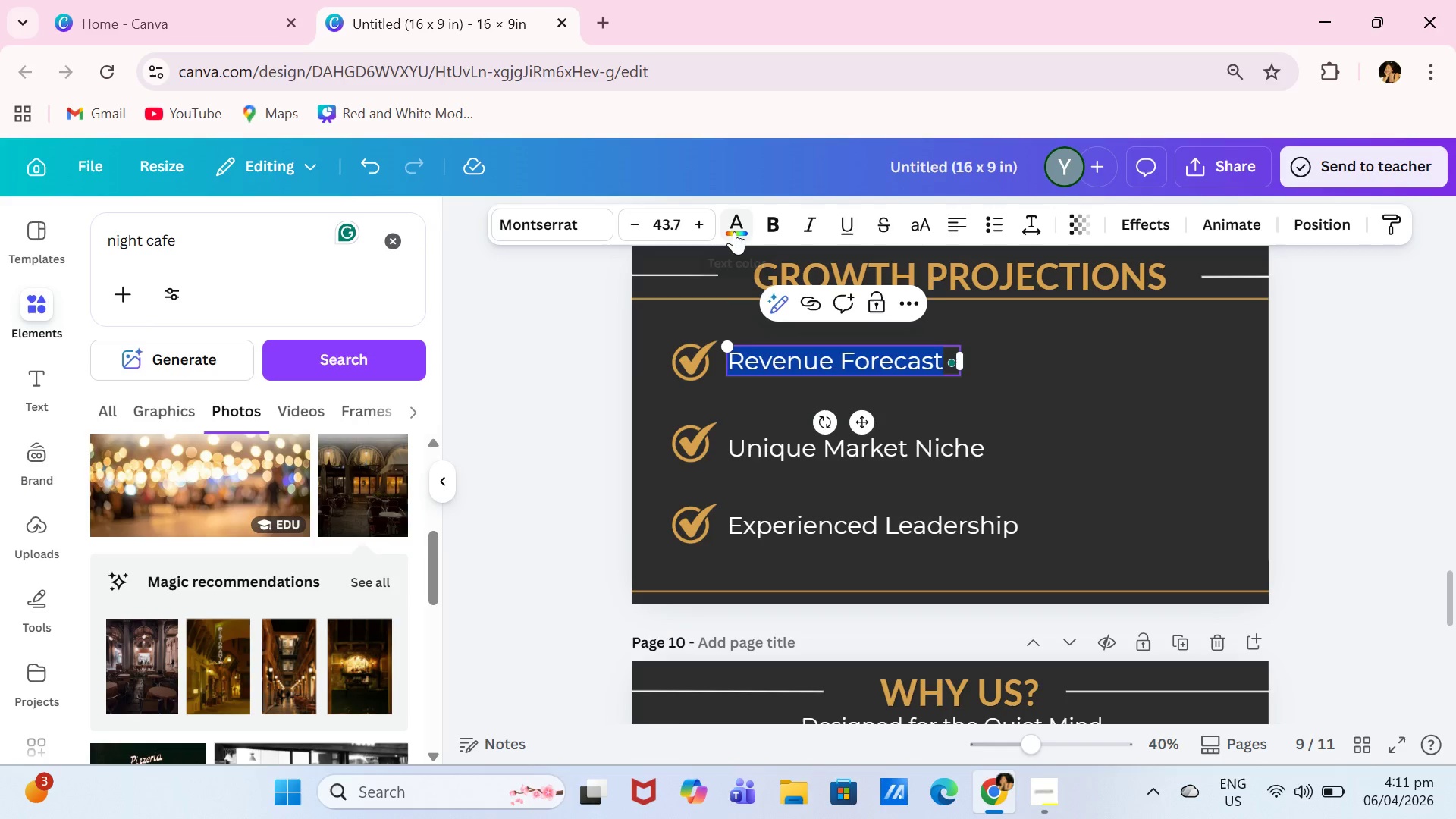 
left_click([734, 231])
 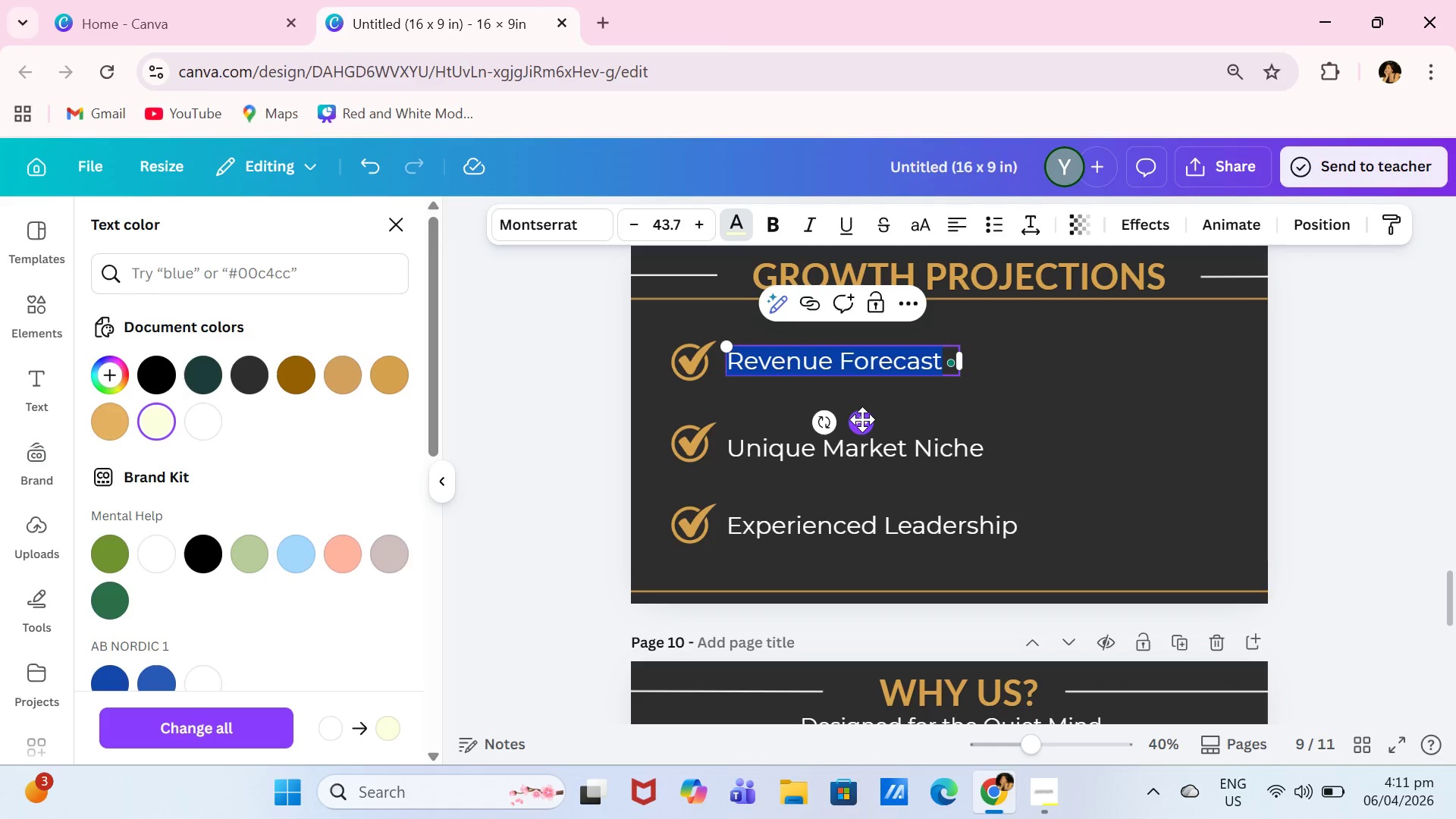 
left_click([777, 232])
 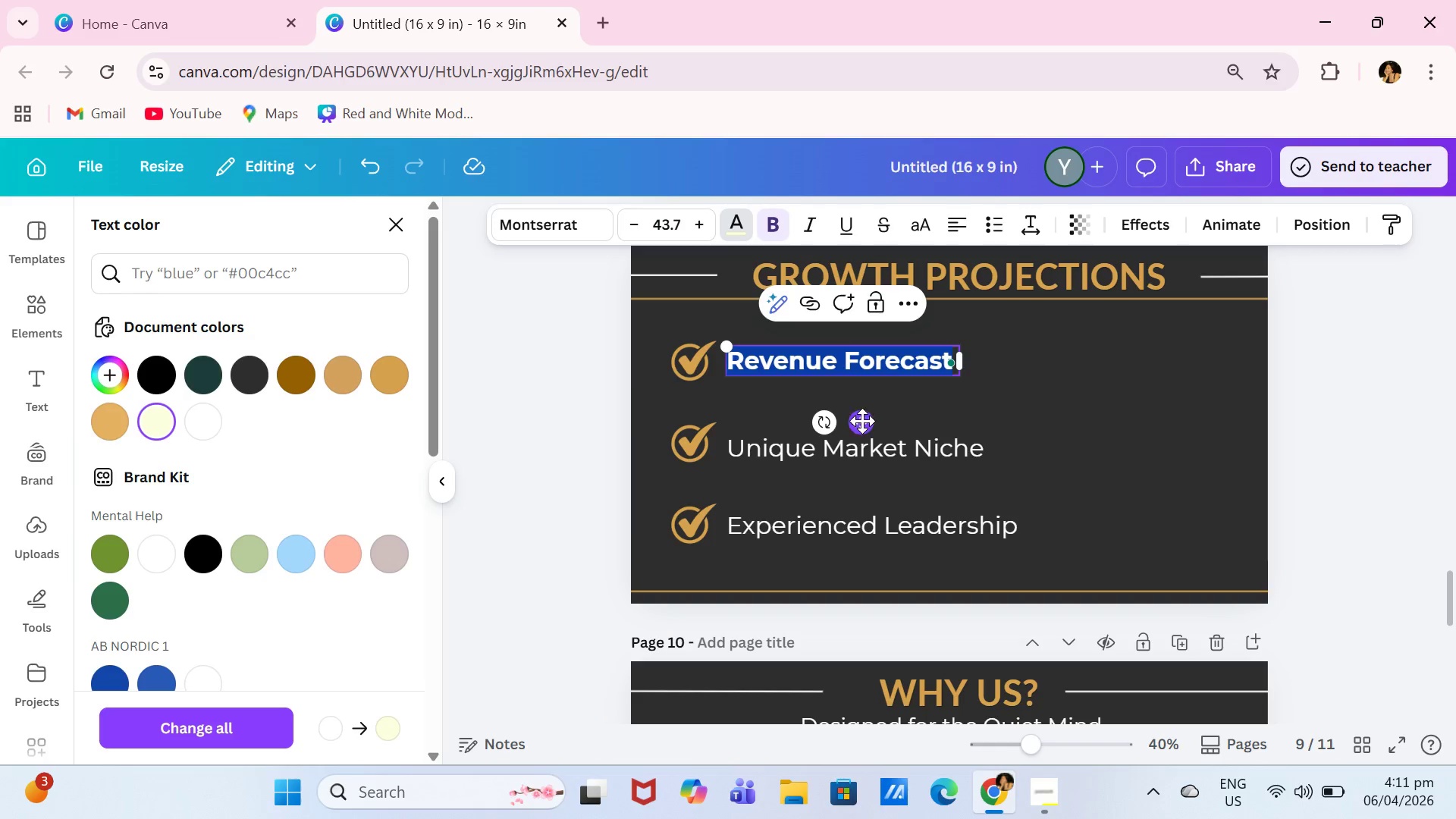 
left_click_drag(start_coordinate=[862, 421], to_coordinate=[983, 376])
 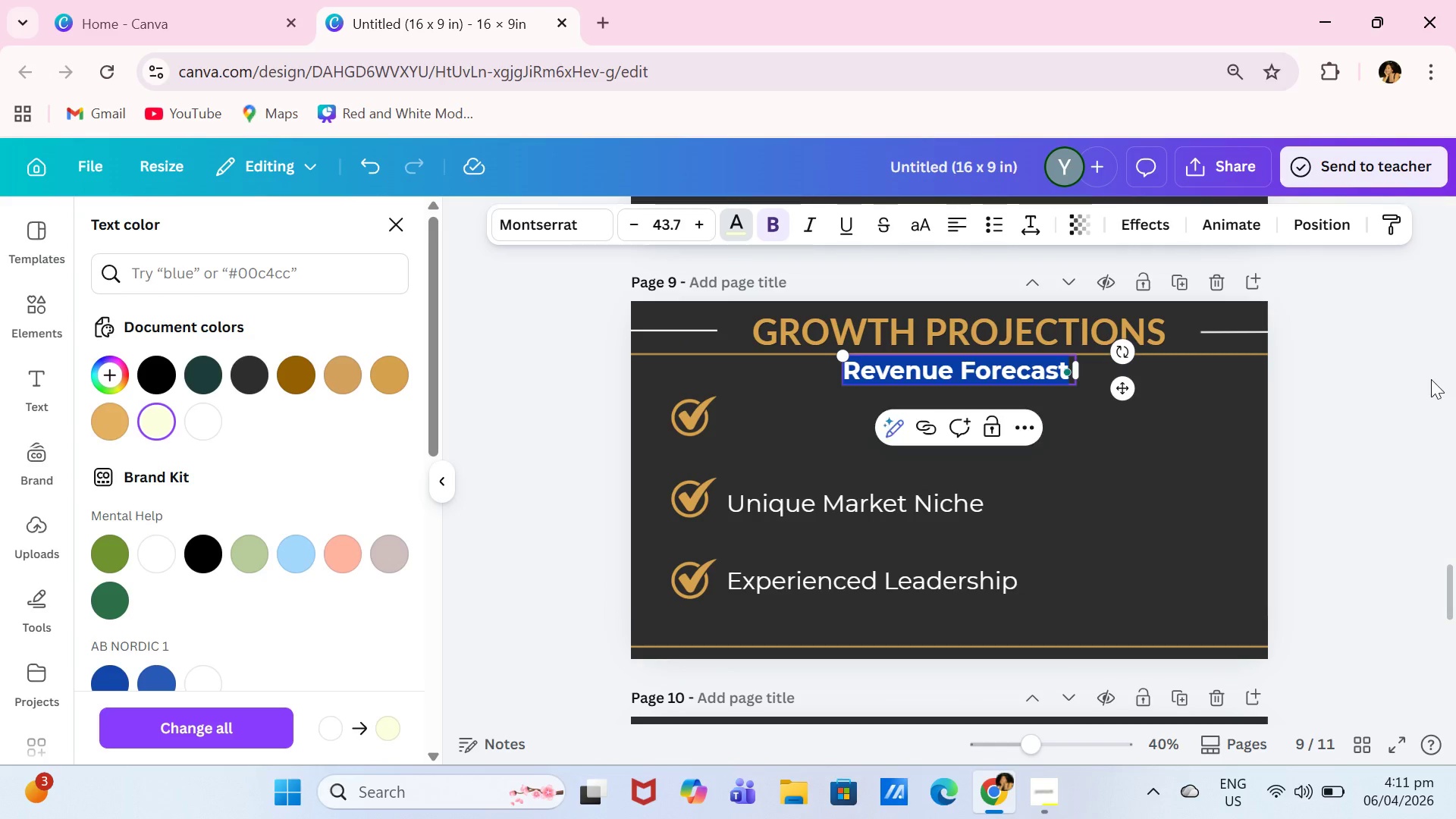 
double_click([1431, 379])
 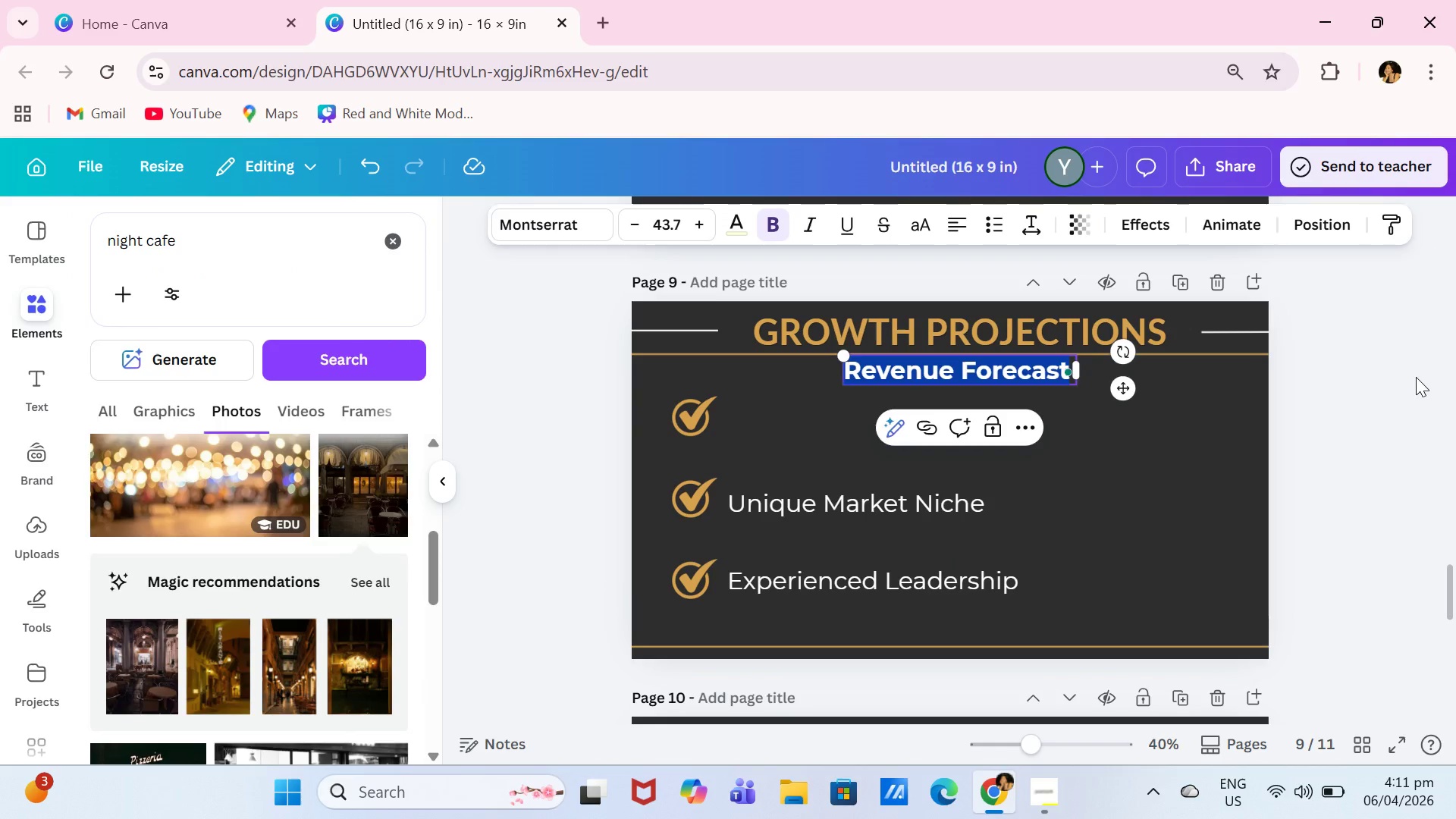 
triple_click([1416, 377])
 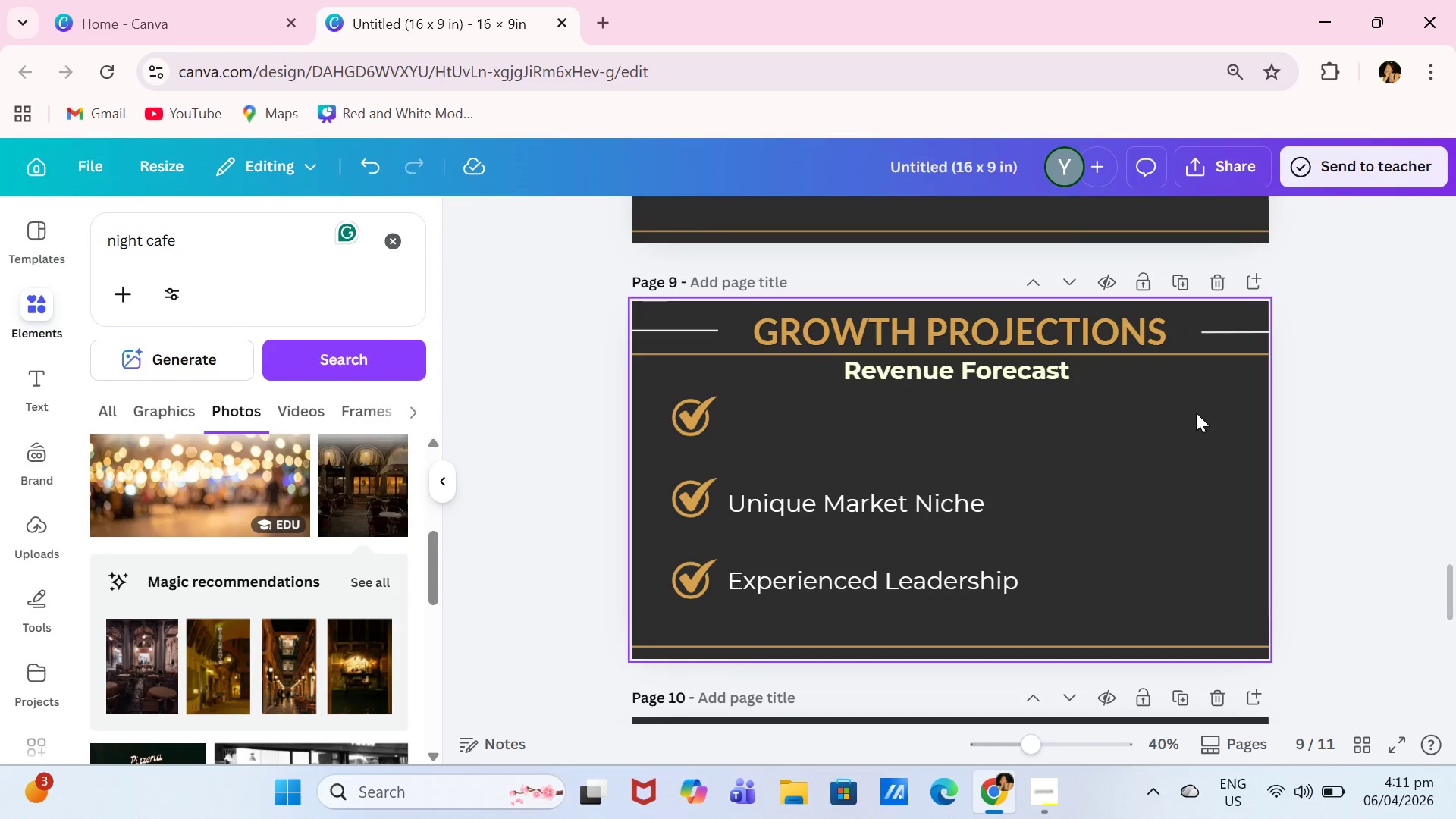 
left_click_drag(start_coordinate=[1036, 370], to_coordinate=[1033, 377])
 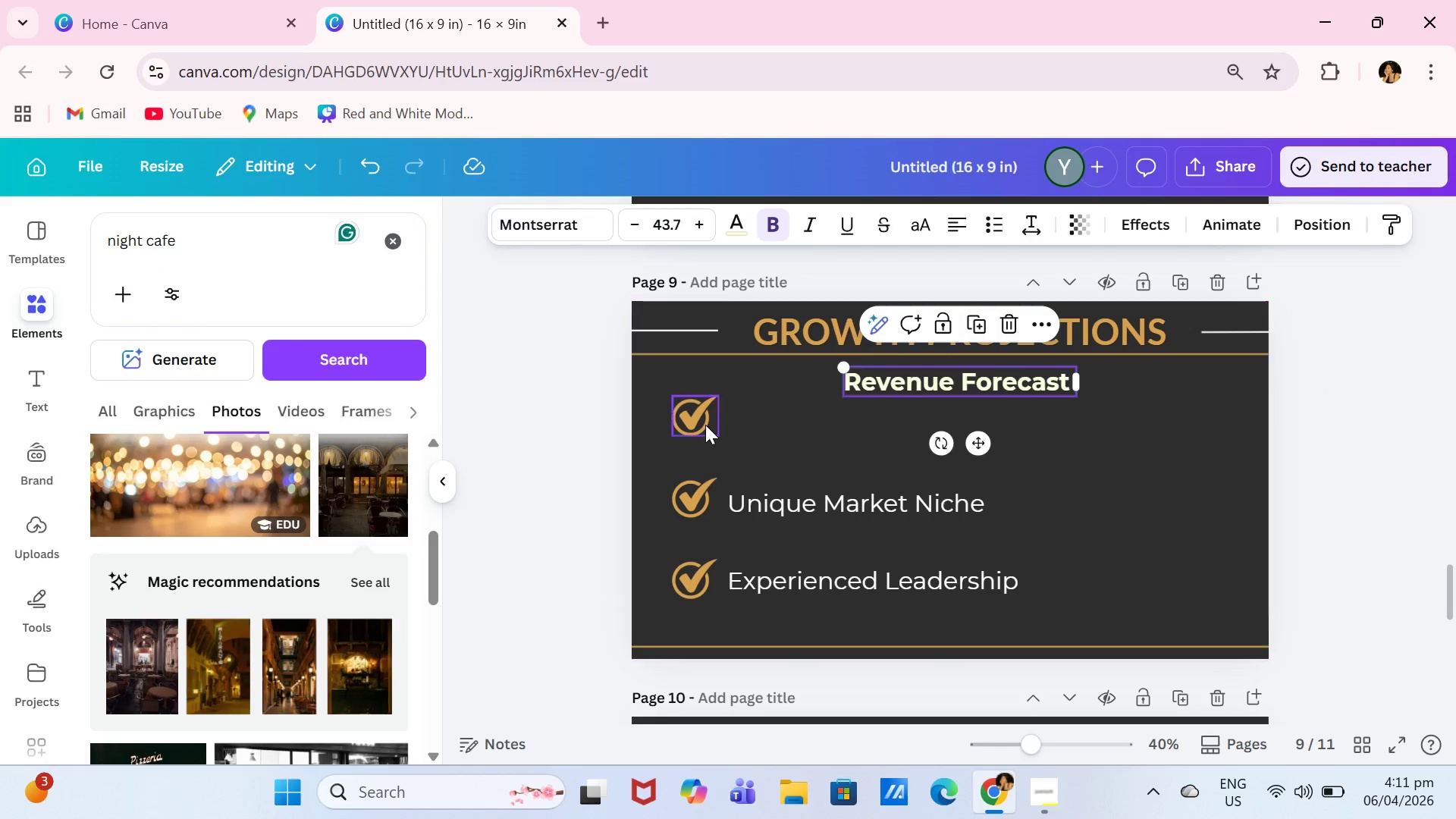 
left_click([703, 425])
 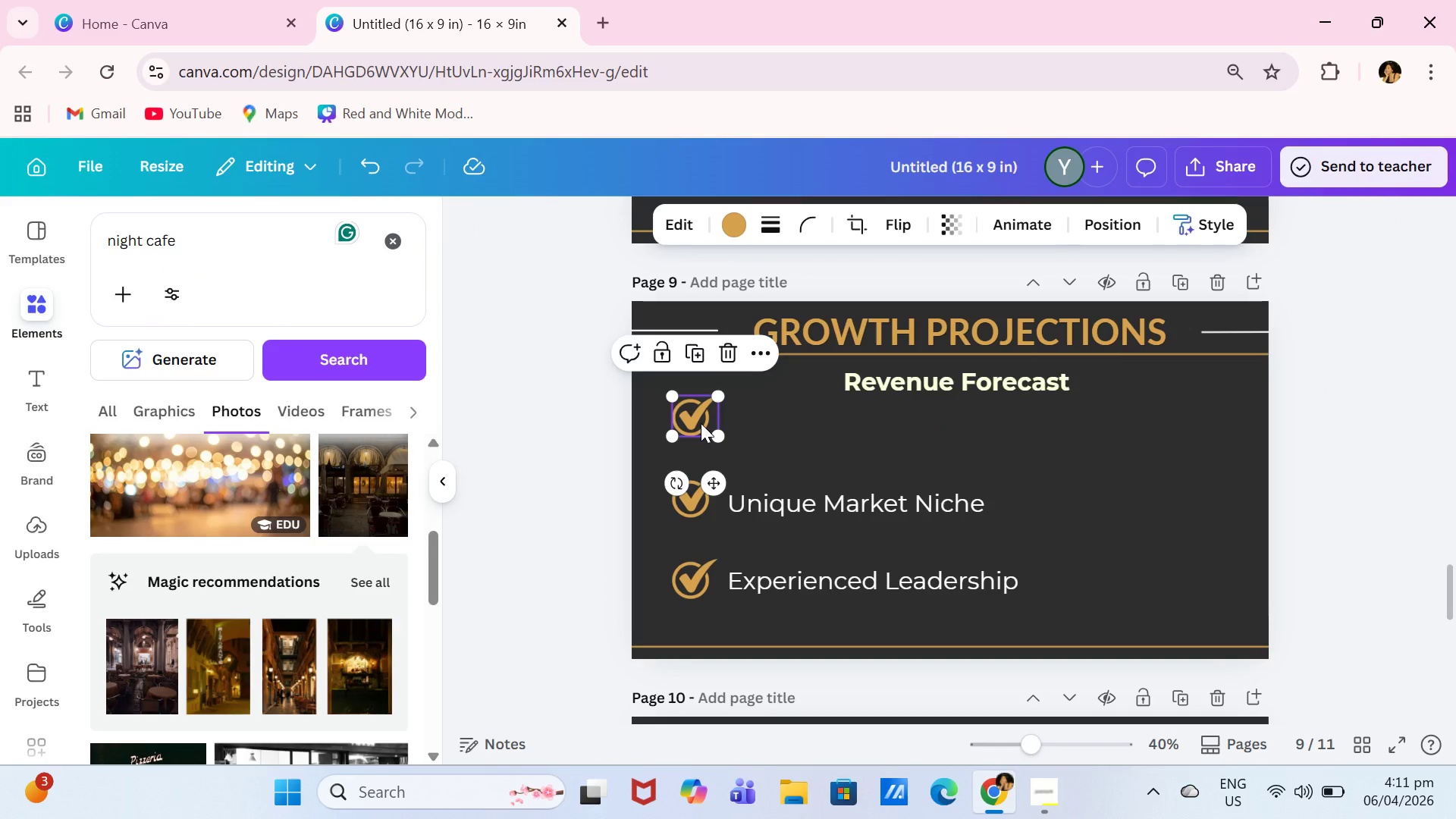 
key(Backspace)
 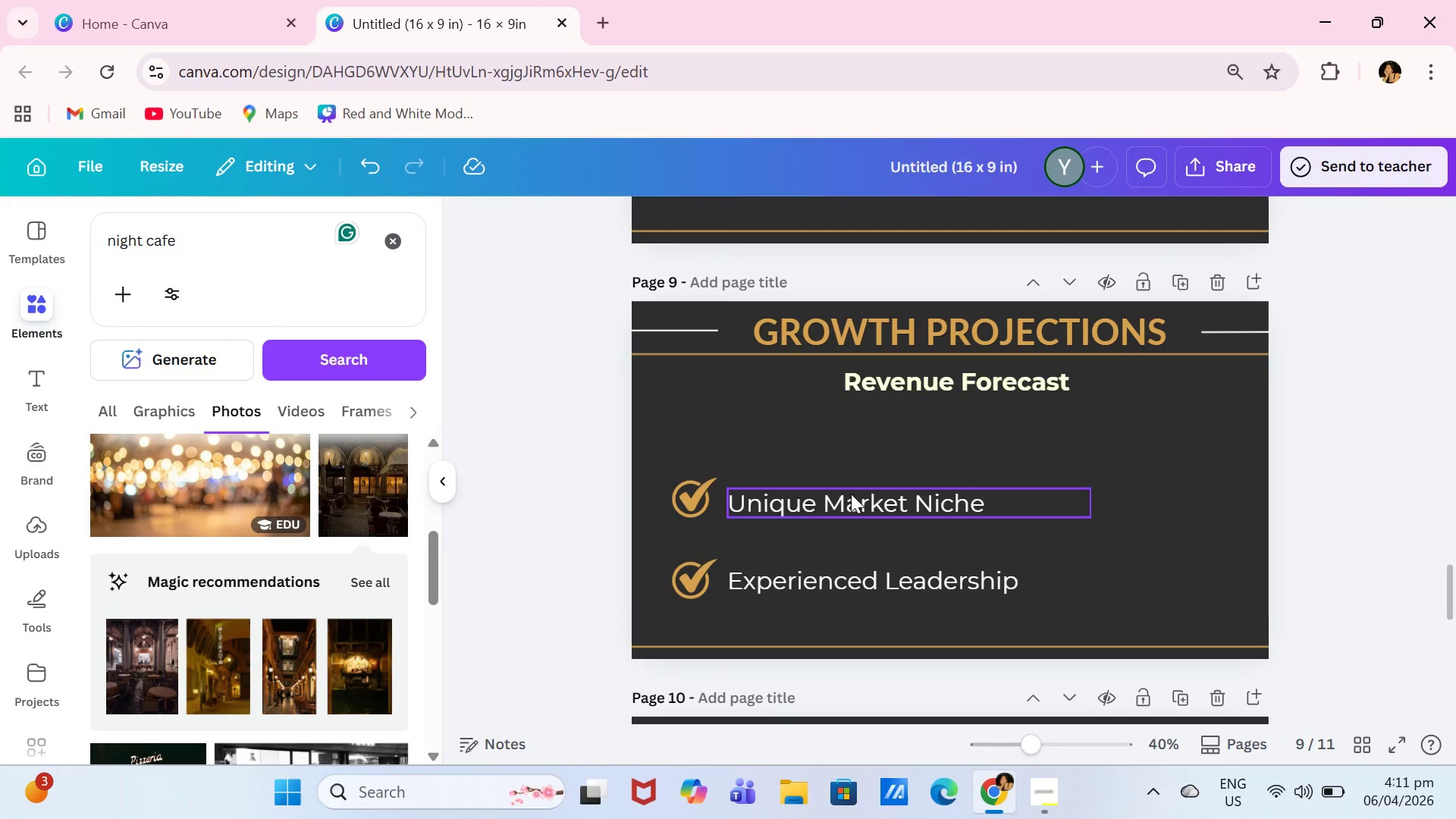 
left_click([851, 495])
 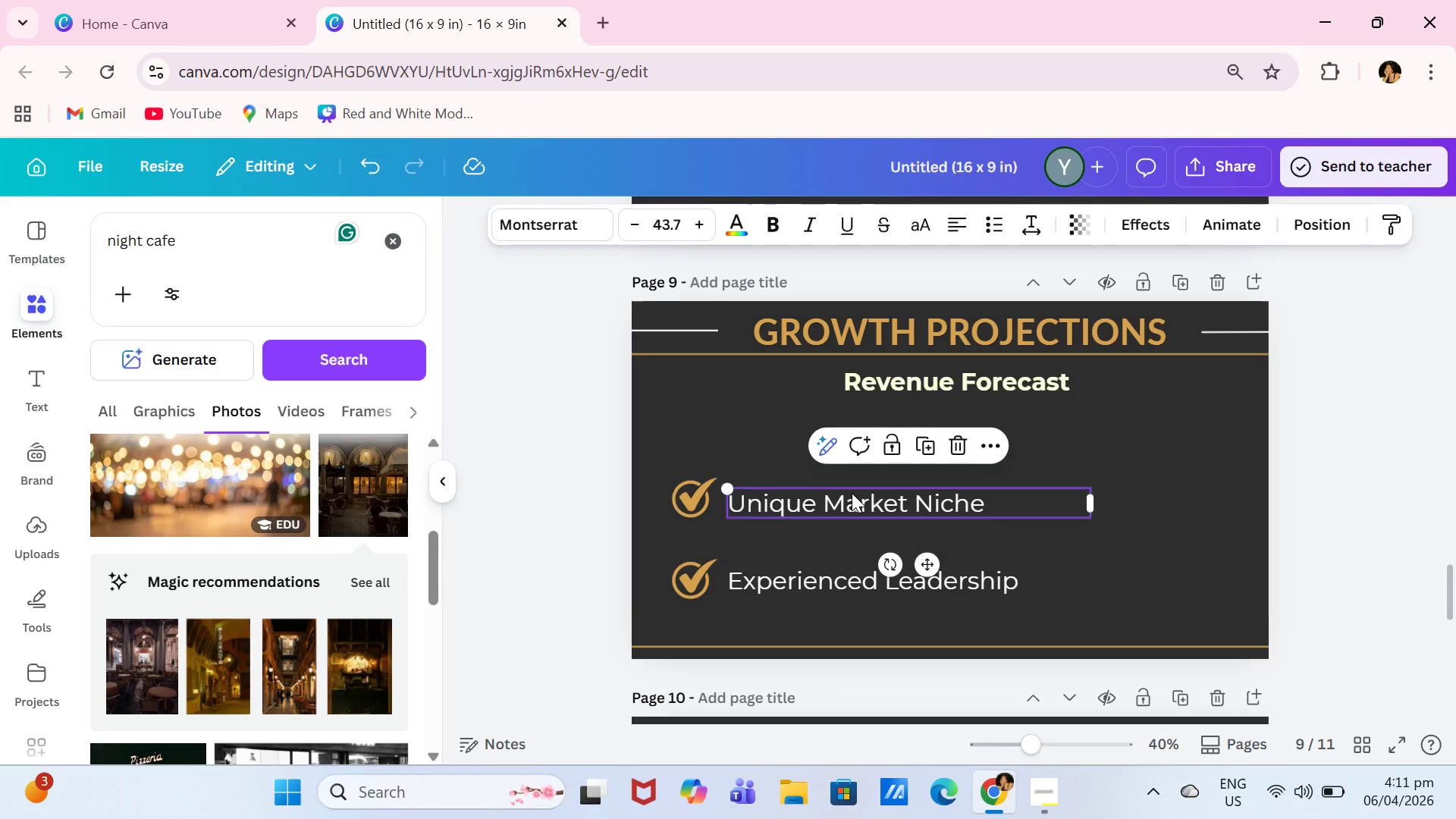 
key(Backspace)
 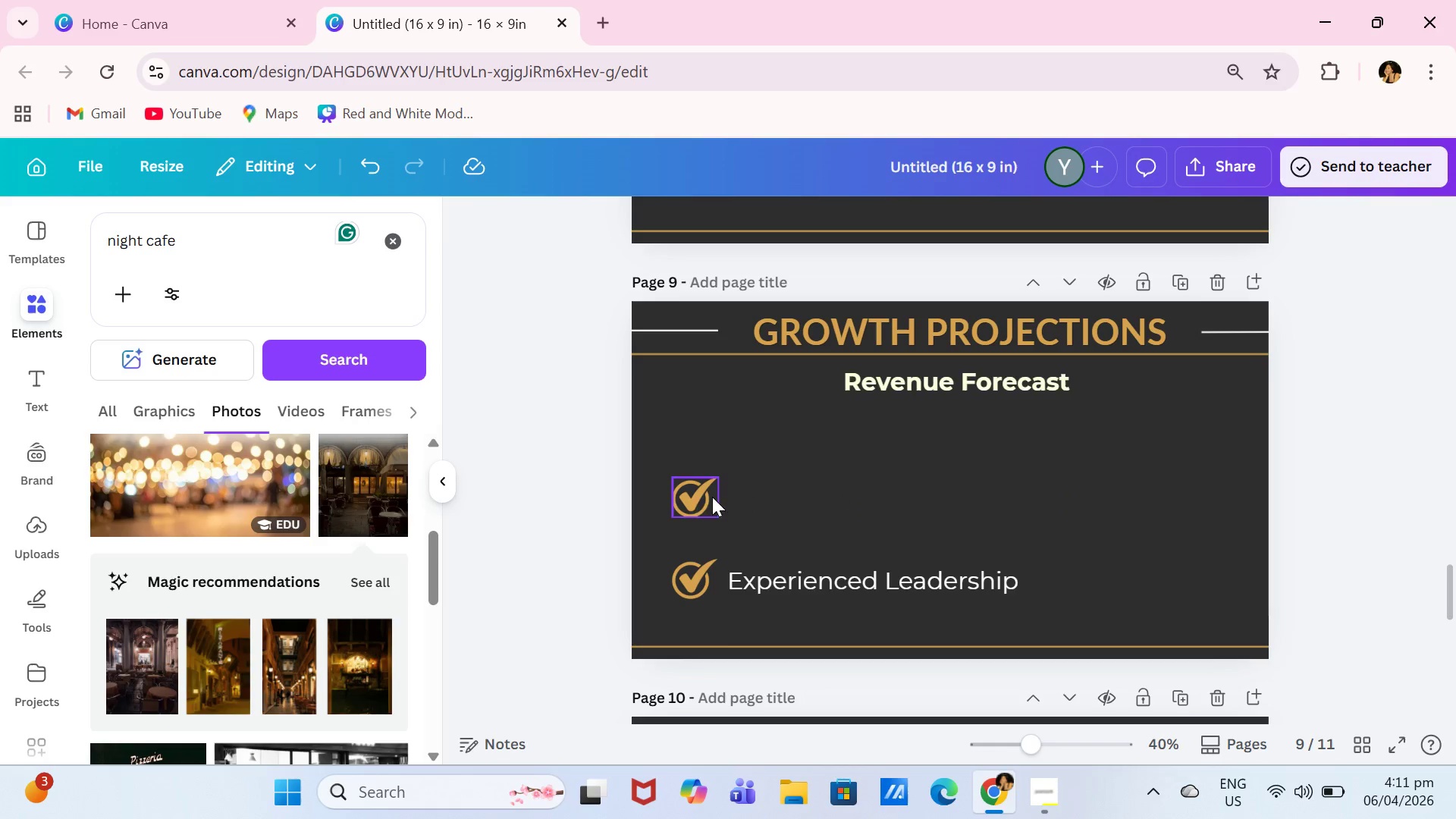 
left_click([695, 500])
 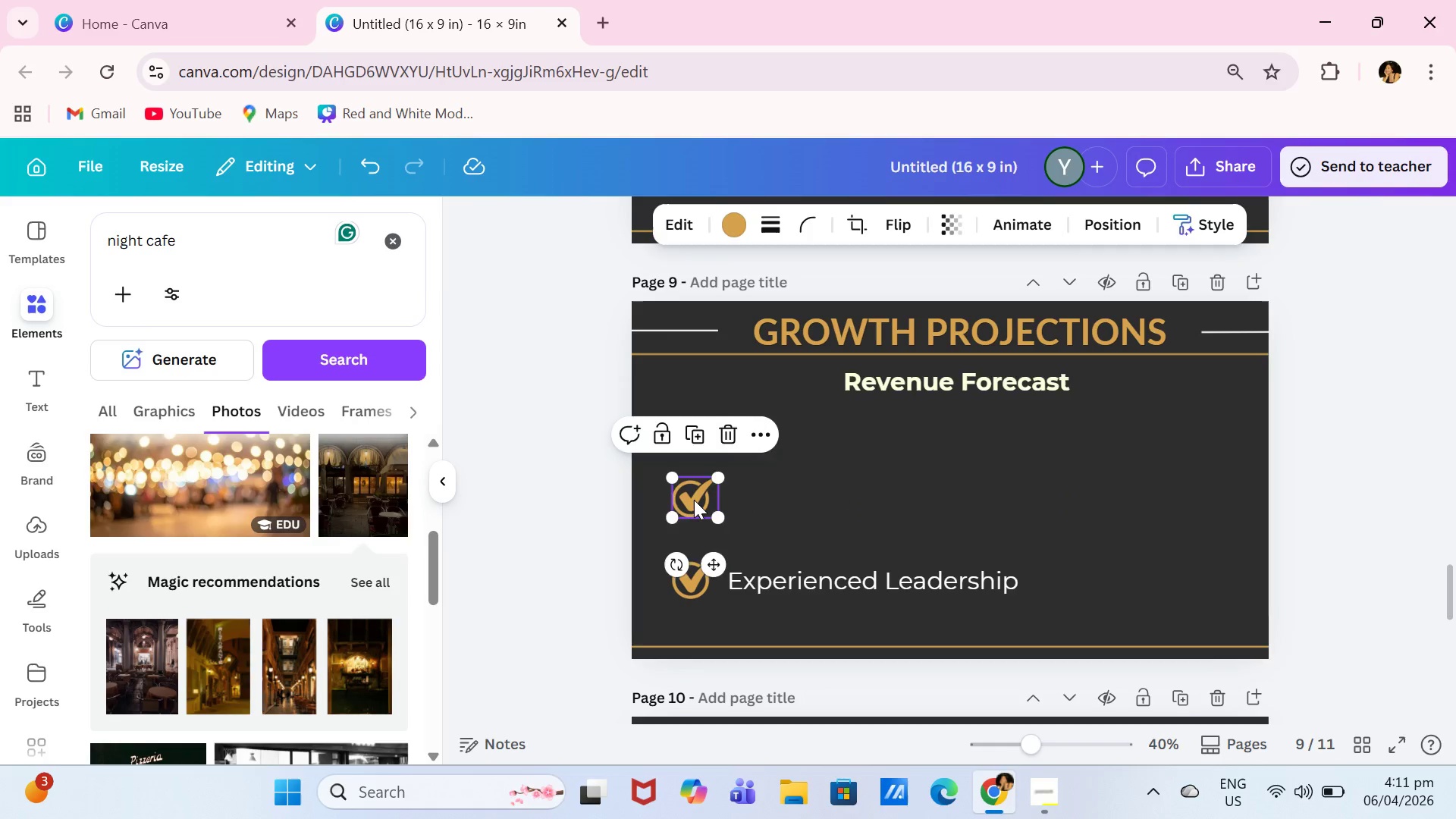 
key(Backspace)
 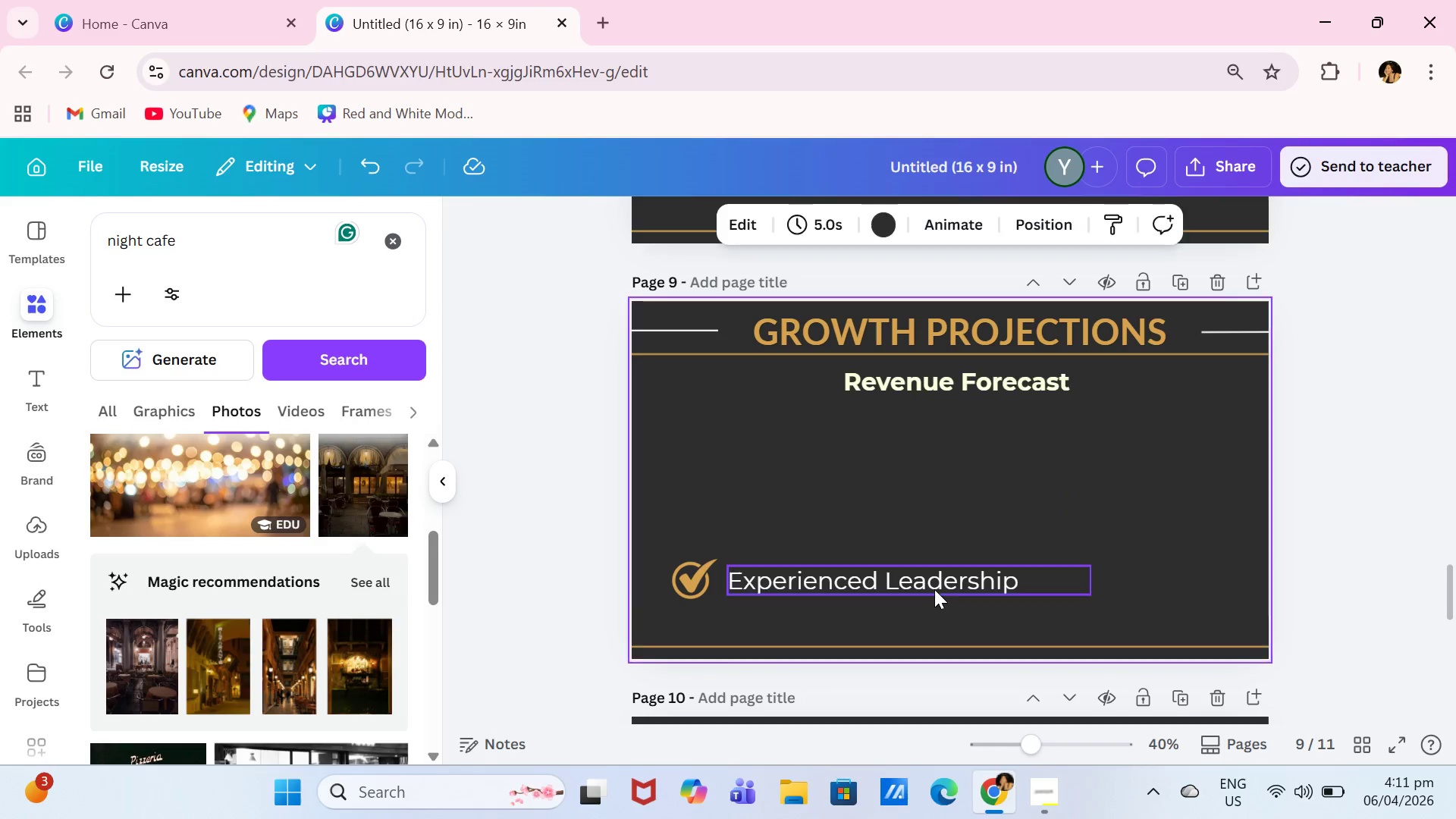 
double_click([934, 589])
 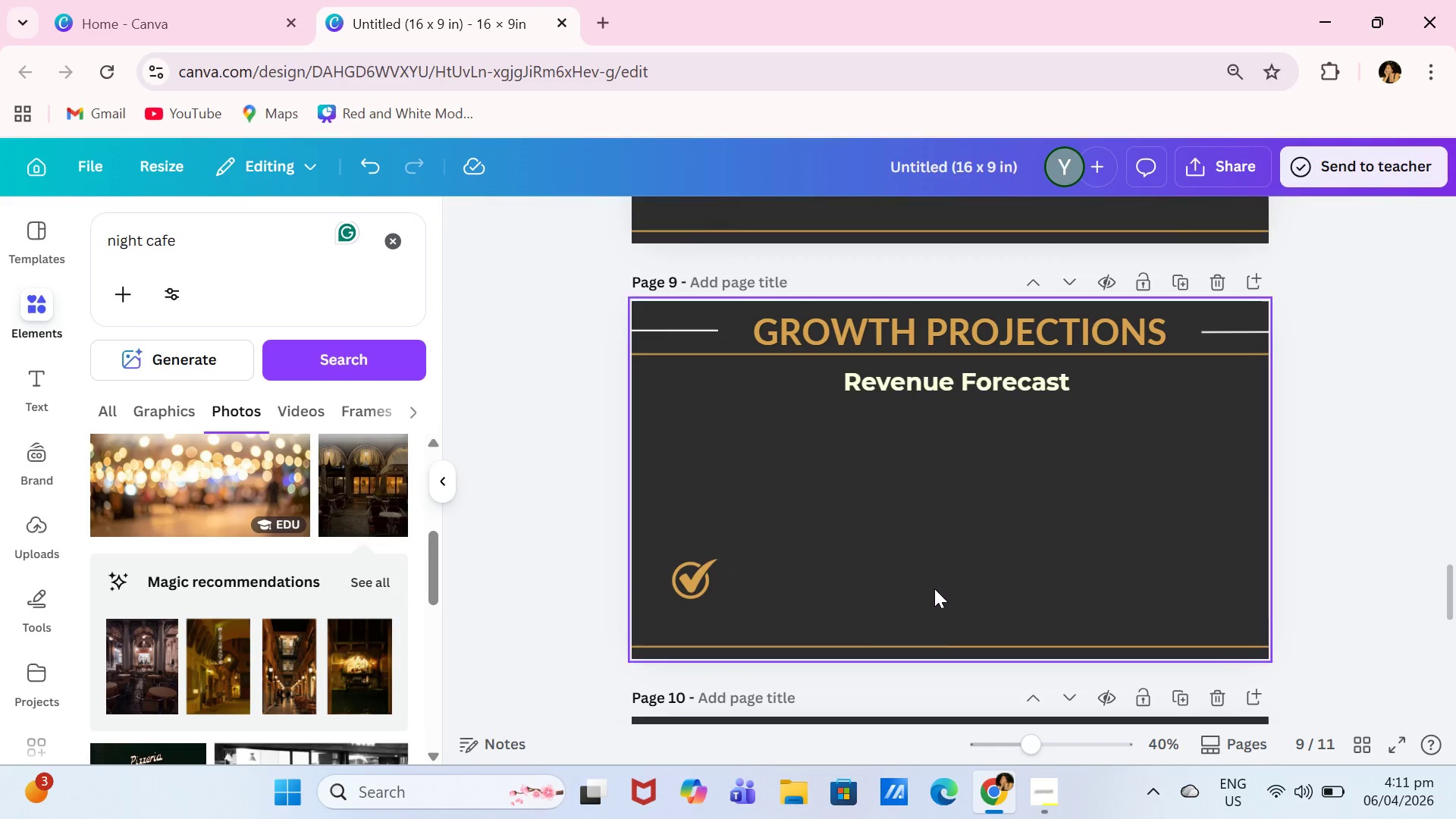 
key(Backspace)
 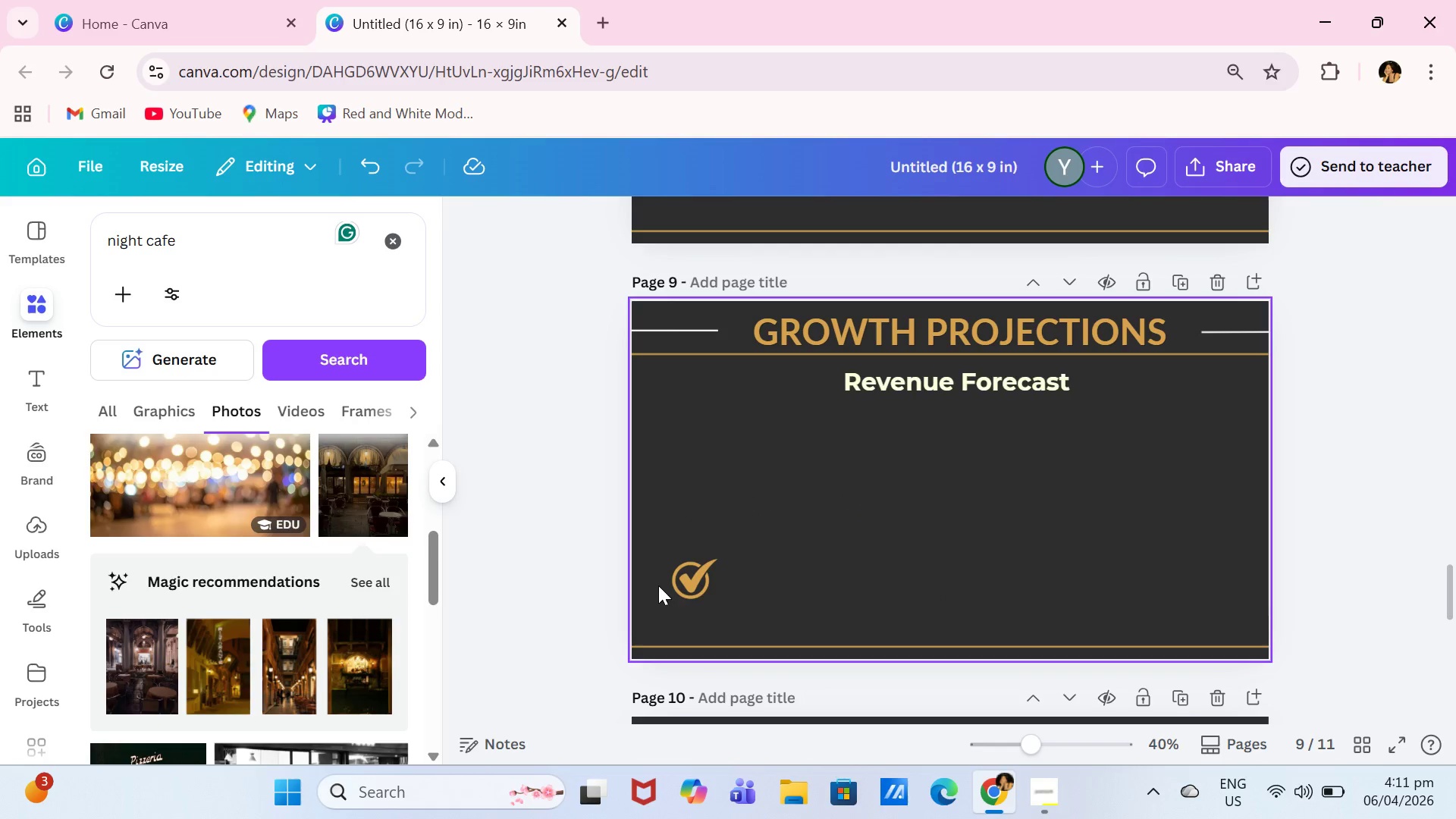 
left_click([692, 584])
 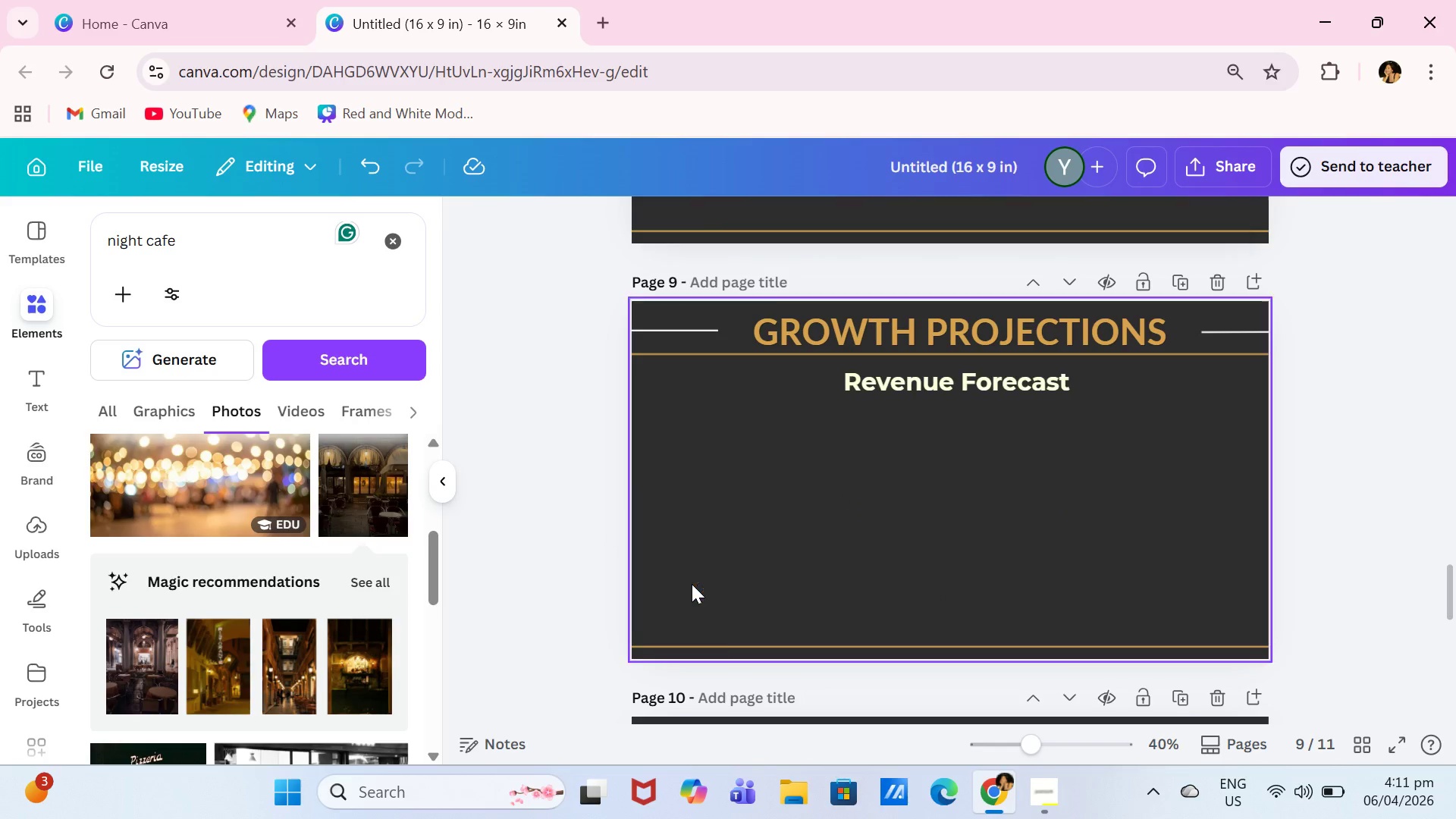 
key(Backspace)
 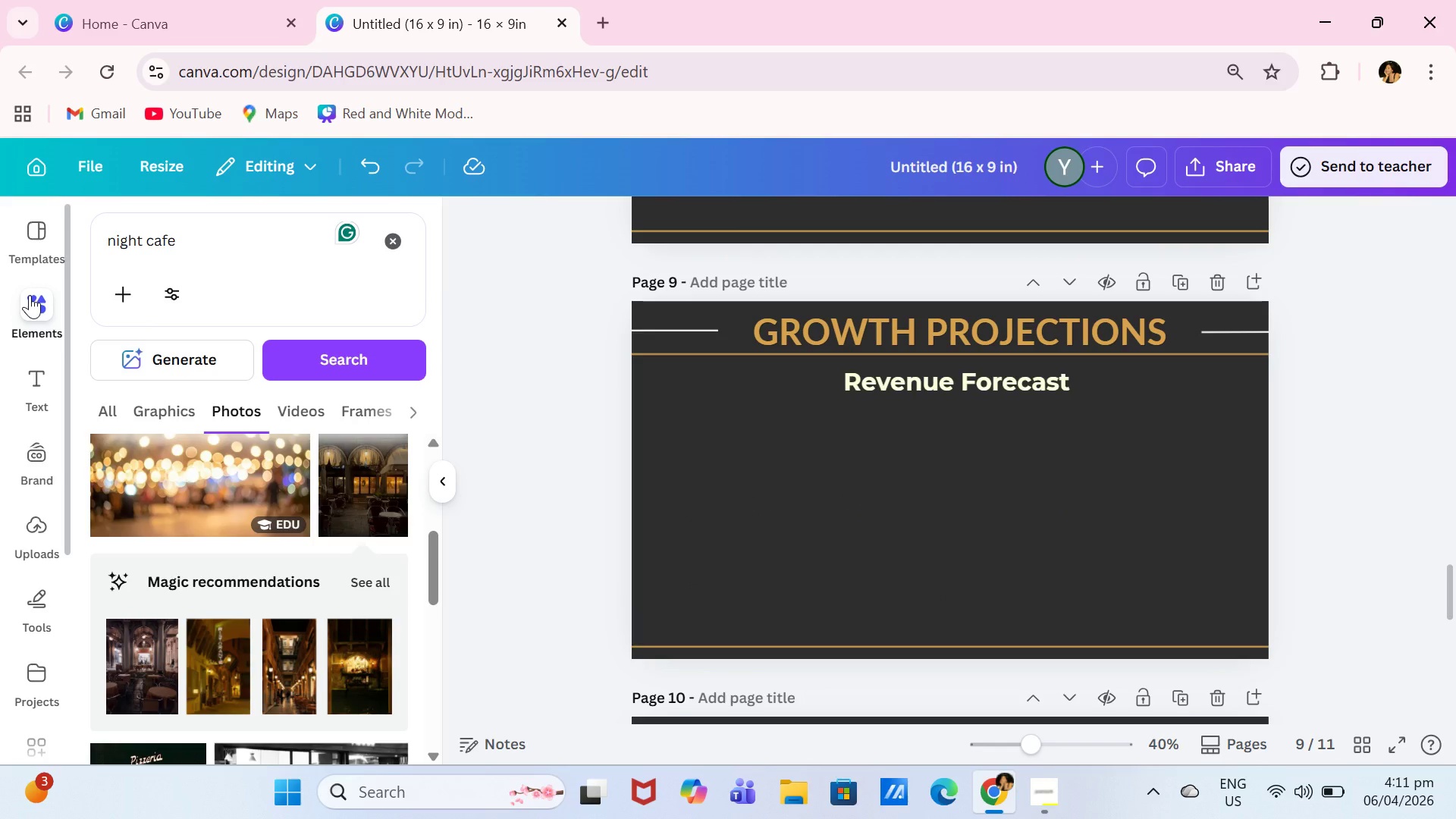 
wait(5.28)
 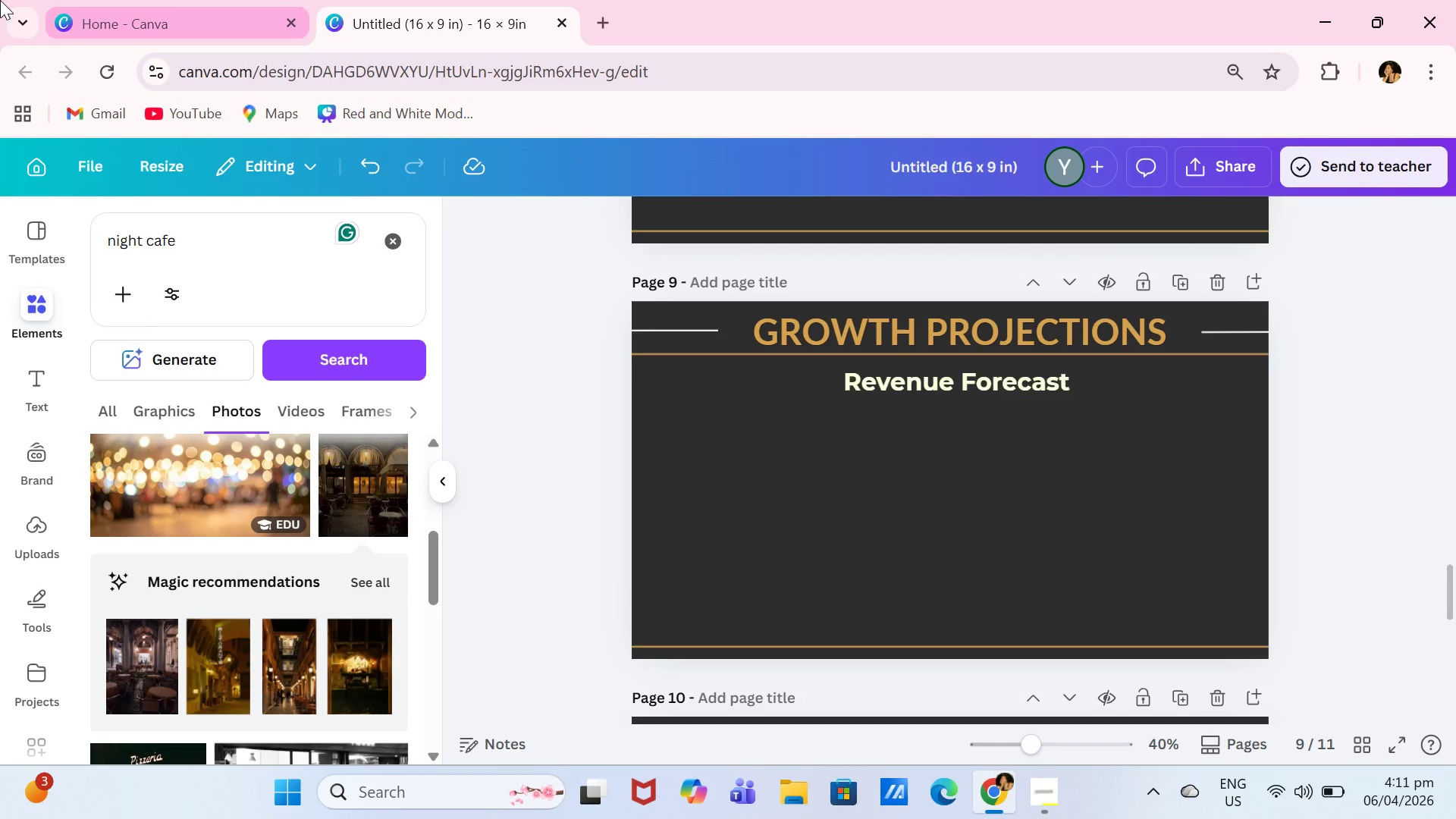 
scroll: coordinate [654, 518], scroll_direction: down, amount: 3.0
 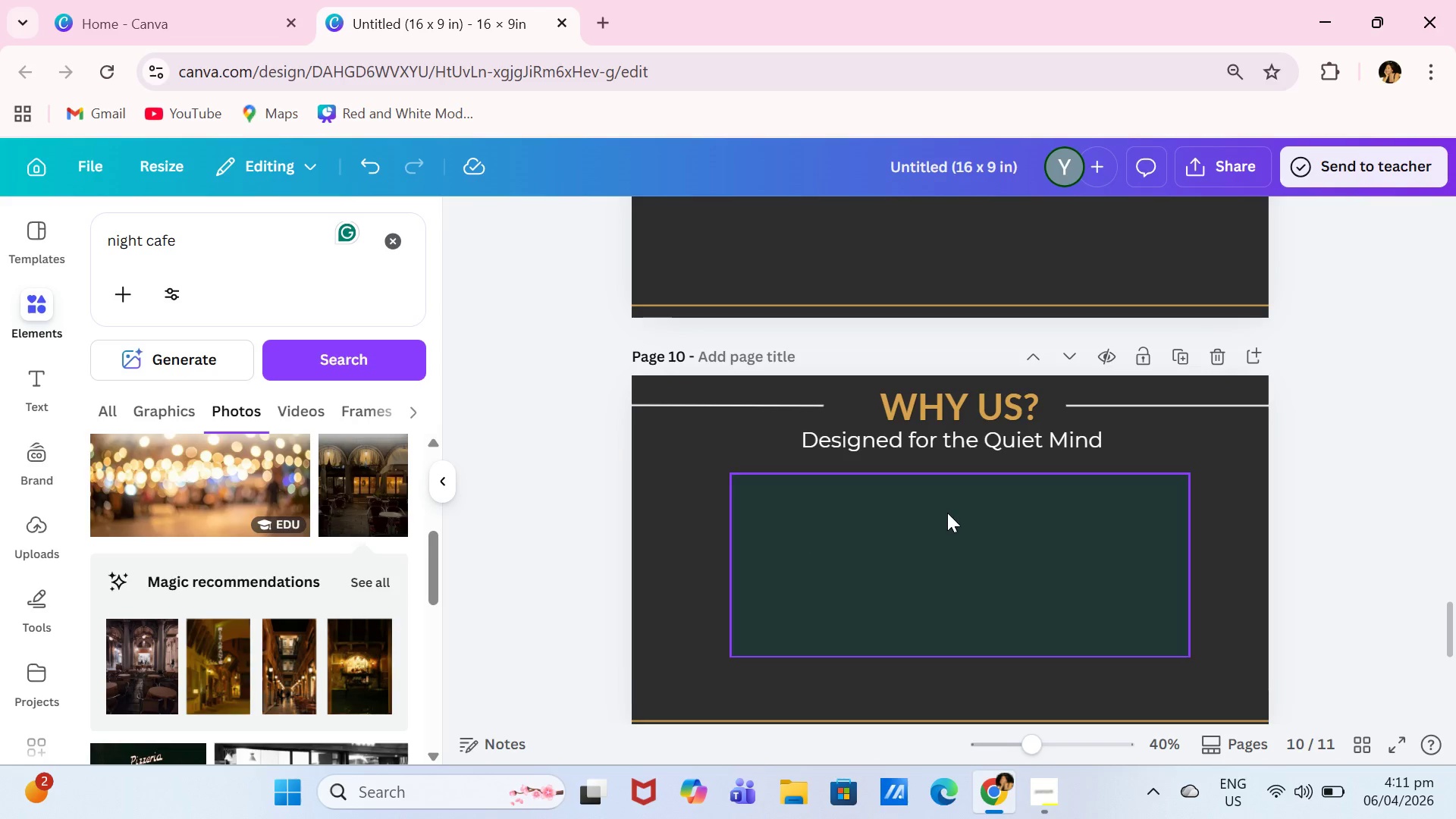 
left_click_drag(start_coordinate=[217, 246], to_coordinate=[34, 250])
 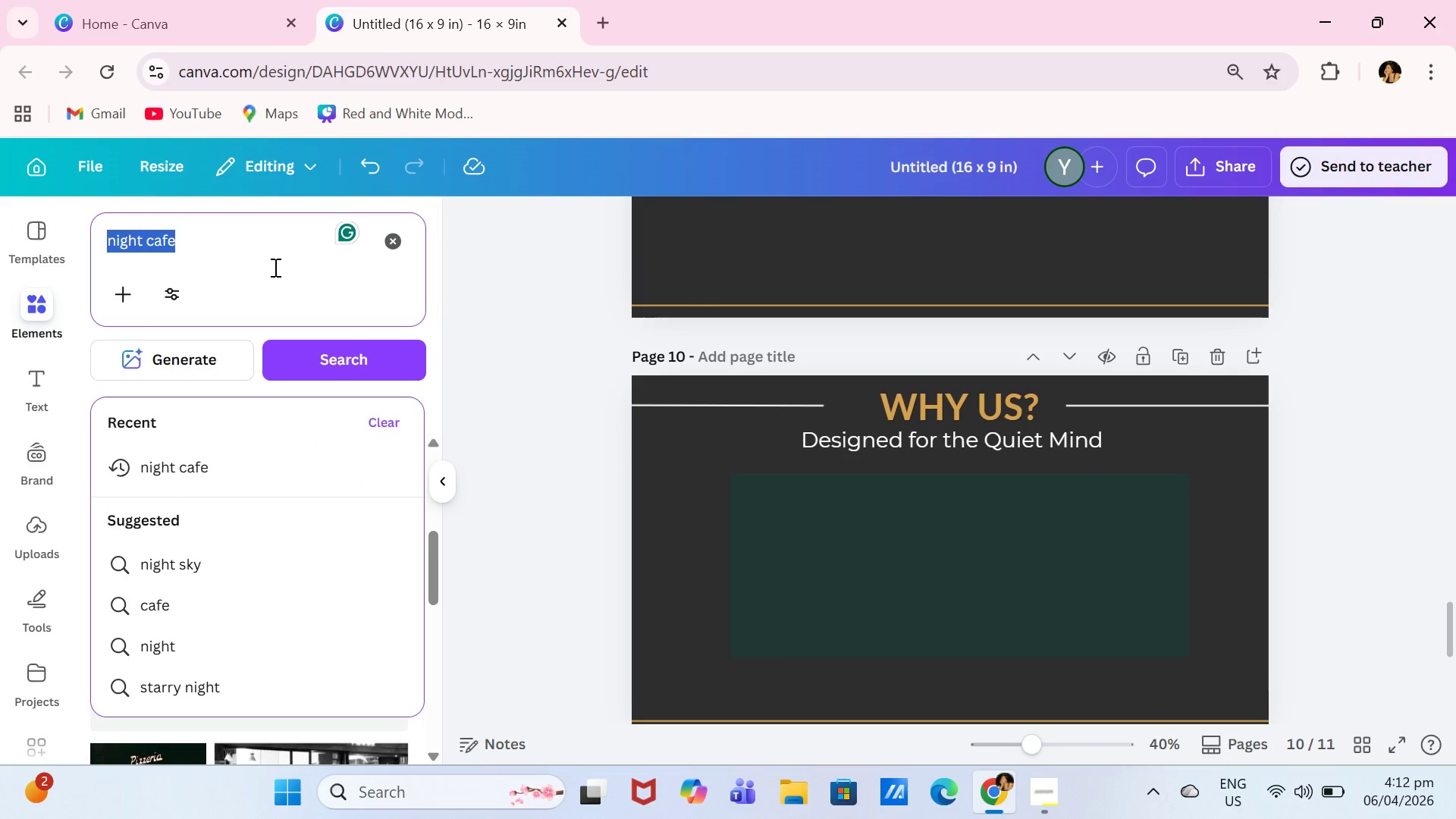 
type(l)
key(Backspace)
type(stars)
 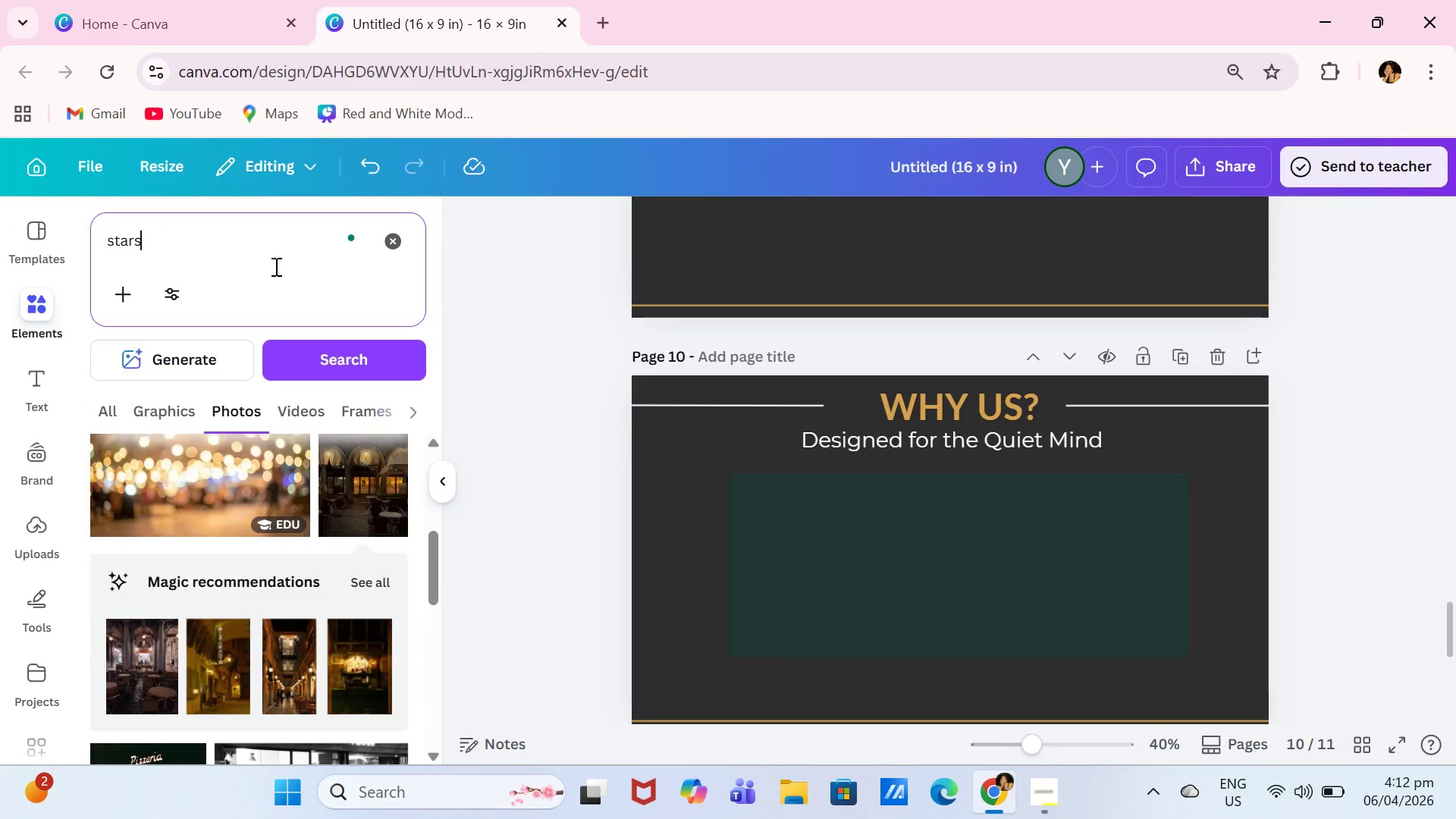 
key(Enter)
 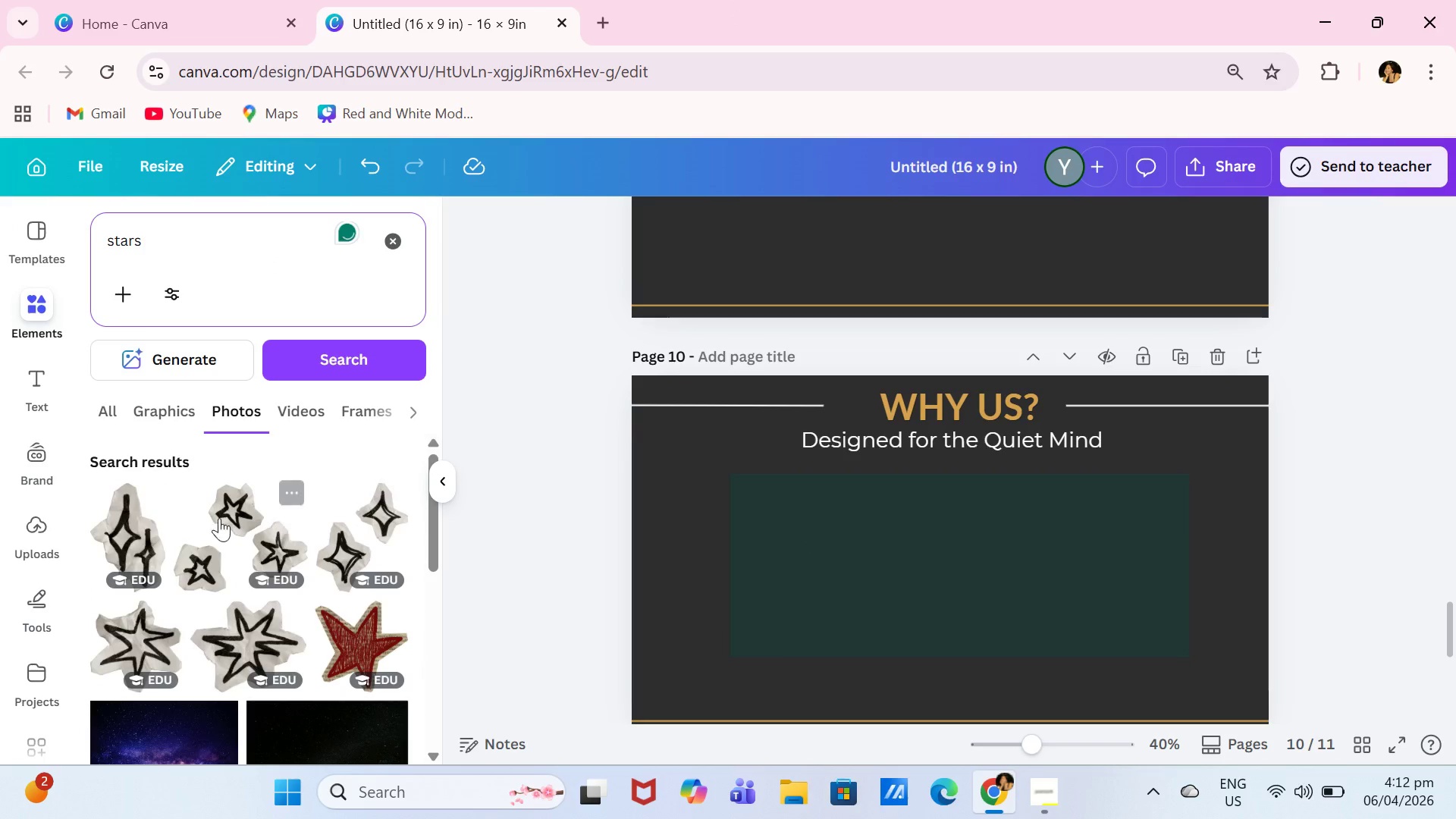 
scroll: coordinate [251, 509], scroll_direction: down, amount: 2.0
 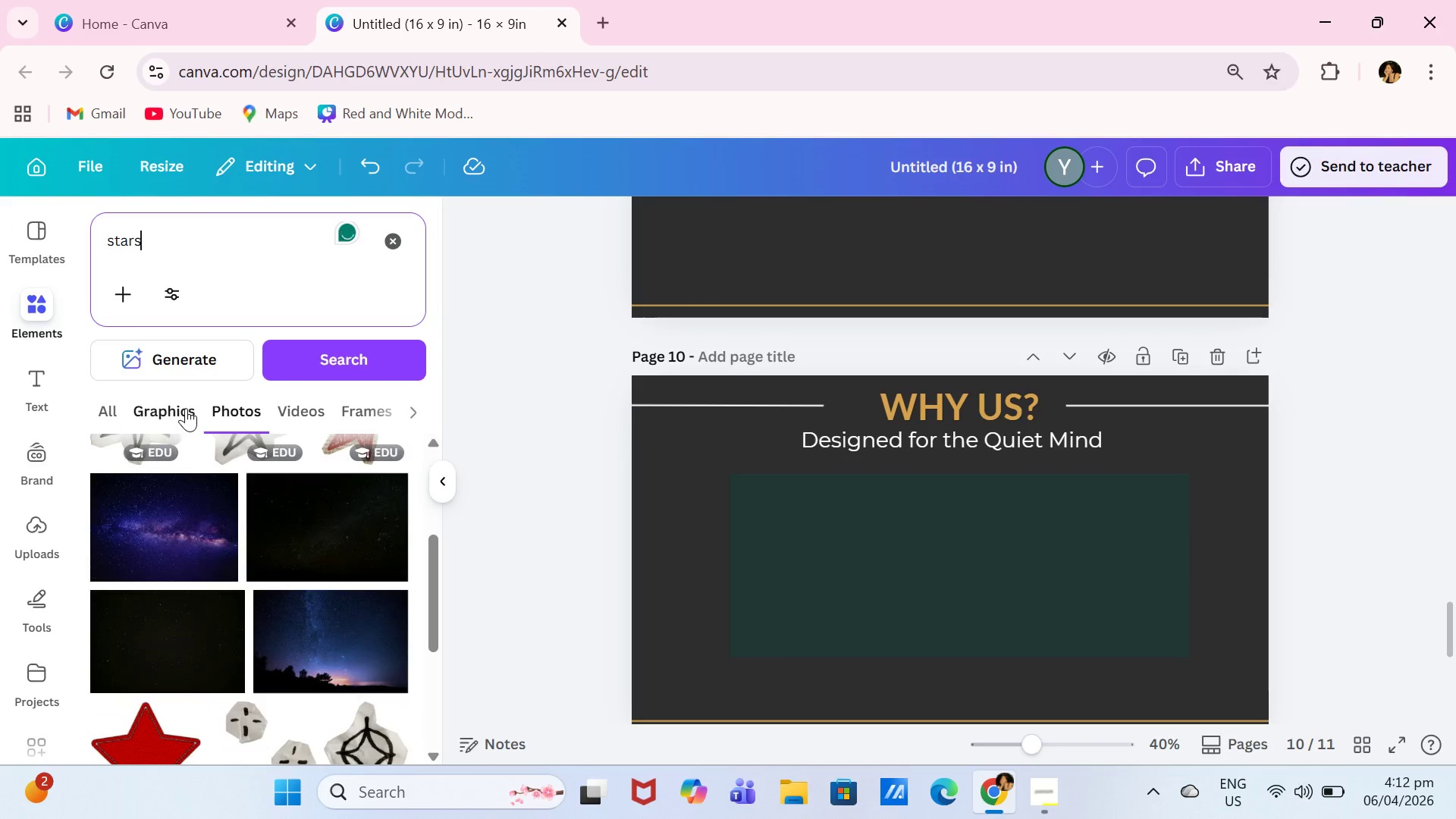 
left_click([186, 408])
 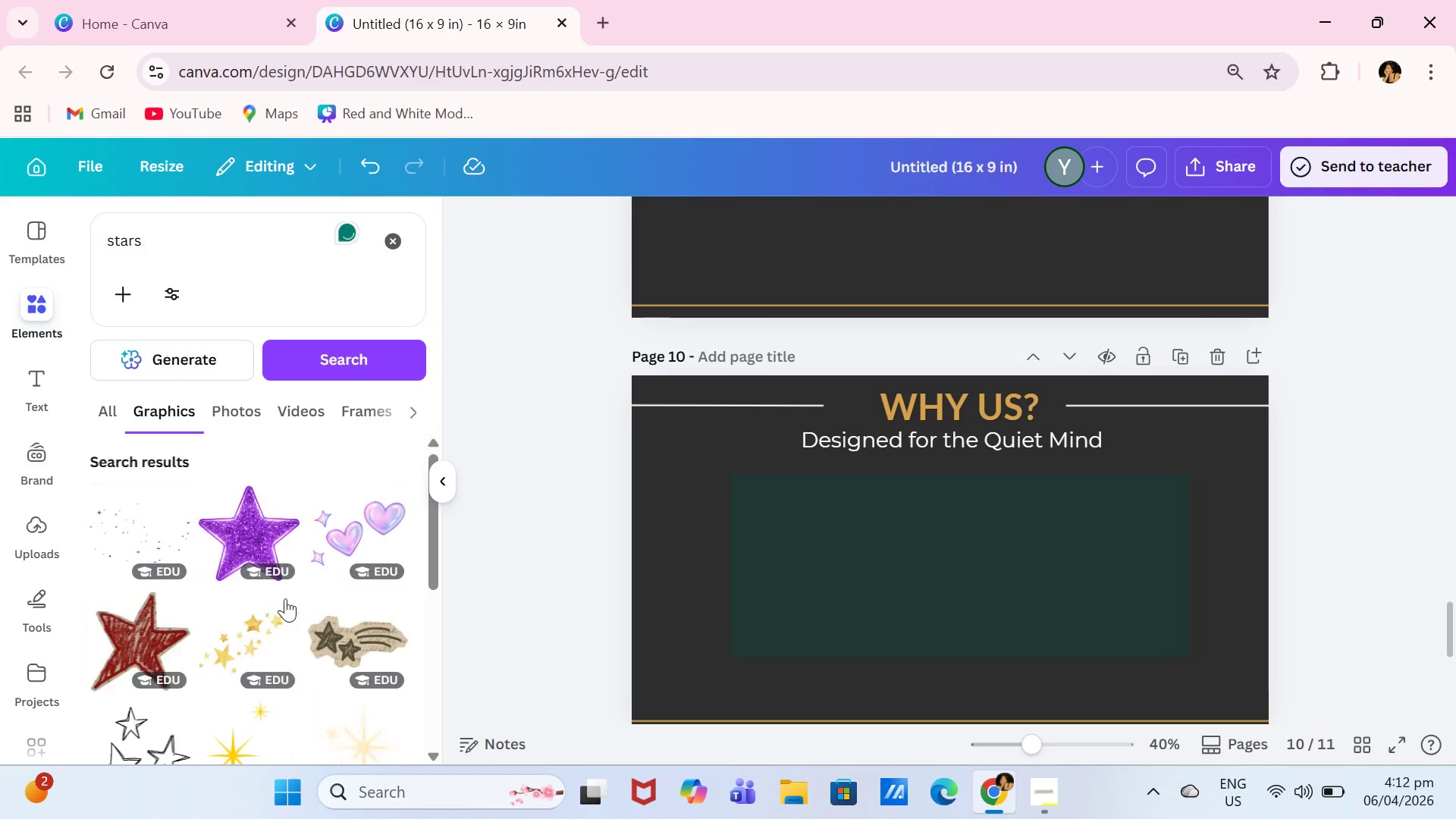 
scroll: coordinate [286, 598], scroll_direction: down, amount: 1.0
 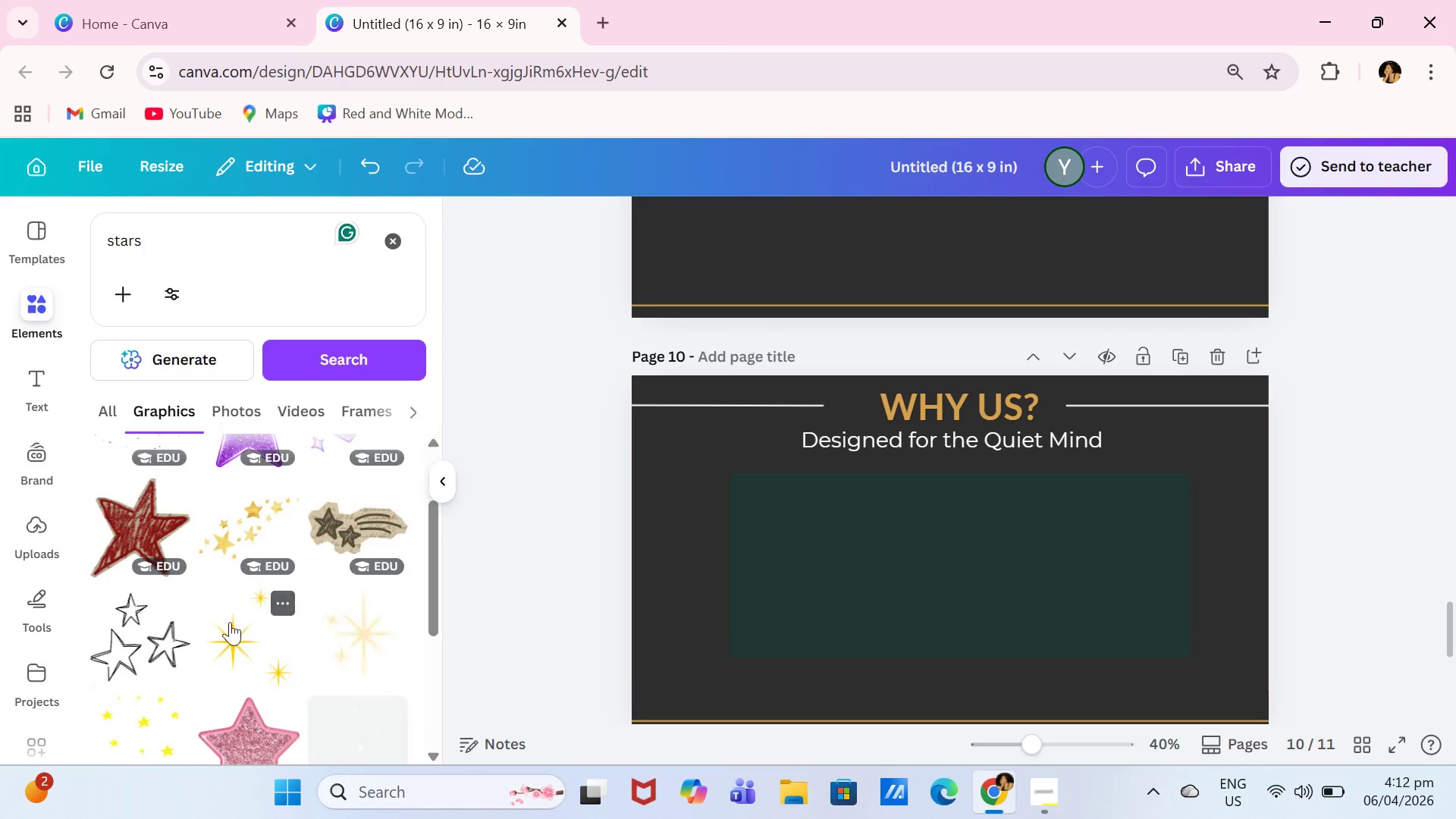 
left_click([139, 638])
 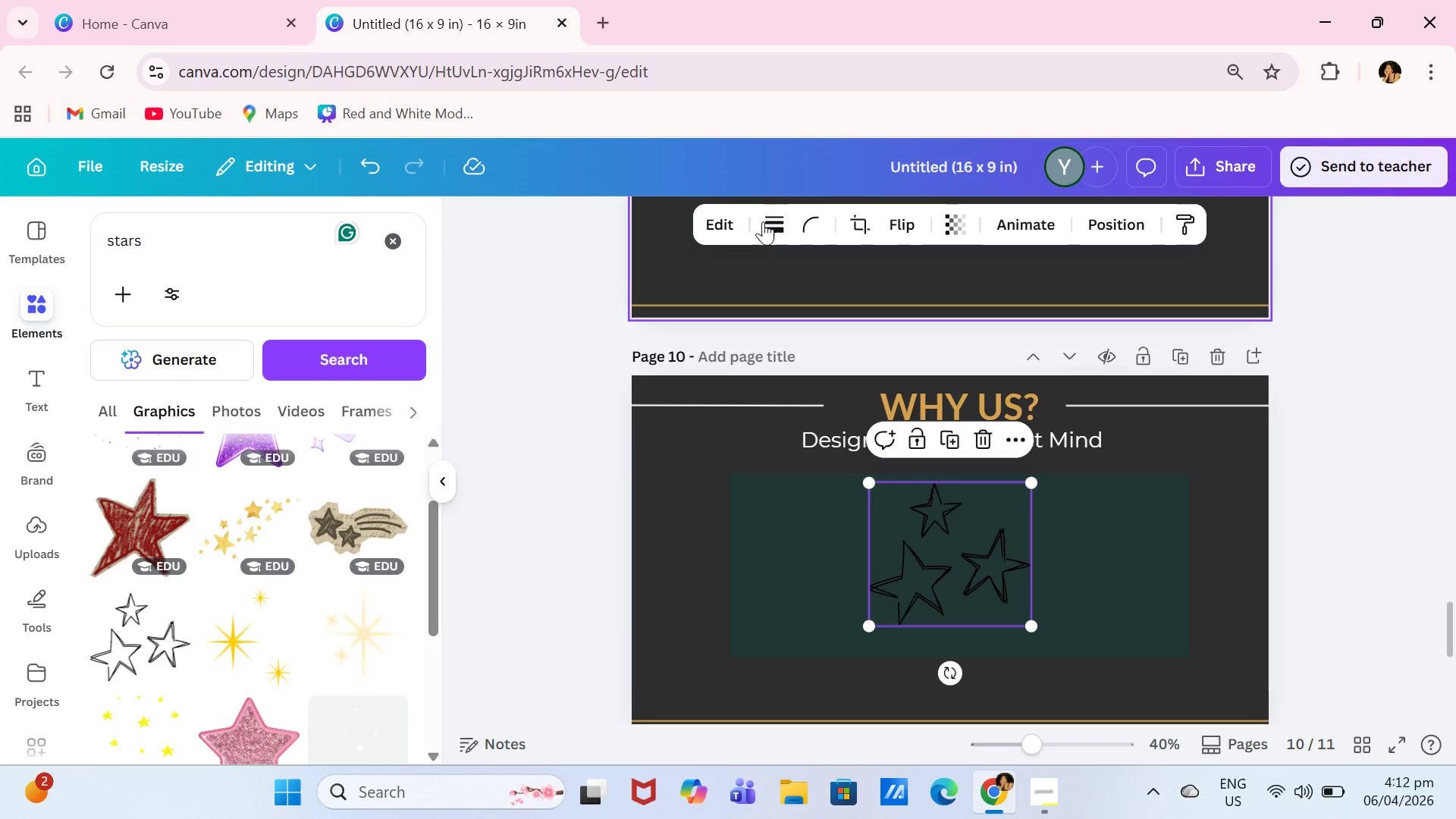 
left_click([771, 220])
 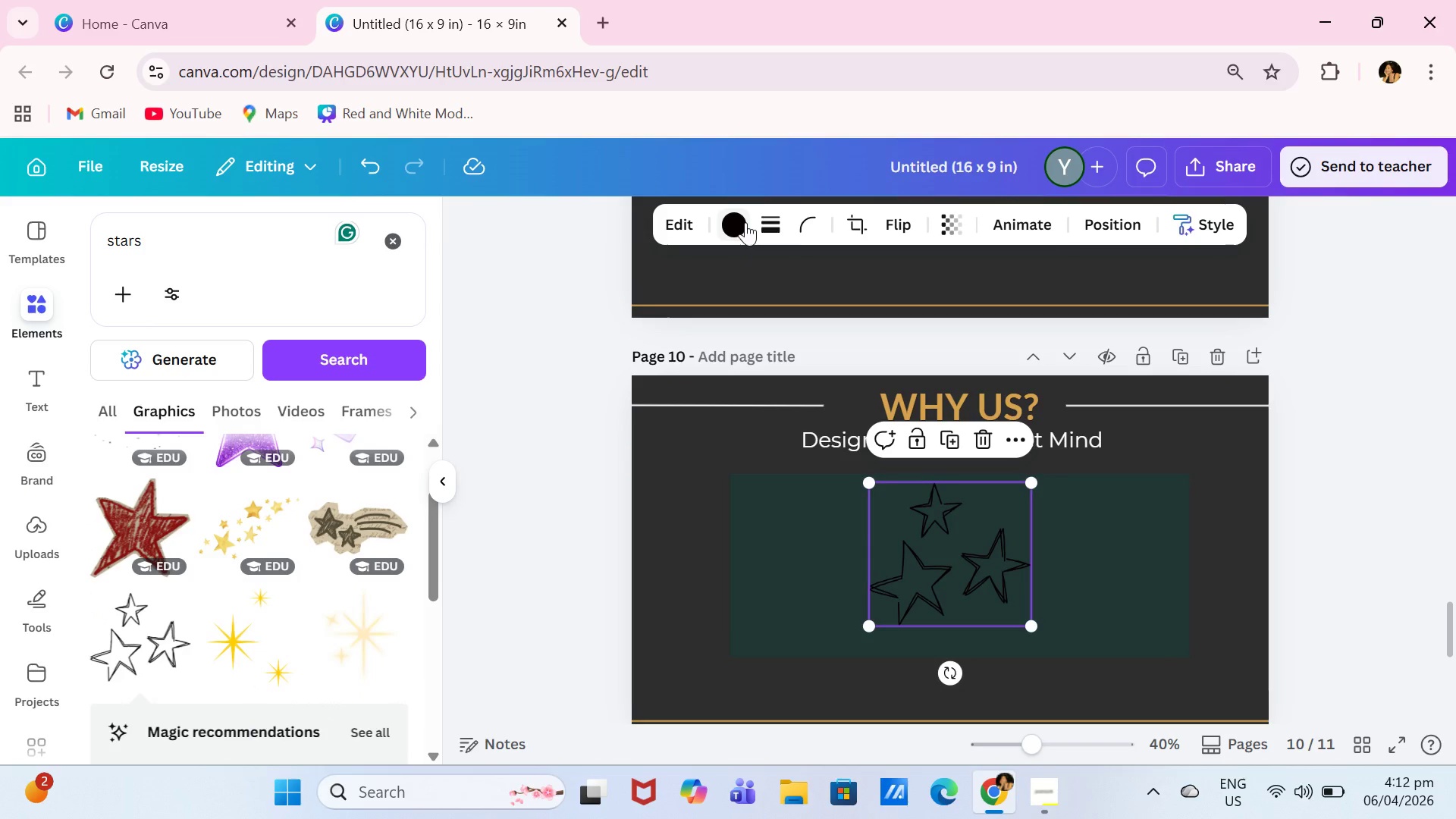 
left_click([745, 222])
 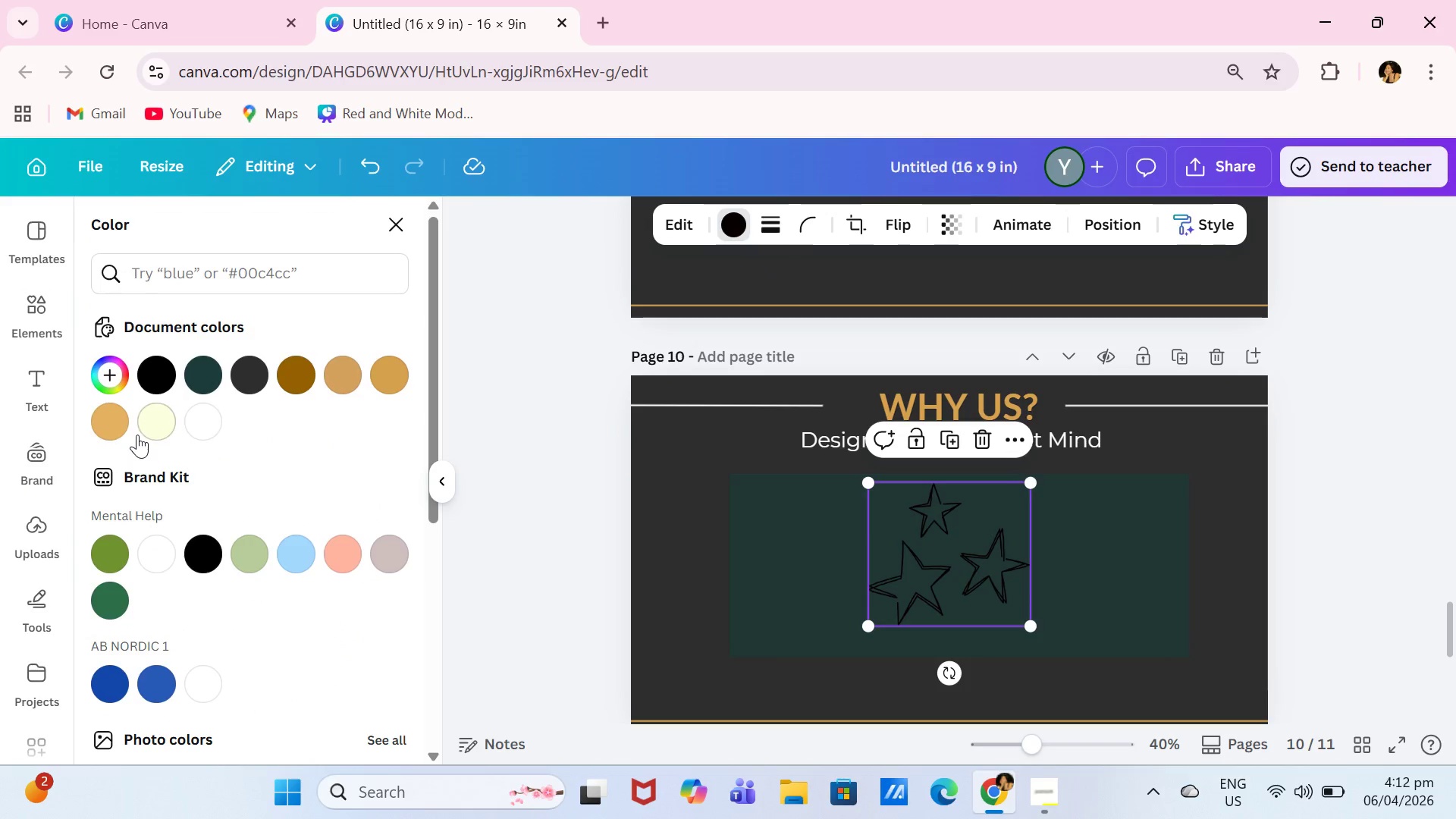 
left_click([115, 425])
 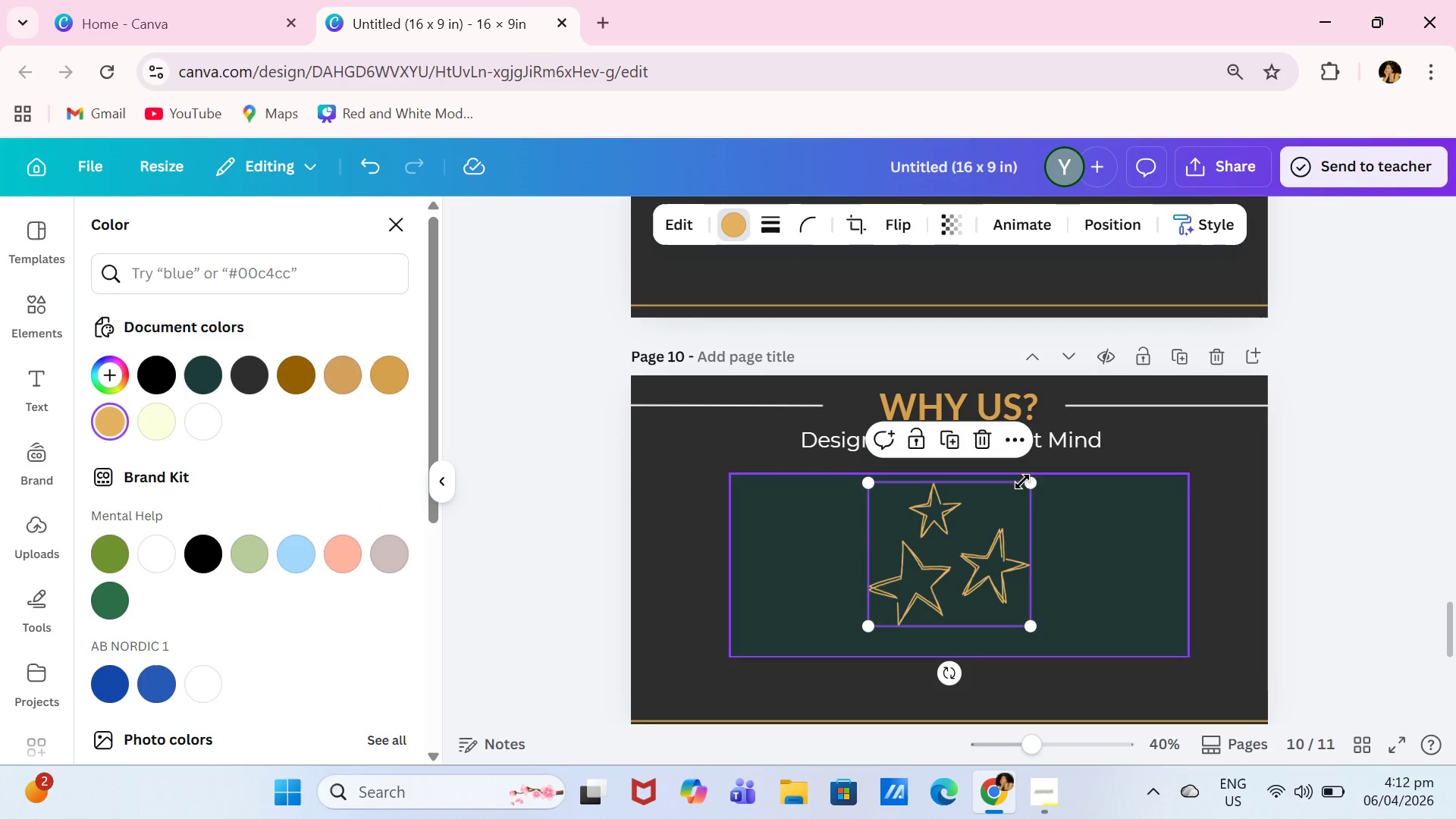 
left_click_drag(start_coordinate=[1023, 482], to_coordinate=[921, 585])
 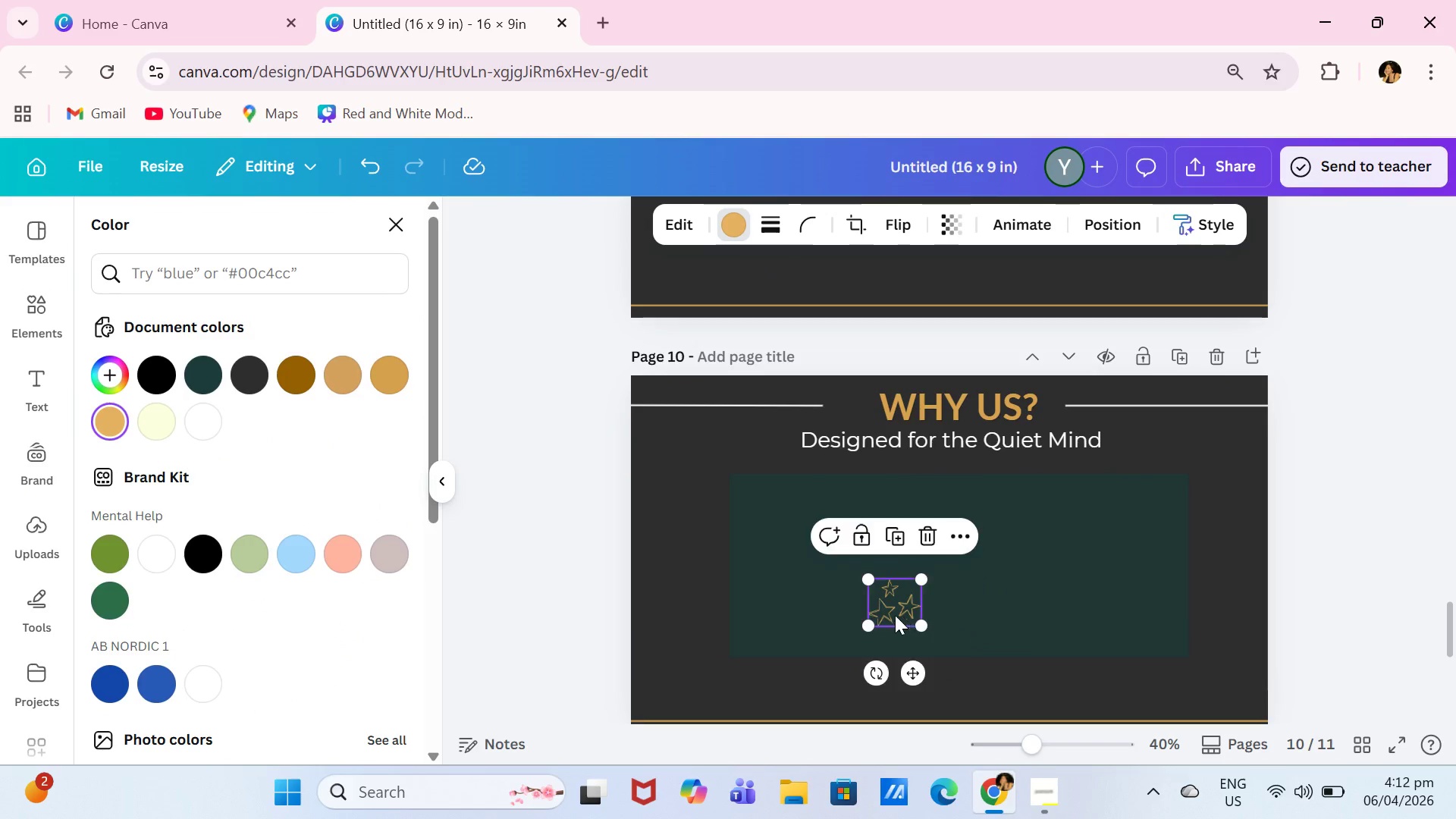 
left_click_drag(start_coordinate=[901, 615], to_coordinate=[802, 522])
 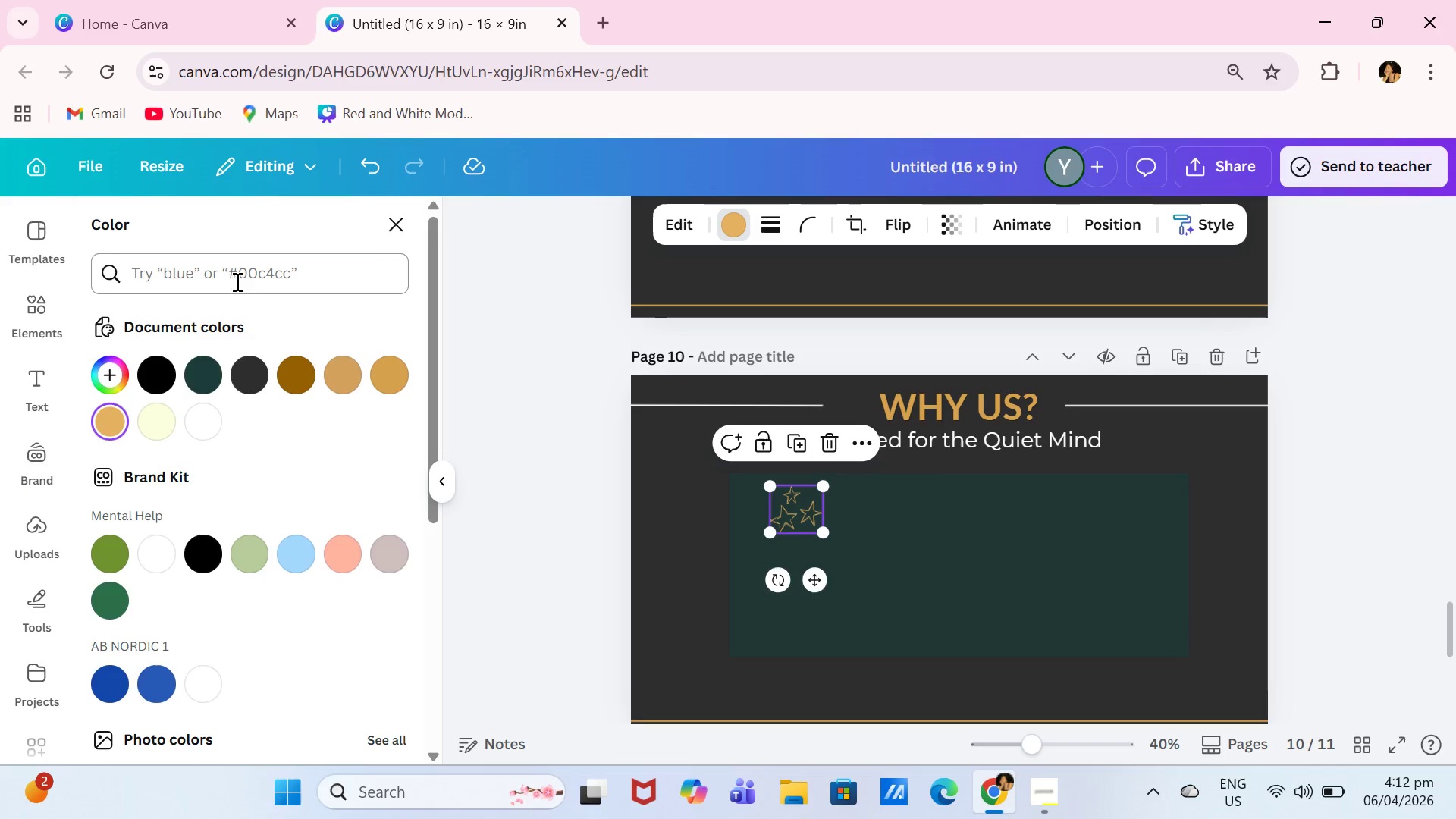 
double_click([55, 316])
 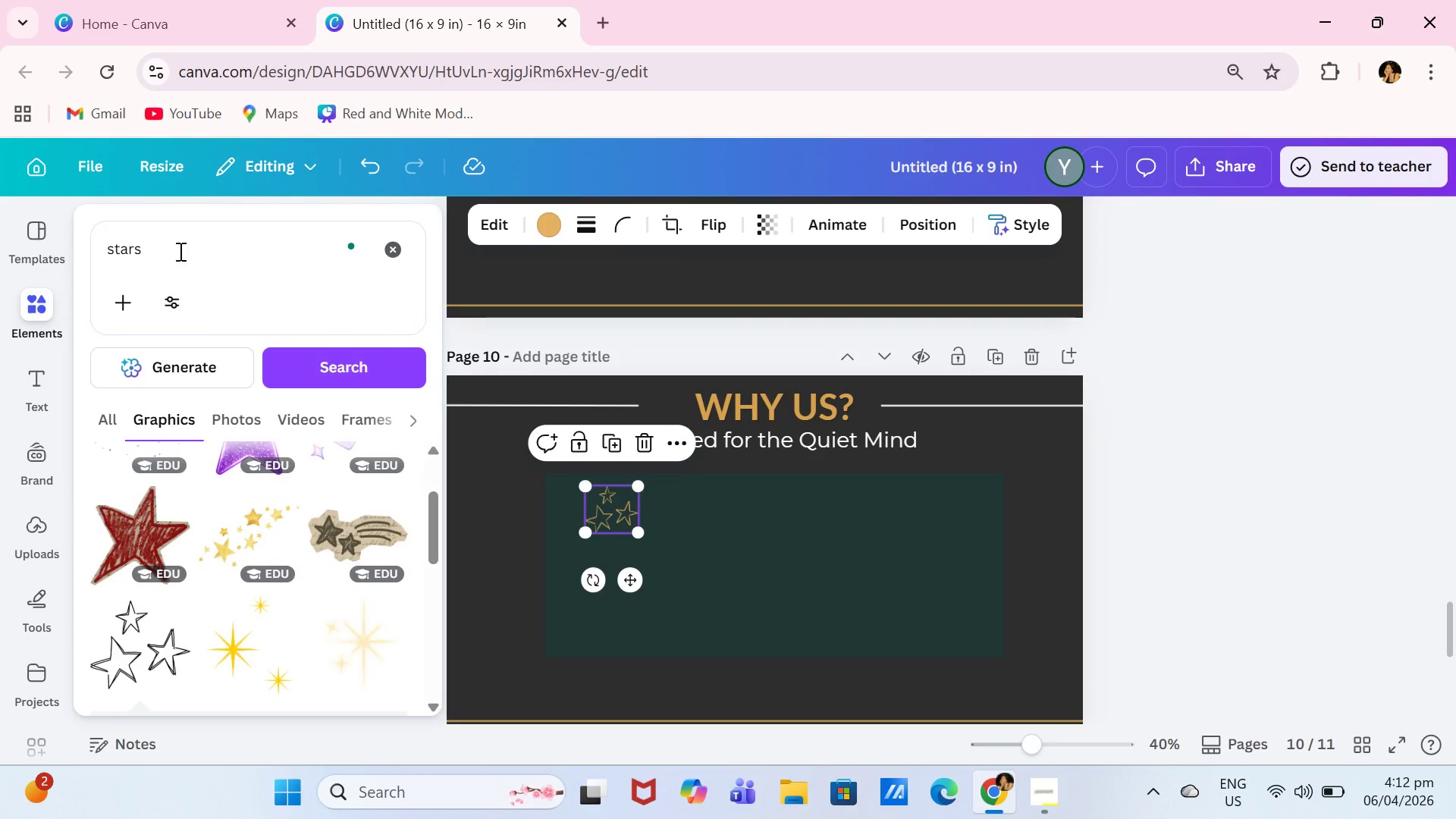 
left_click_drag(start_coordinate=[190, 253], to_coordinate=[83, 249])
 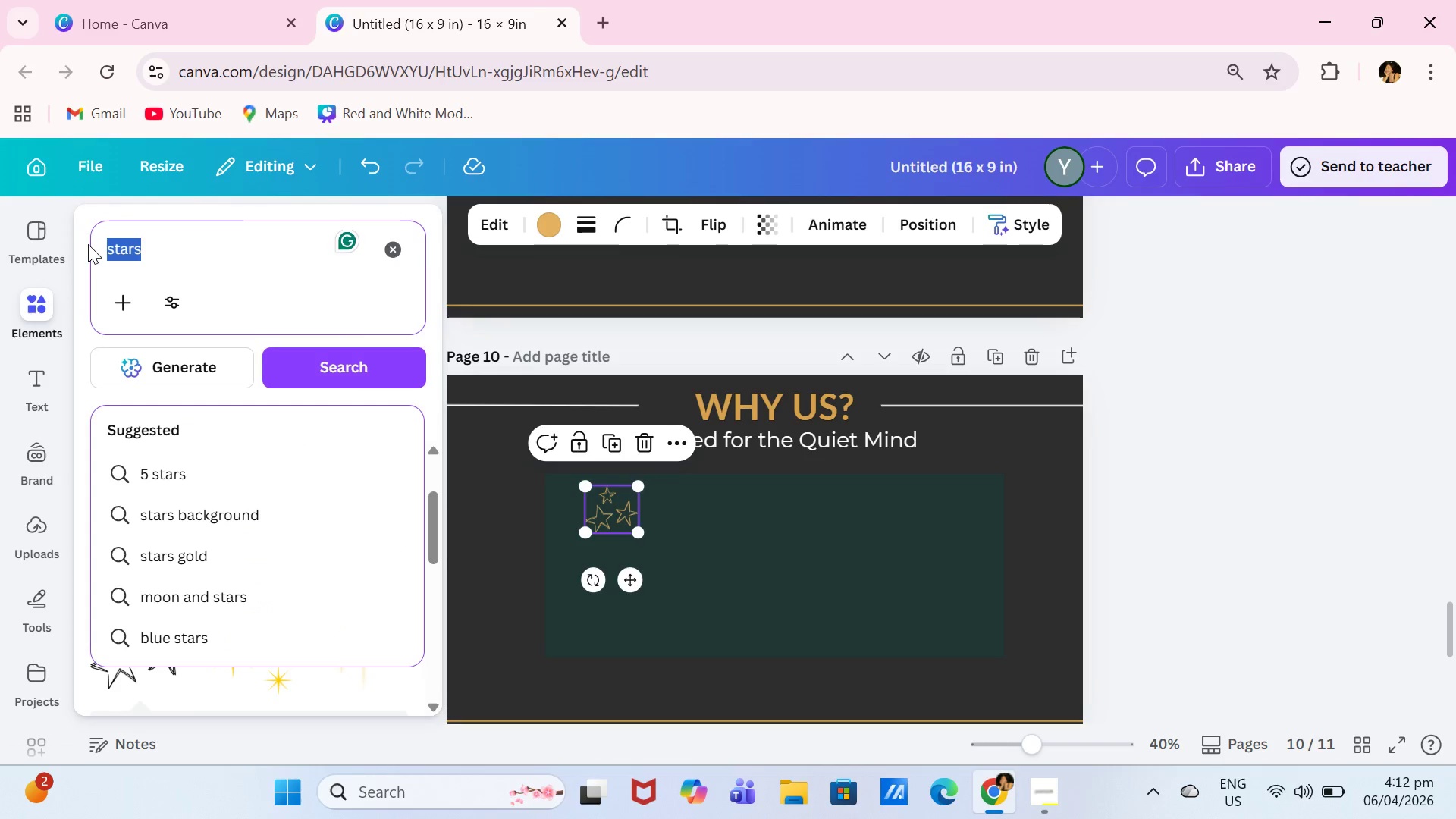 
type(people)
 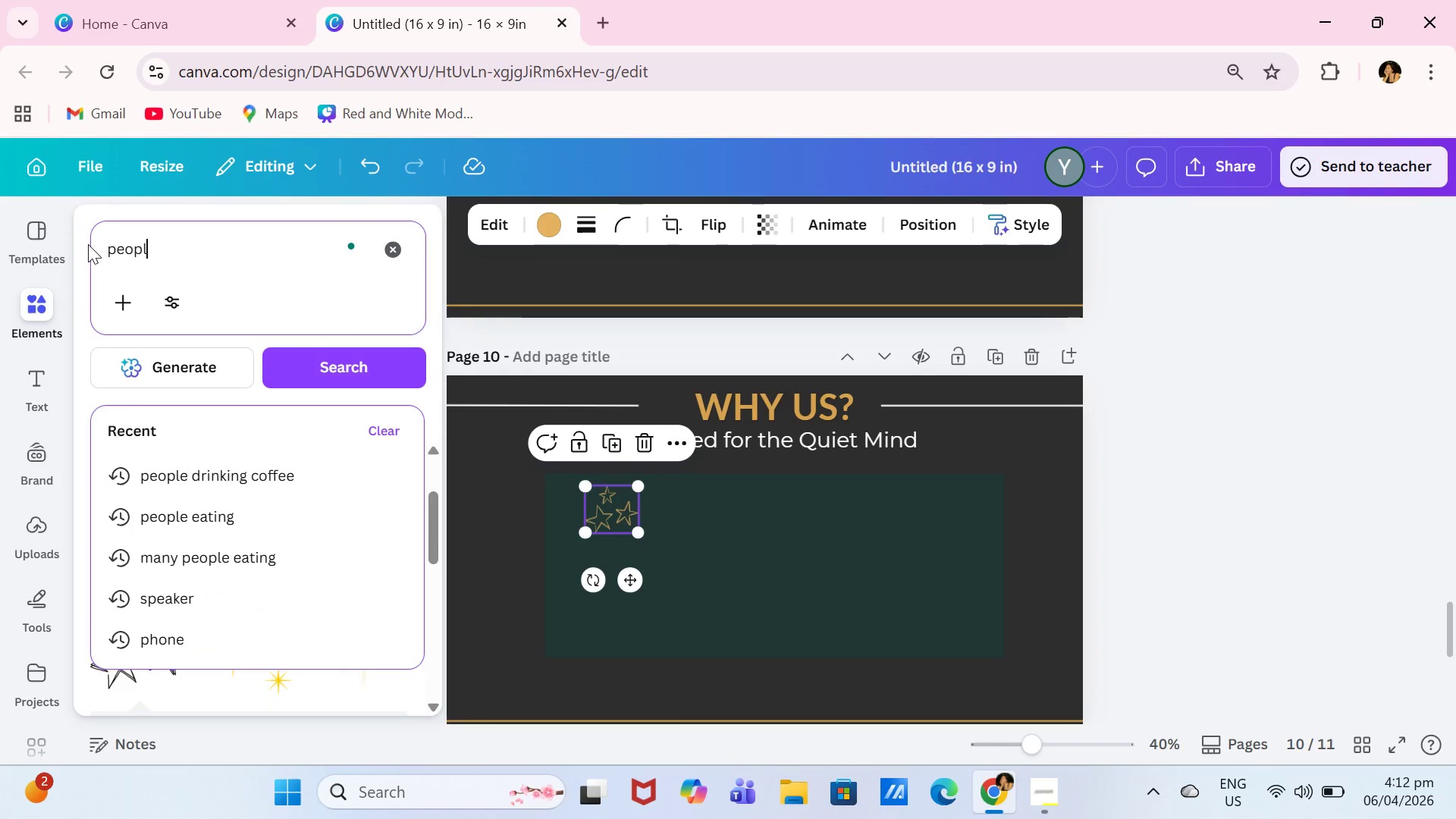 
key(Enter)
 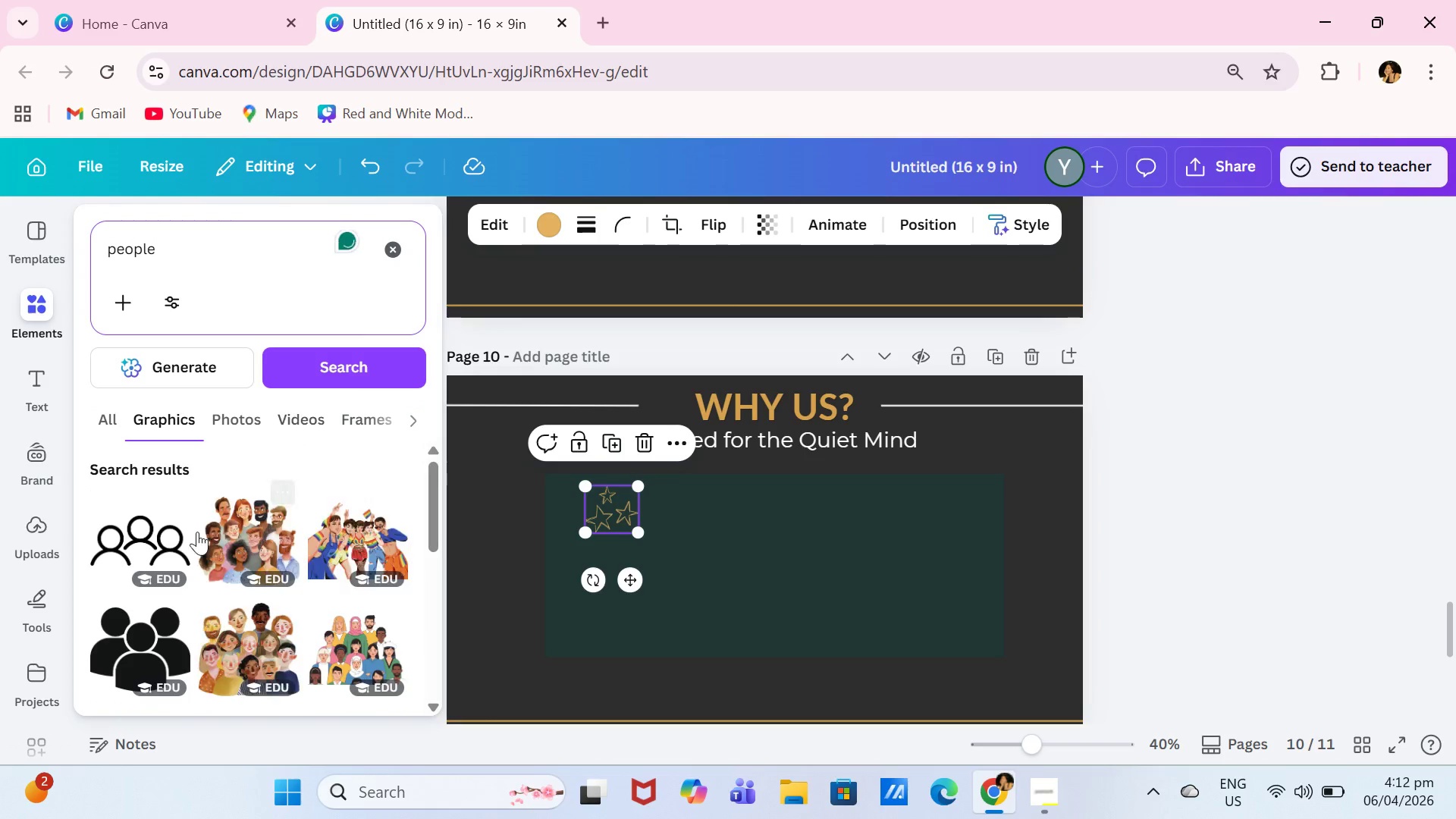 
left_click([143, 536])
 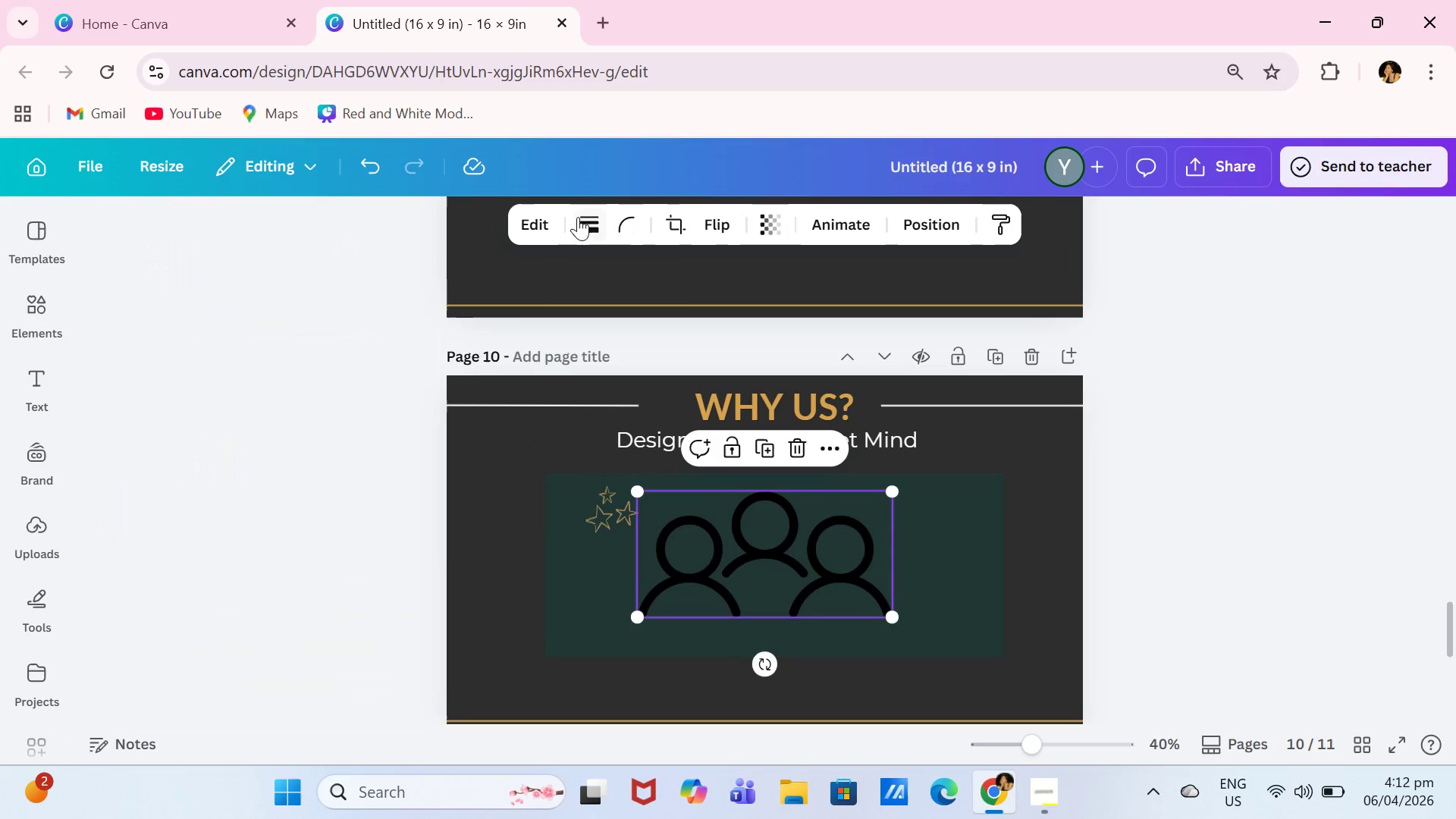 
left_click([576, 218])
 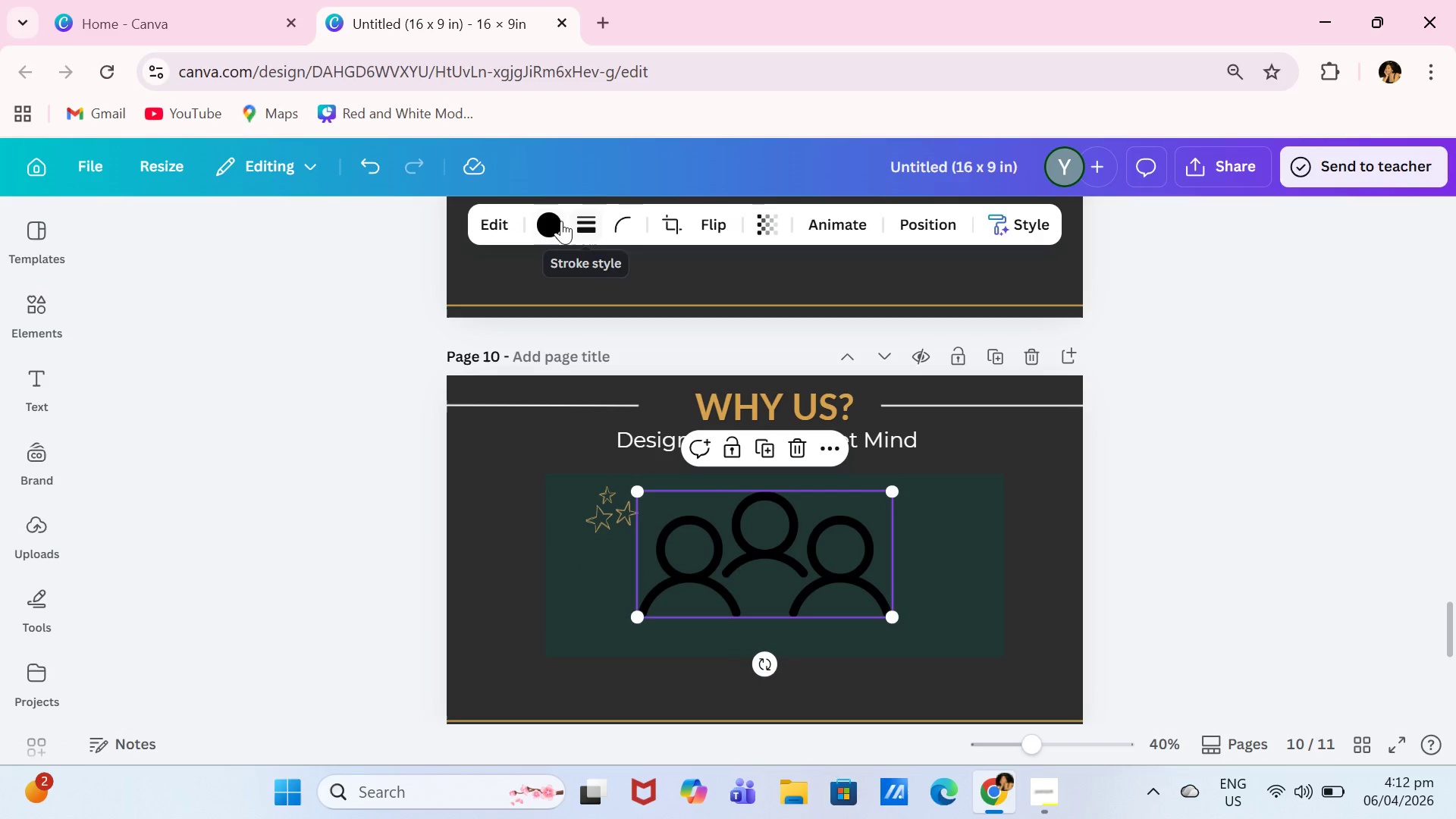 
left_click([555, 222])
 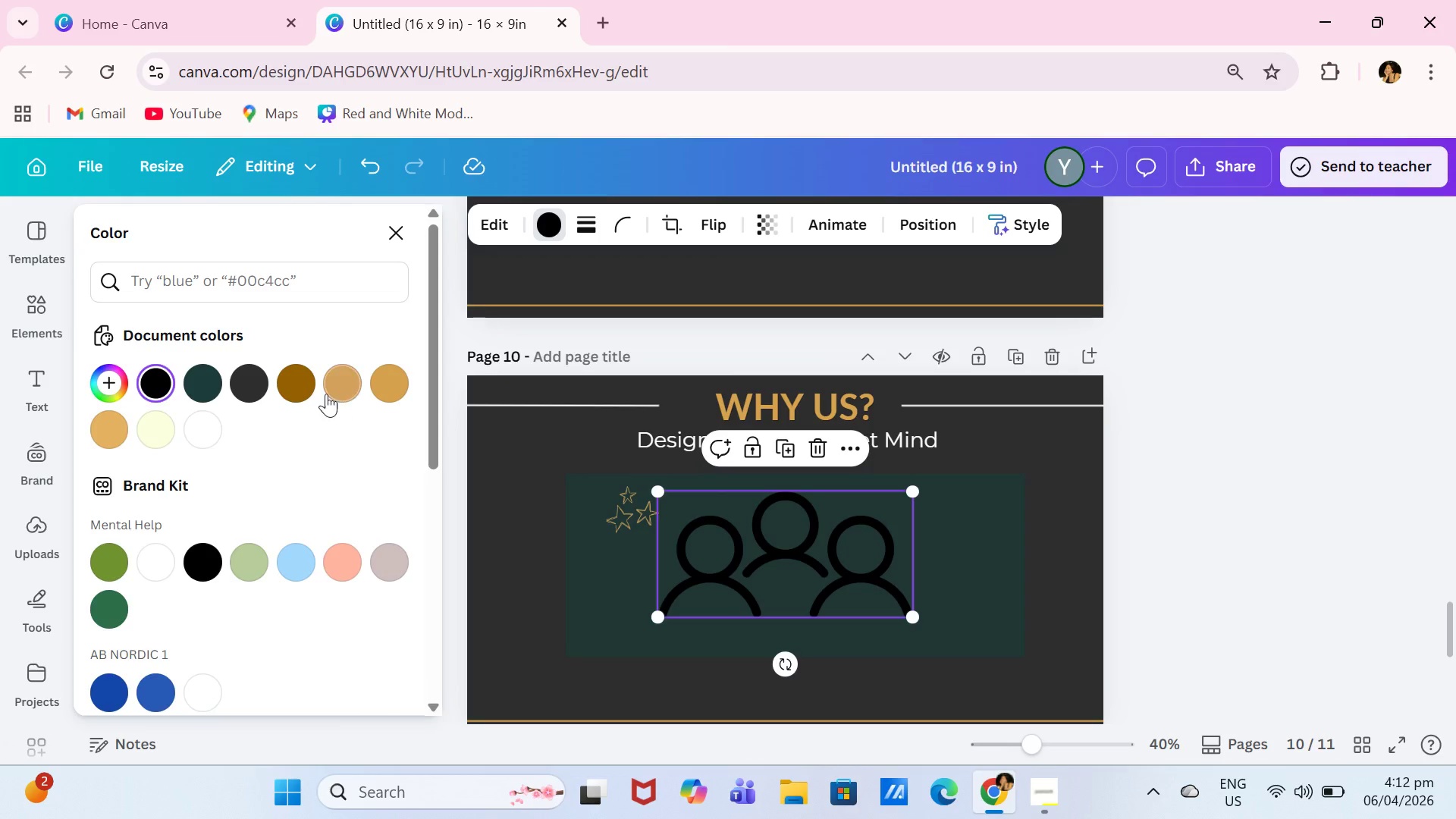 
left_click([104, 426])
 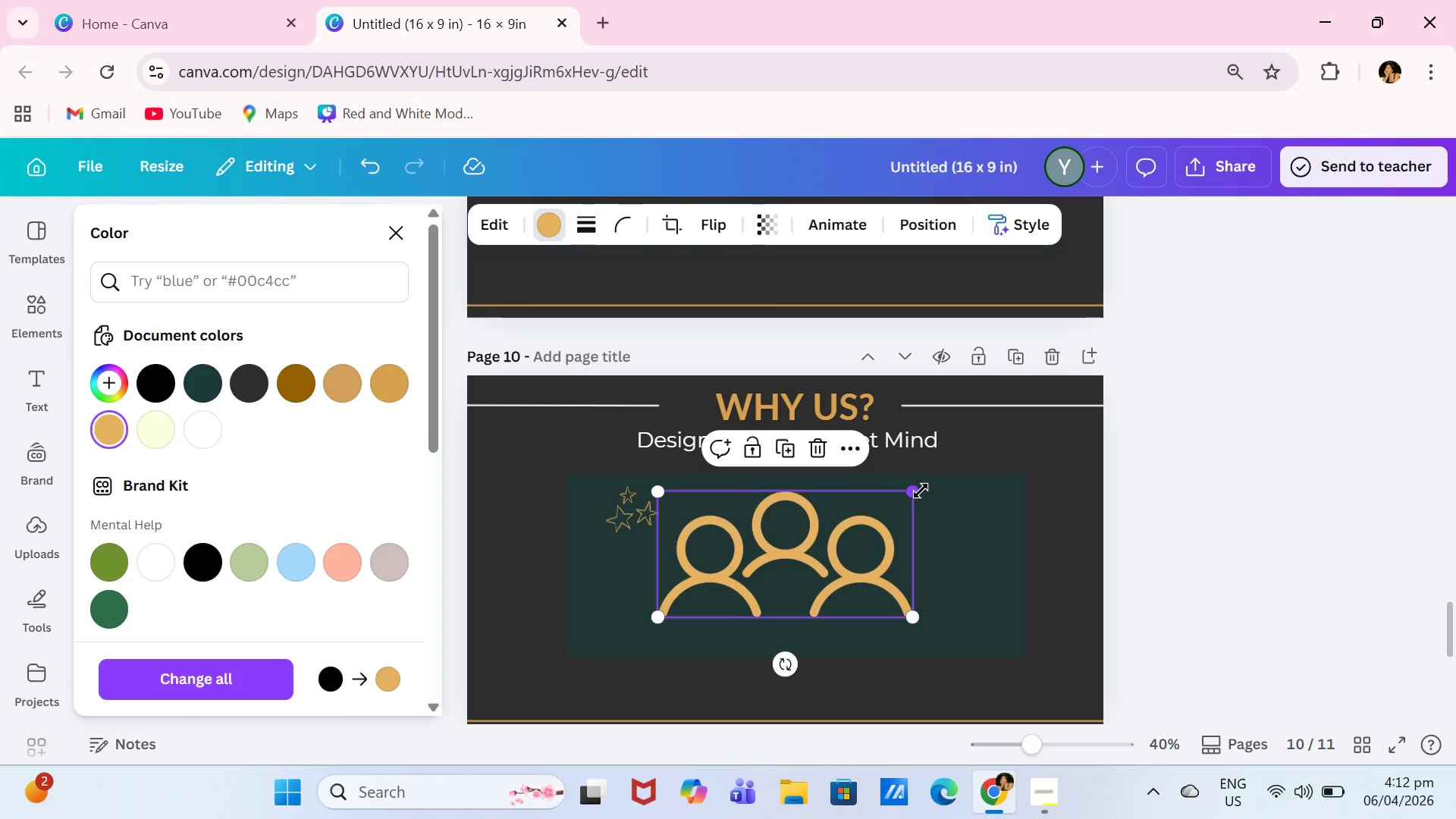 
left_click_drag(start_coordinate=[919, 491], to_coordinate=[731, 566])
 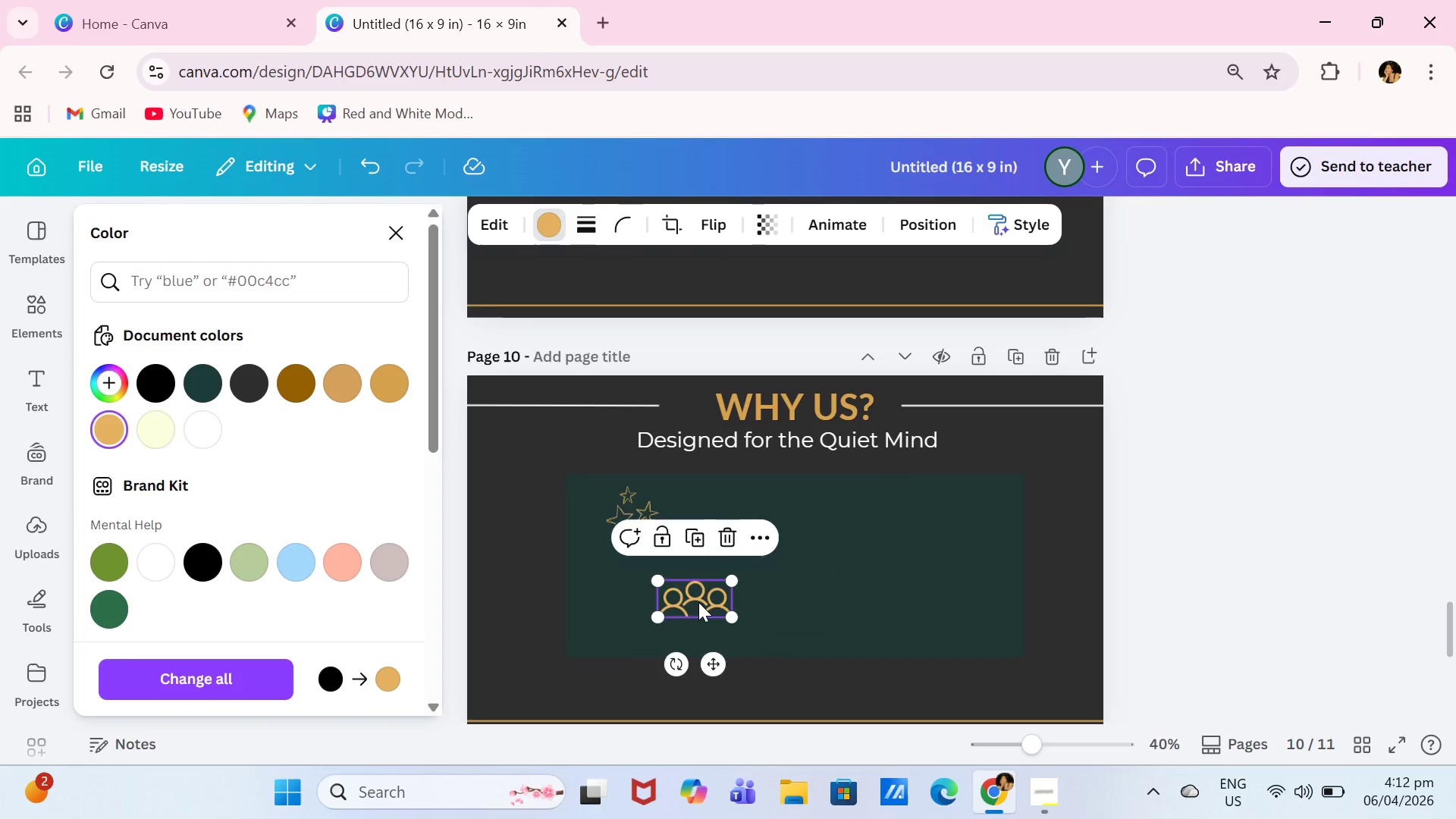 
left_click_drag(start_coordinate=[695, 604], to_coordinate=[786, 515])
 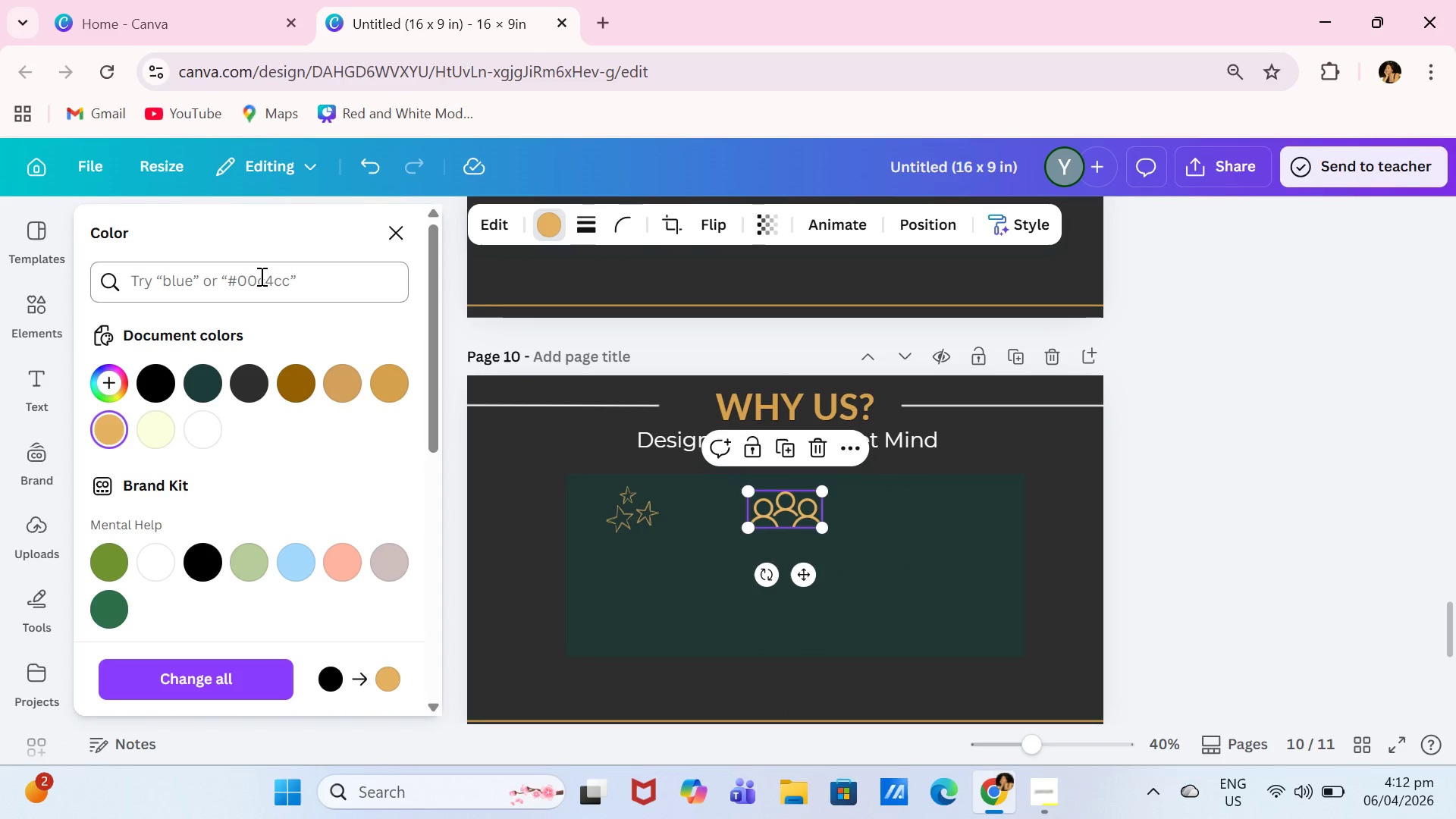 
left_click([11, 305])
 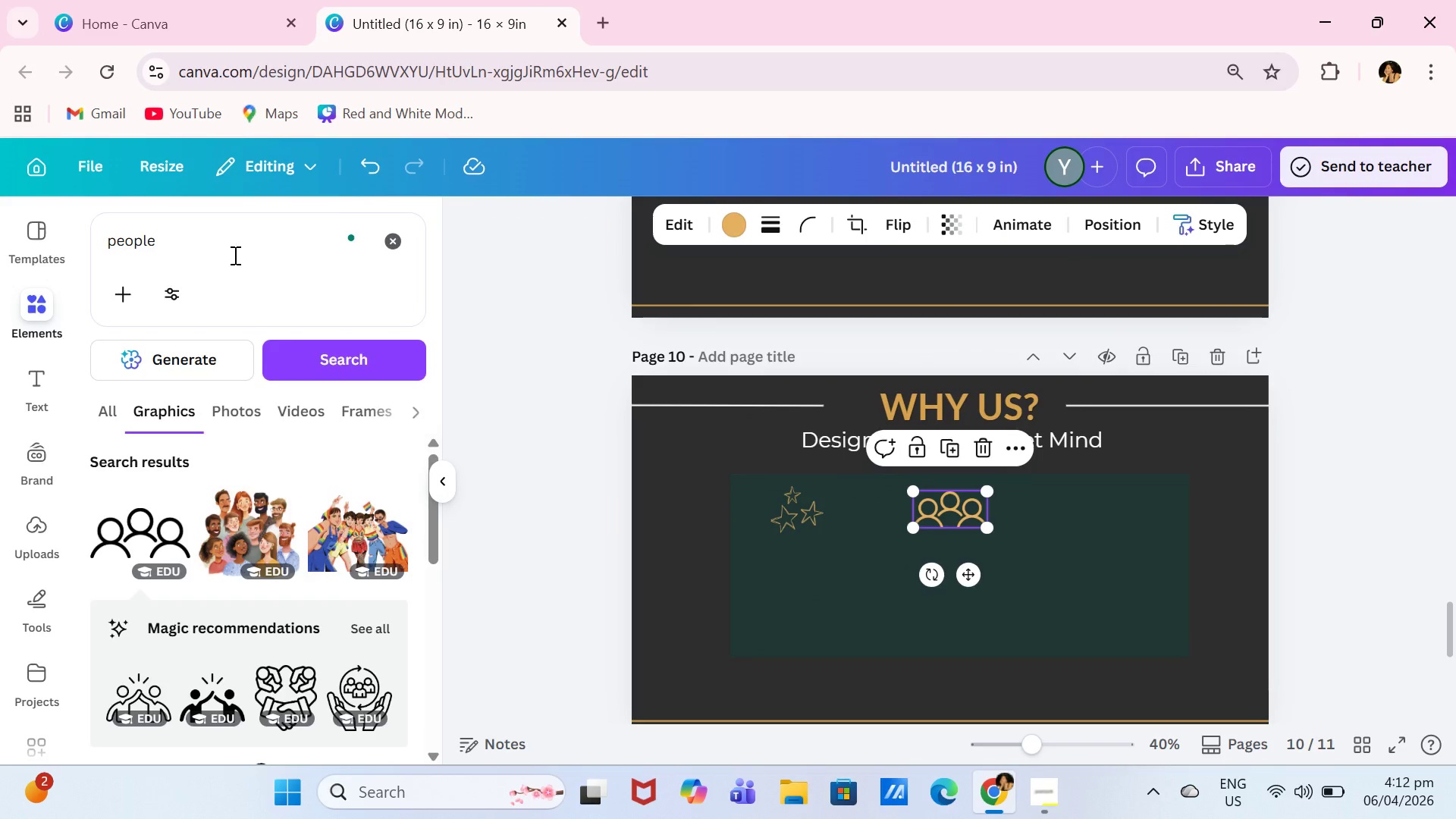 
left_click_drag(start_coordinate=[234, 249], to_coordinate=[103, 245])
 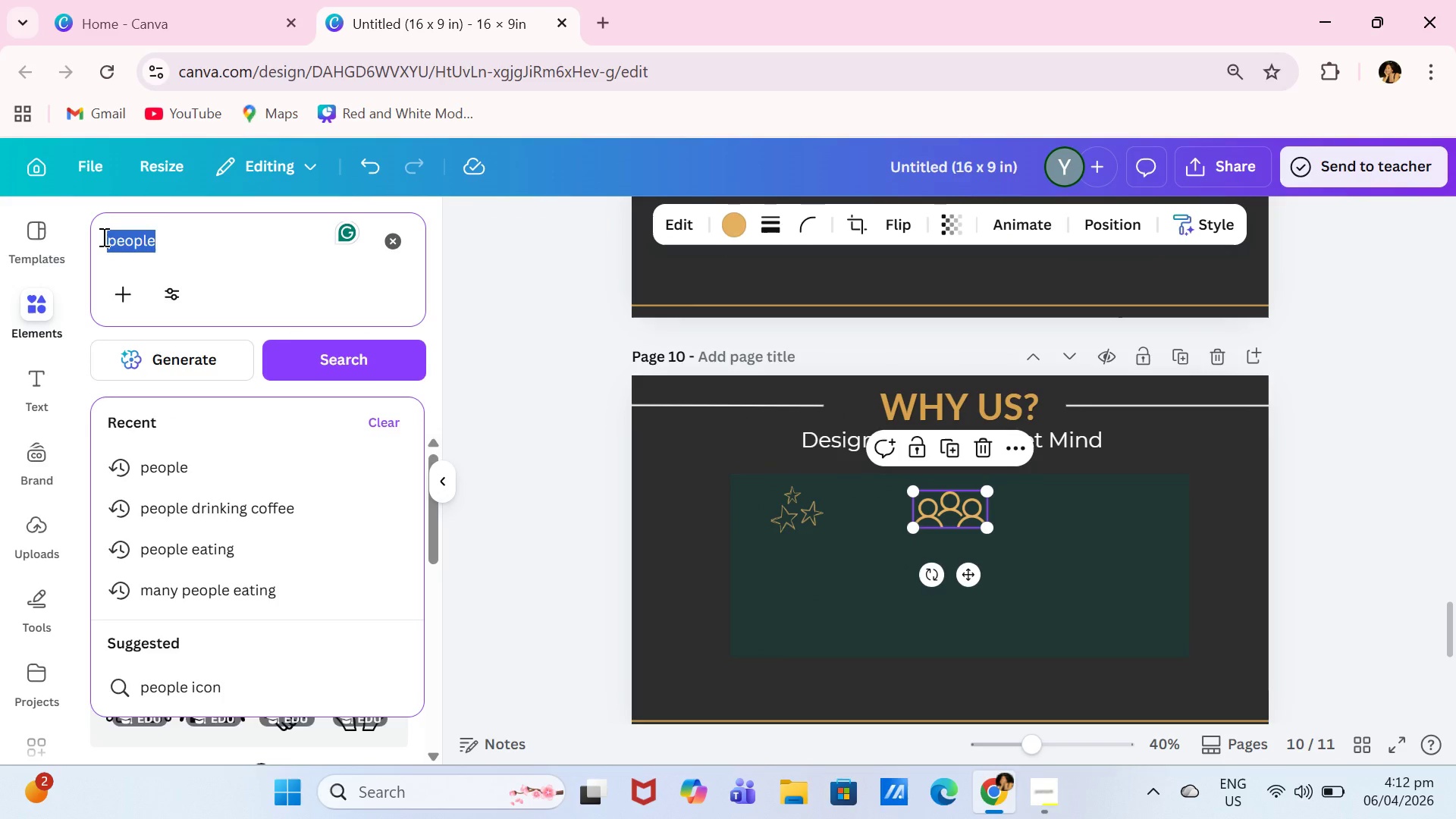 
type(sccess)
 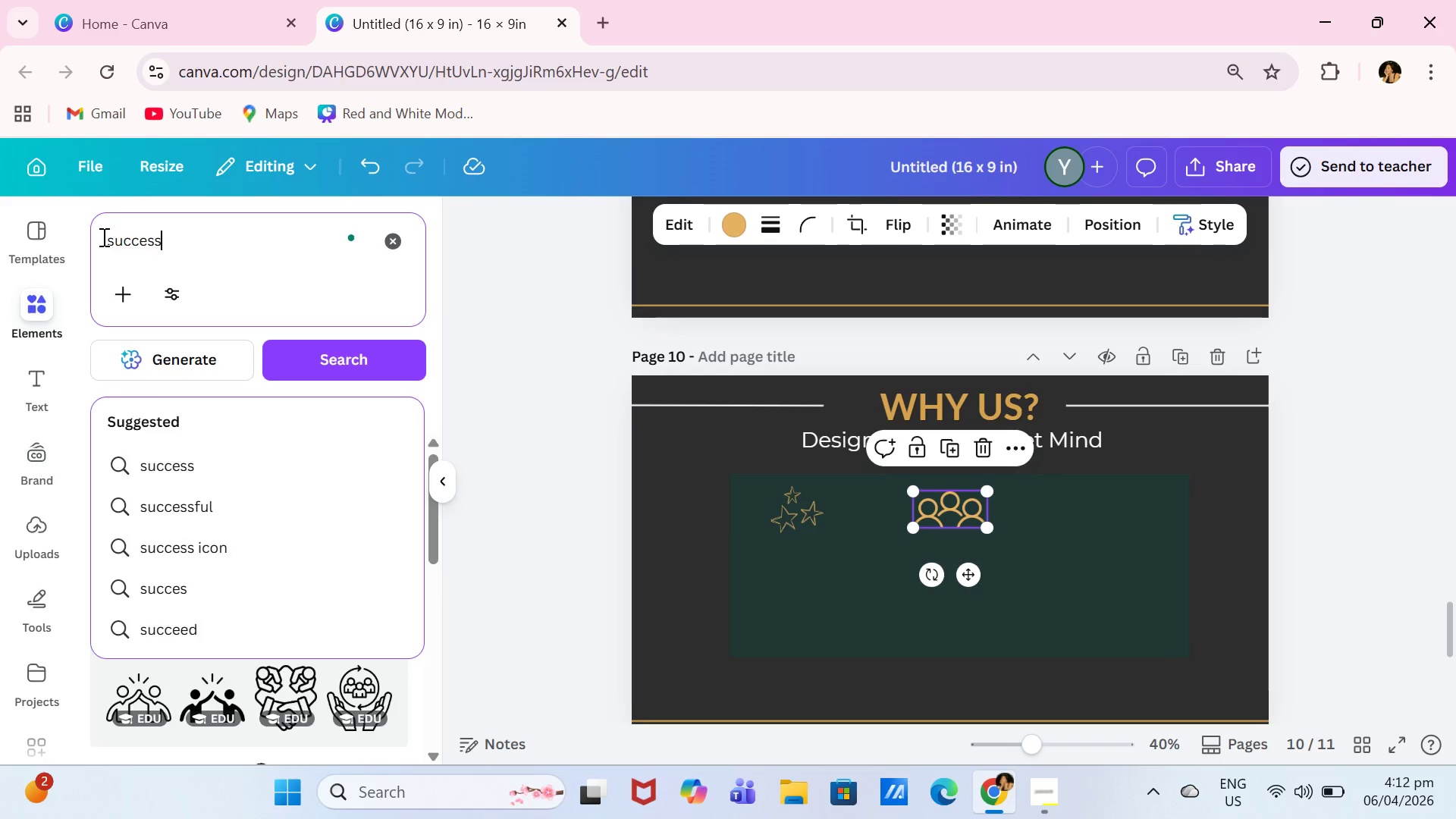 
key(Enter)
 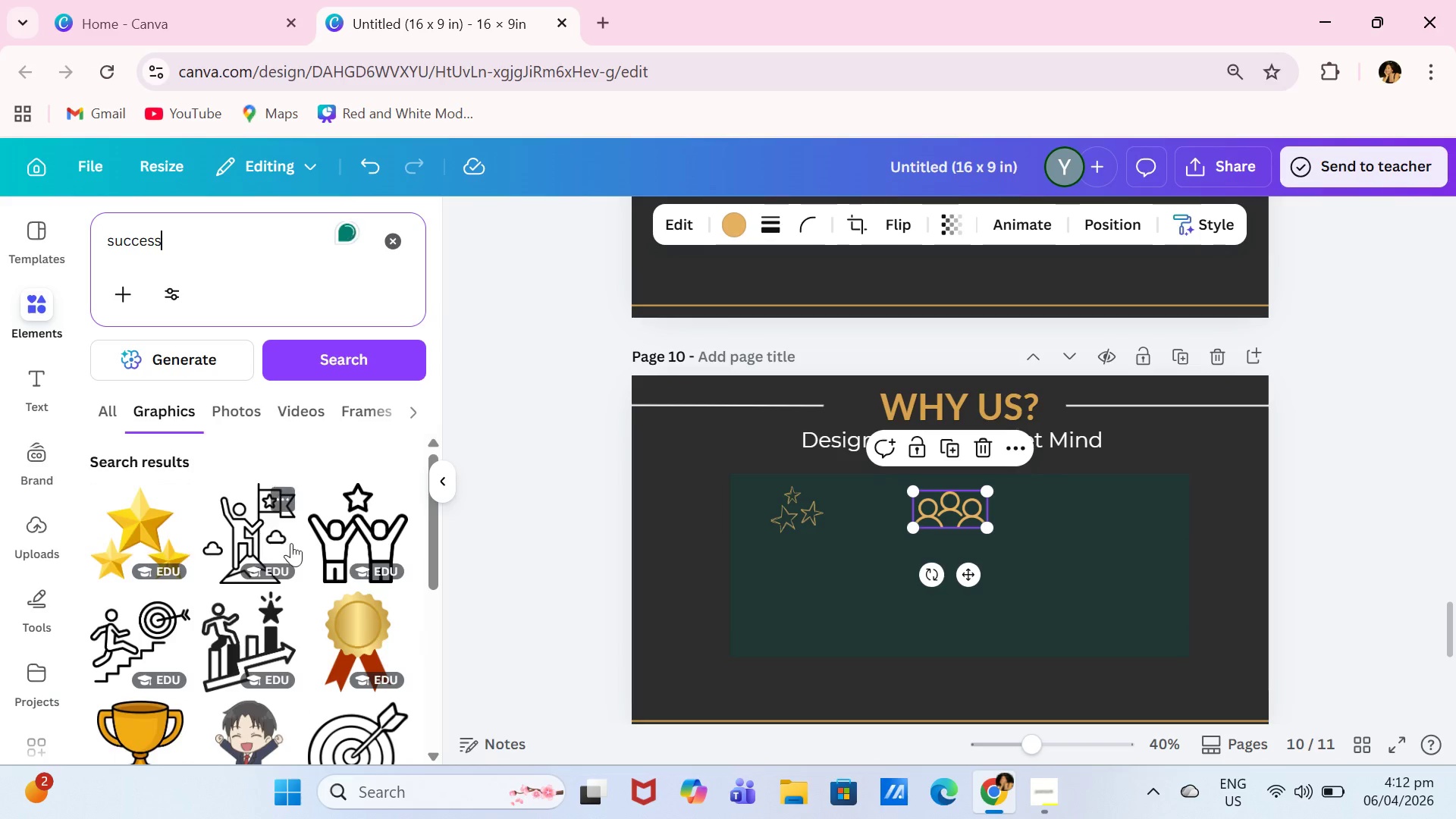 
mouse_move([146, 541])
 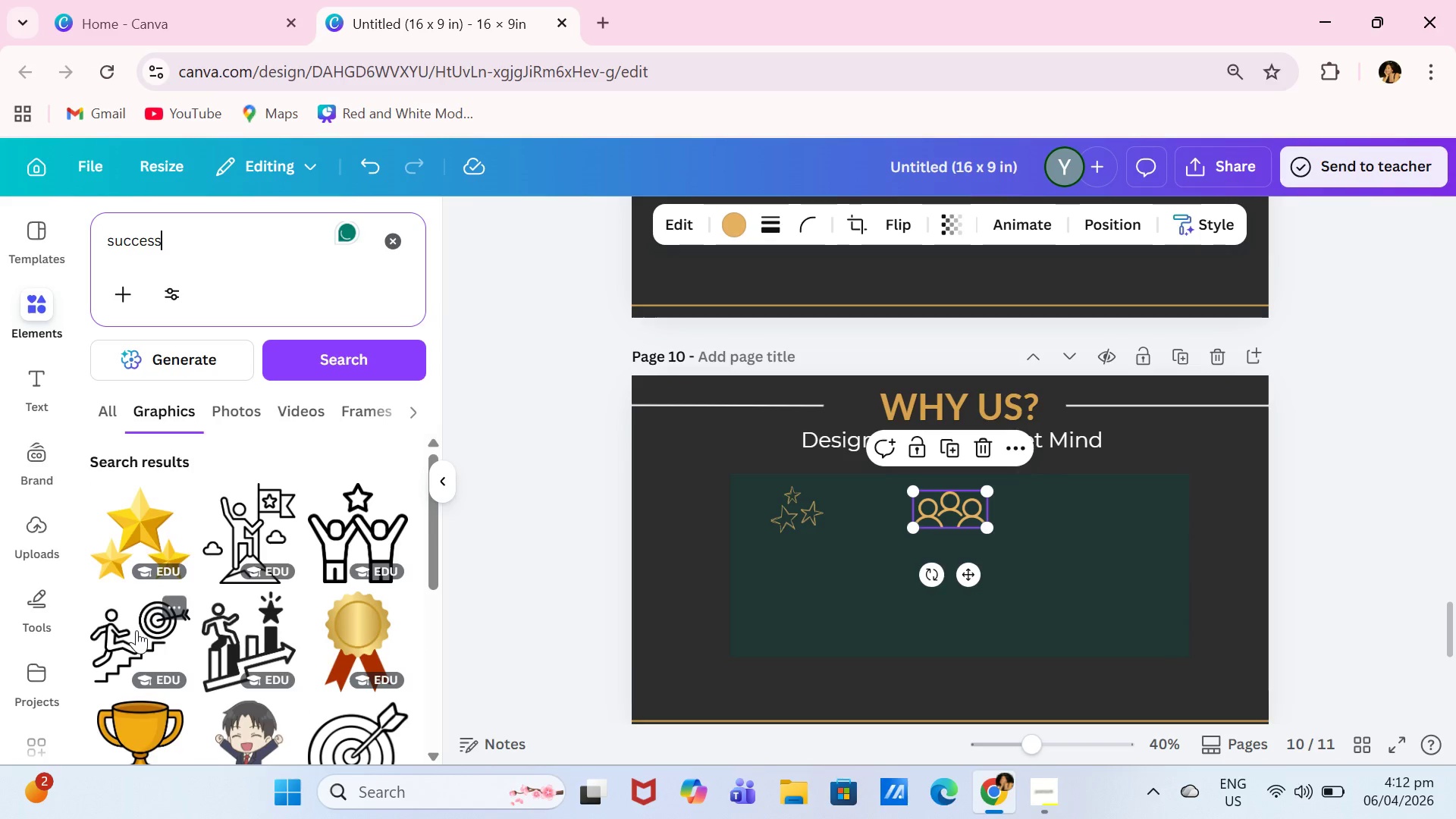 
left_click([136, 630])
 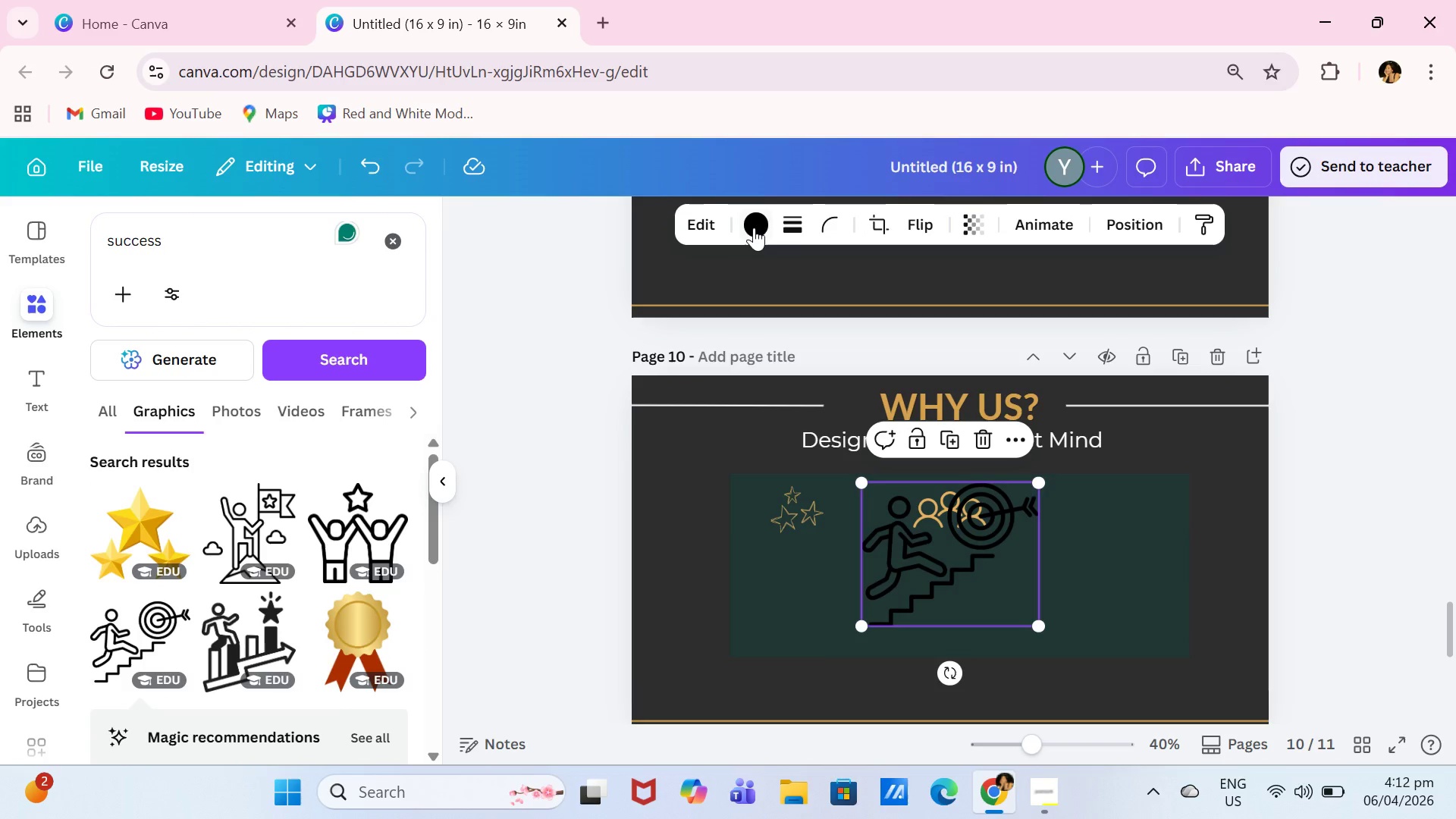 
left_click([755, 231])
 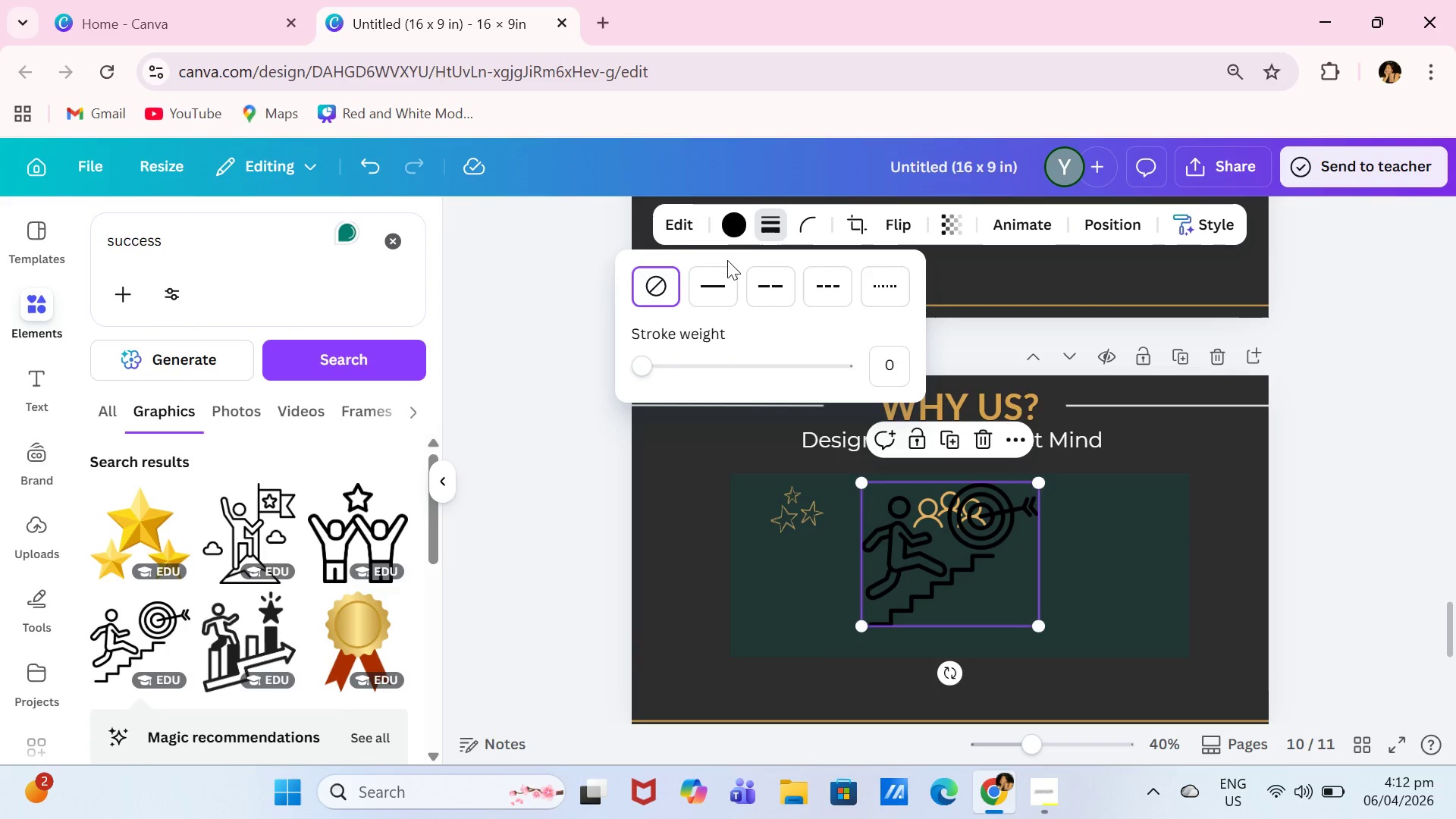 
left_click([740, 230])
 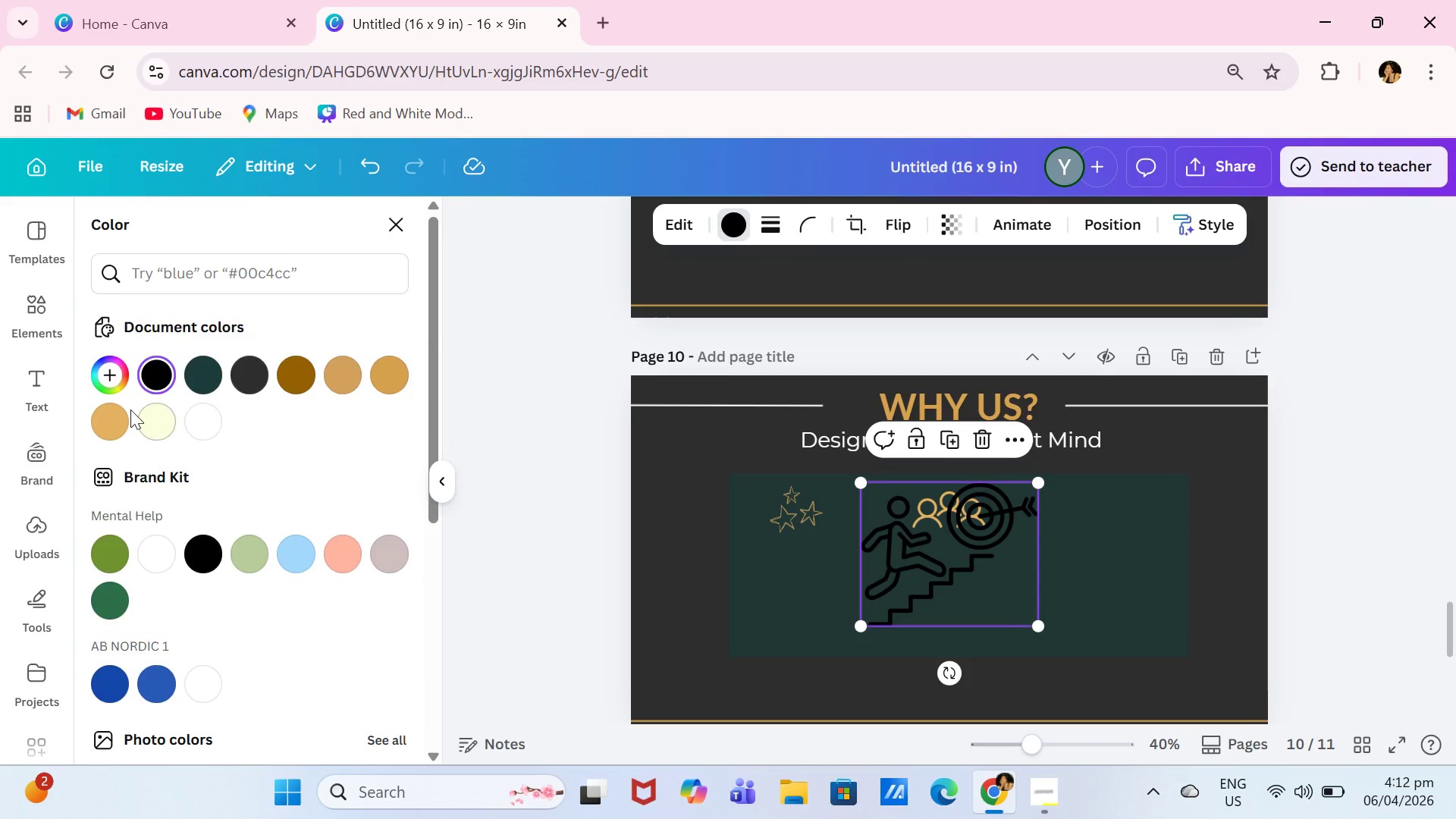 
left_click([129, 412])
 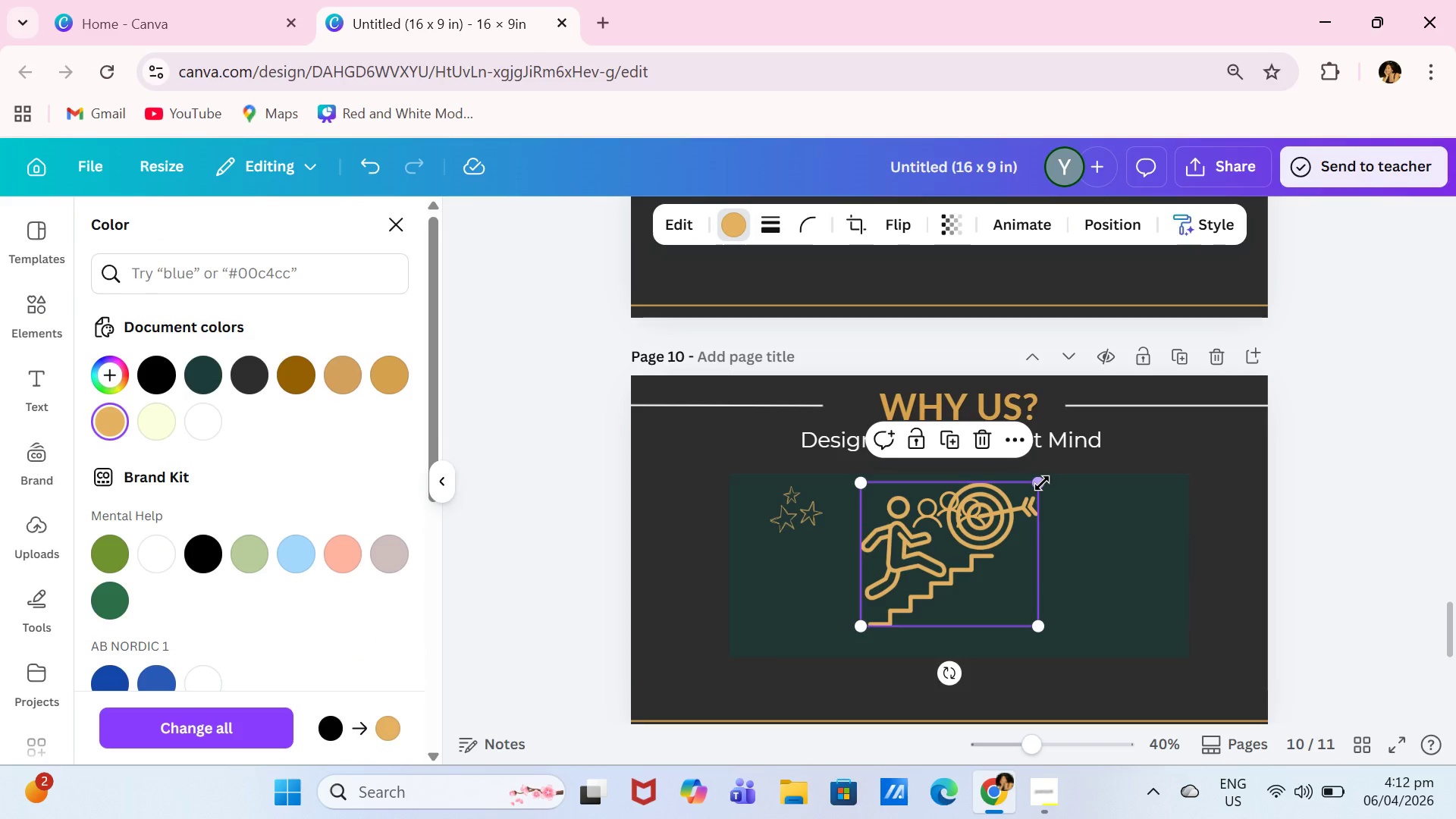 
left_click_drag(start_coordinate=[1041, 482], to_coordinate=[928, 562])
 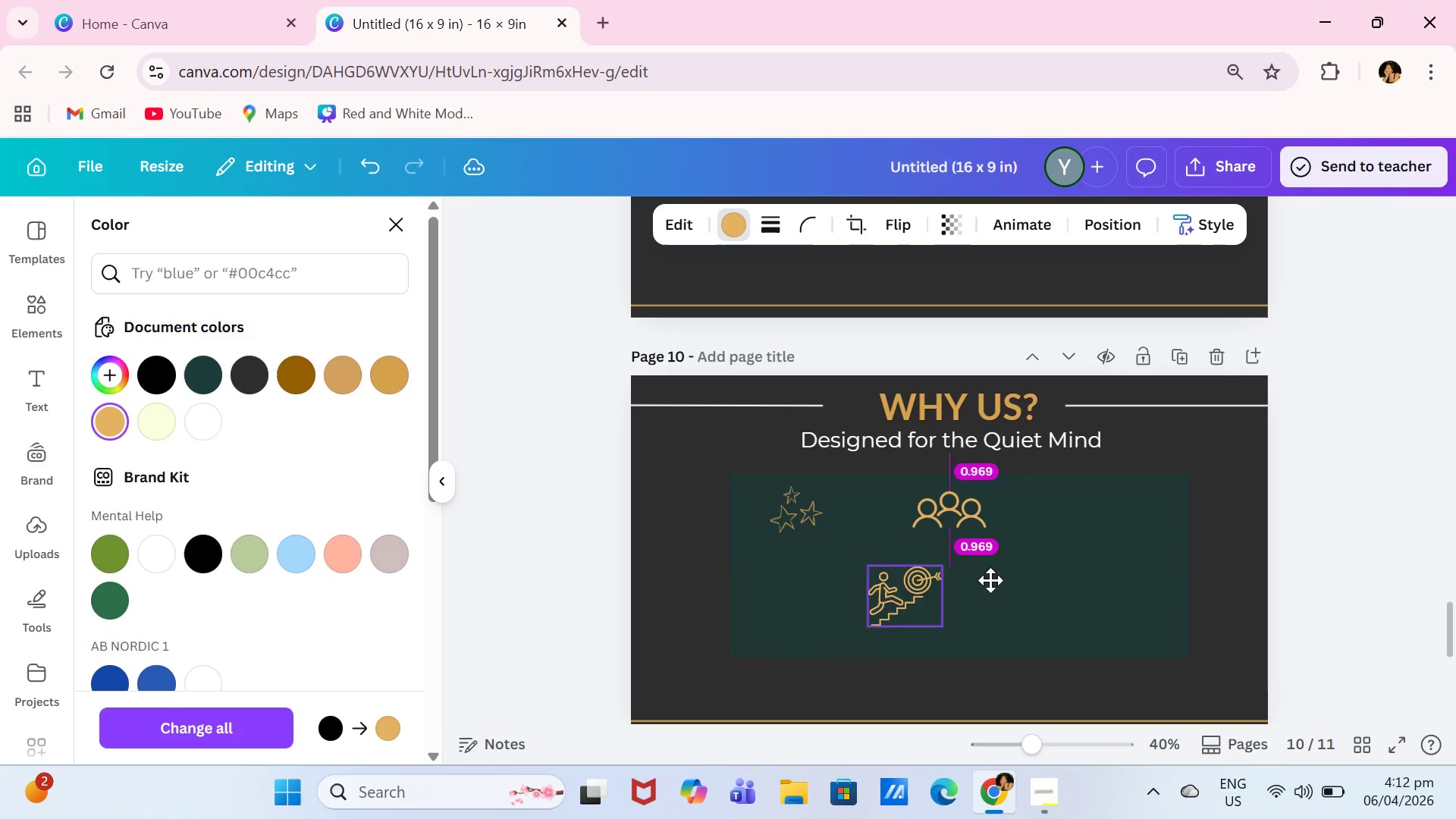 
left_click_drag(start_coordinate=[899, 592], to_coordinate=[1124, 515])
 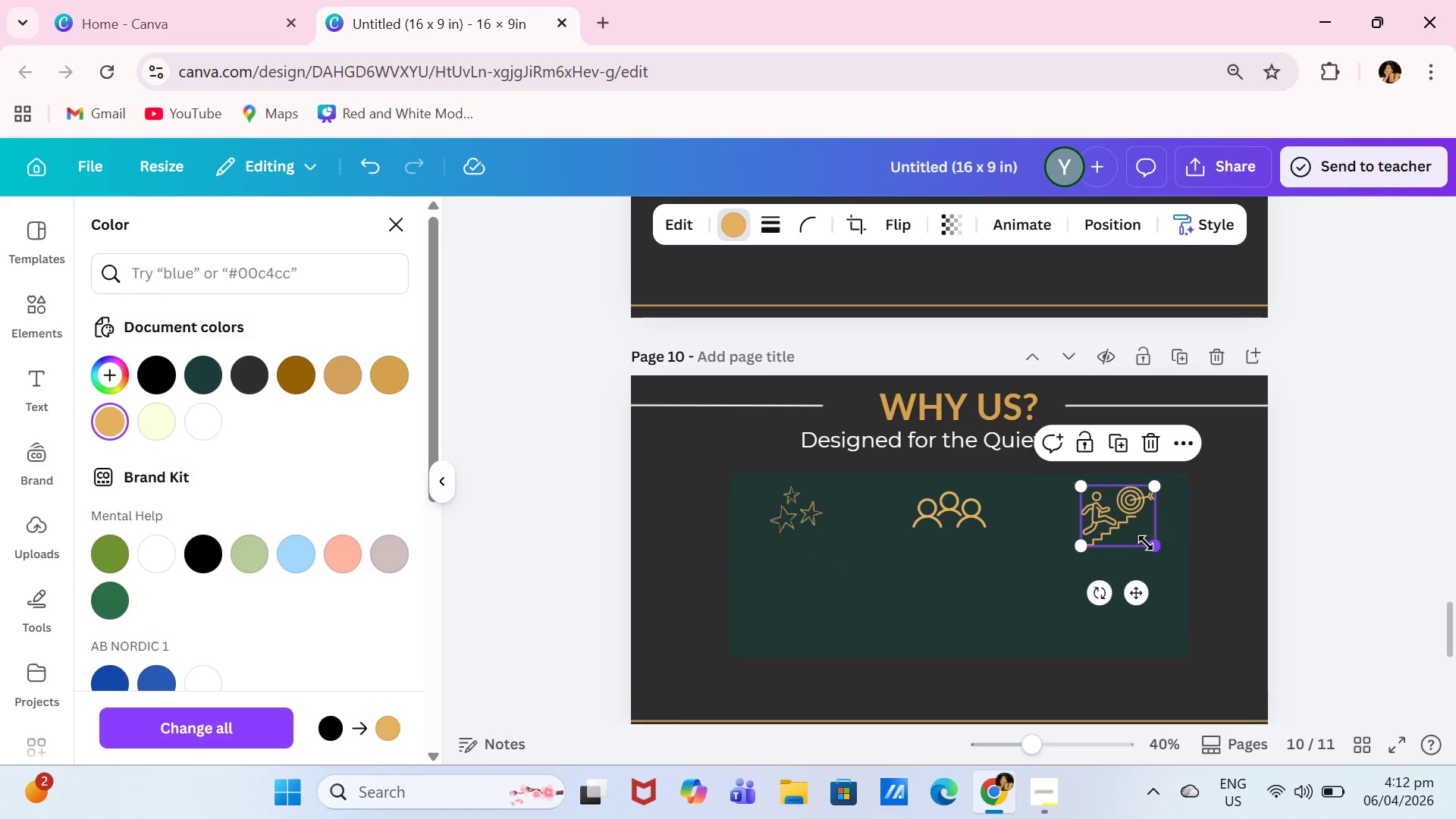 
left_click_drag(start_coordinate=[1149, 544], to_coordinate=[1133, 533])
 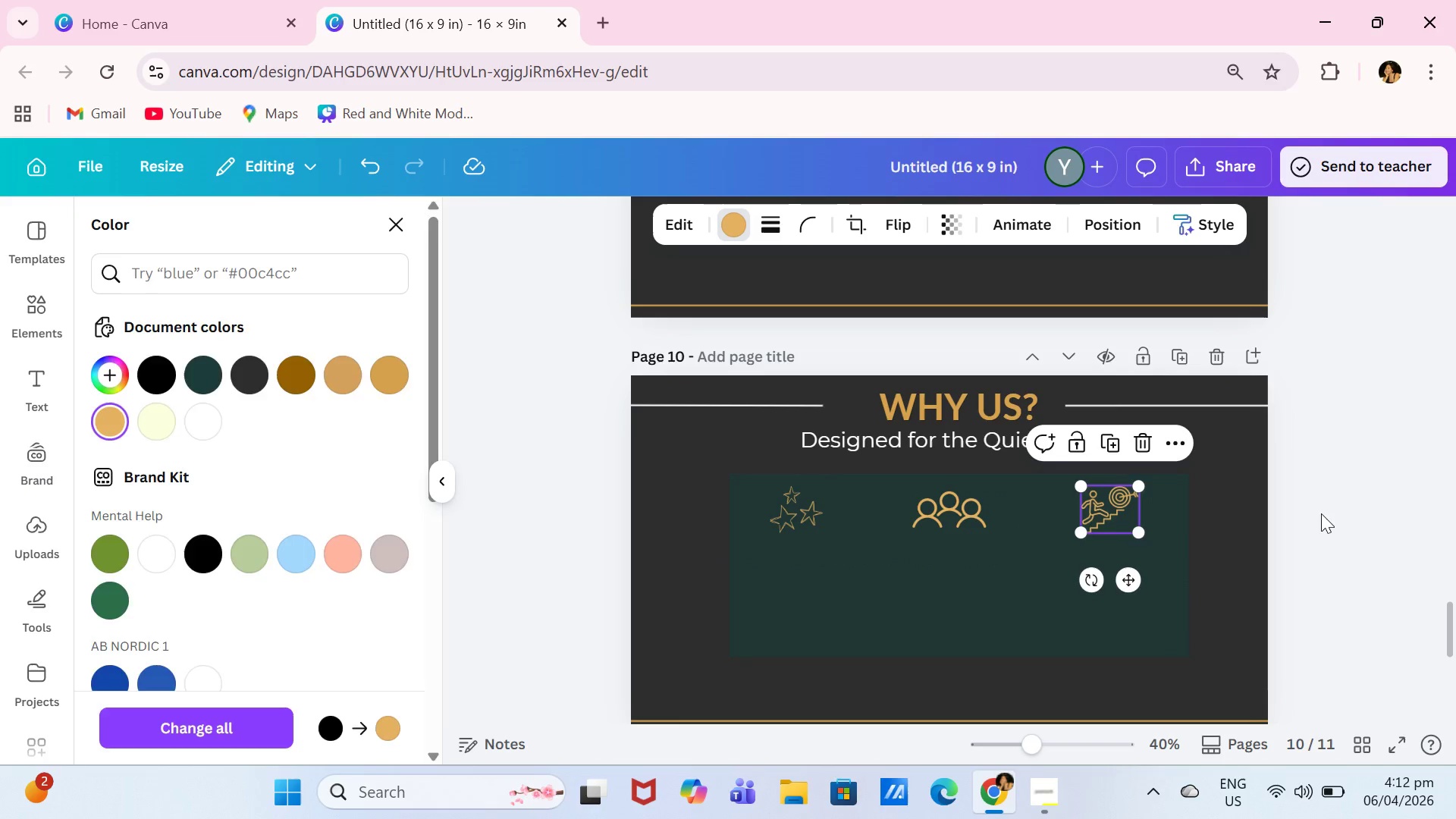 
left_click([1327, 512])
 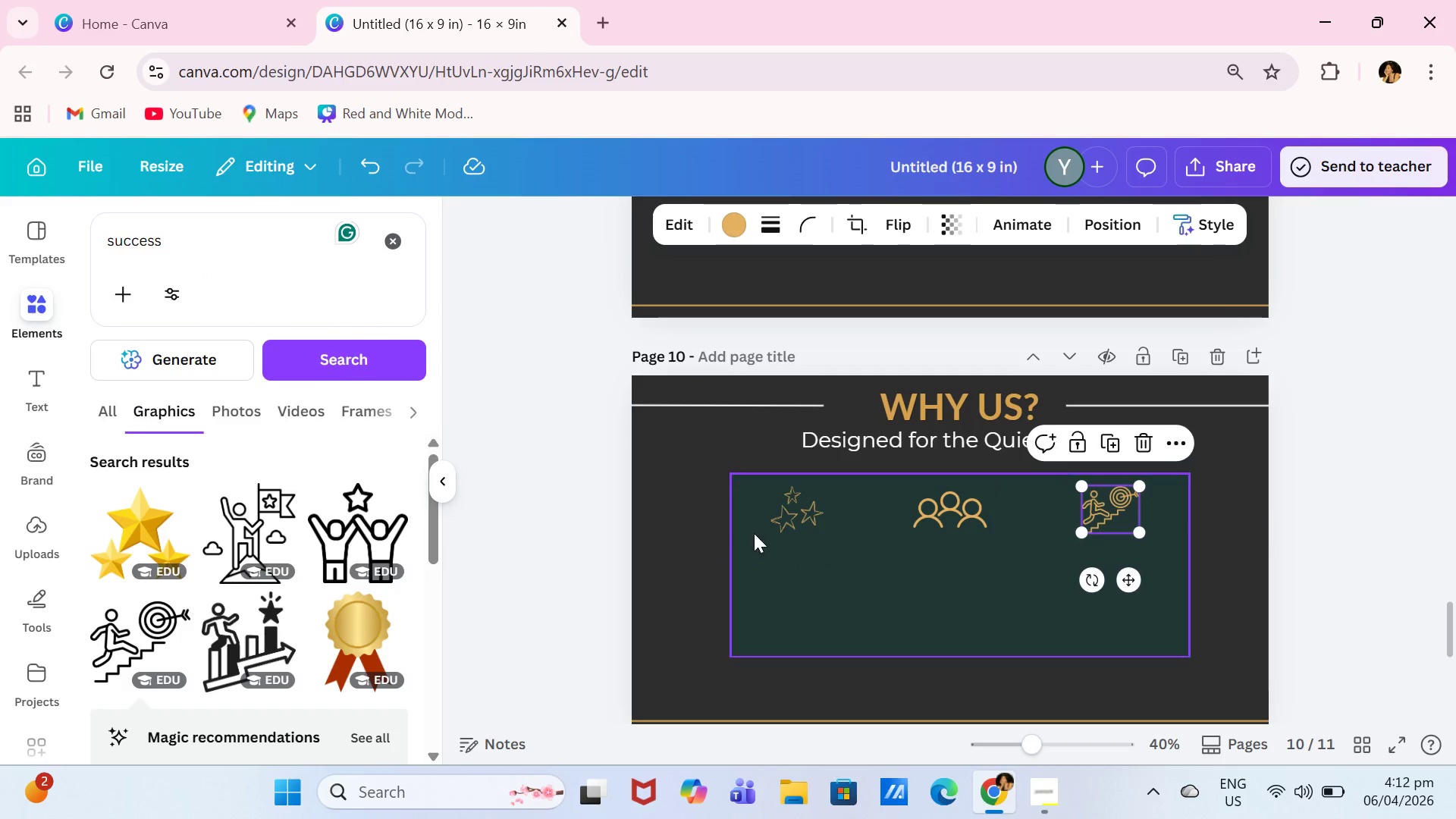 
scroll: coordinate [814, 383], scroll_direction: up, amount: 2.0
 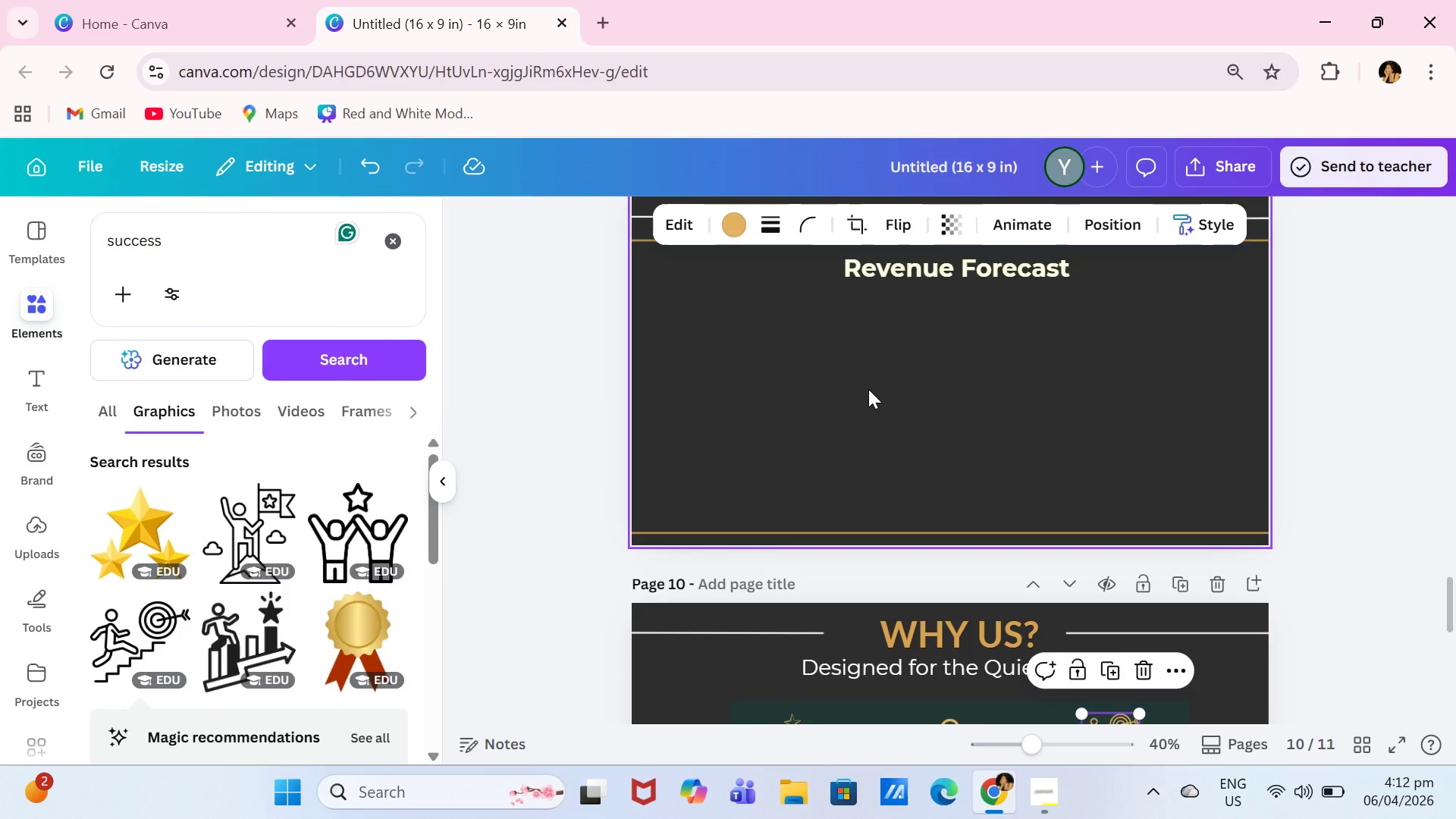 
scroll: coordinate [1065, 436], scroll_direction: down, amount: 3.0
 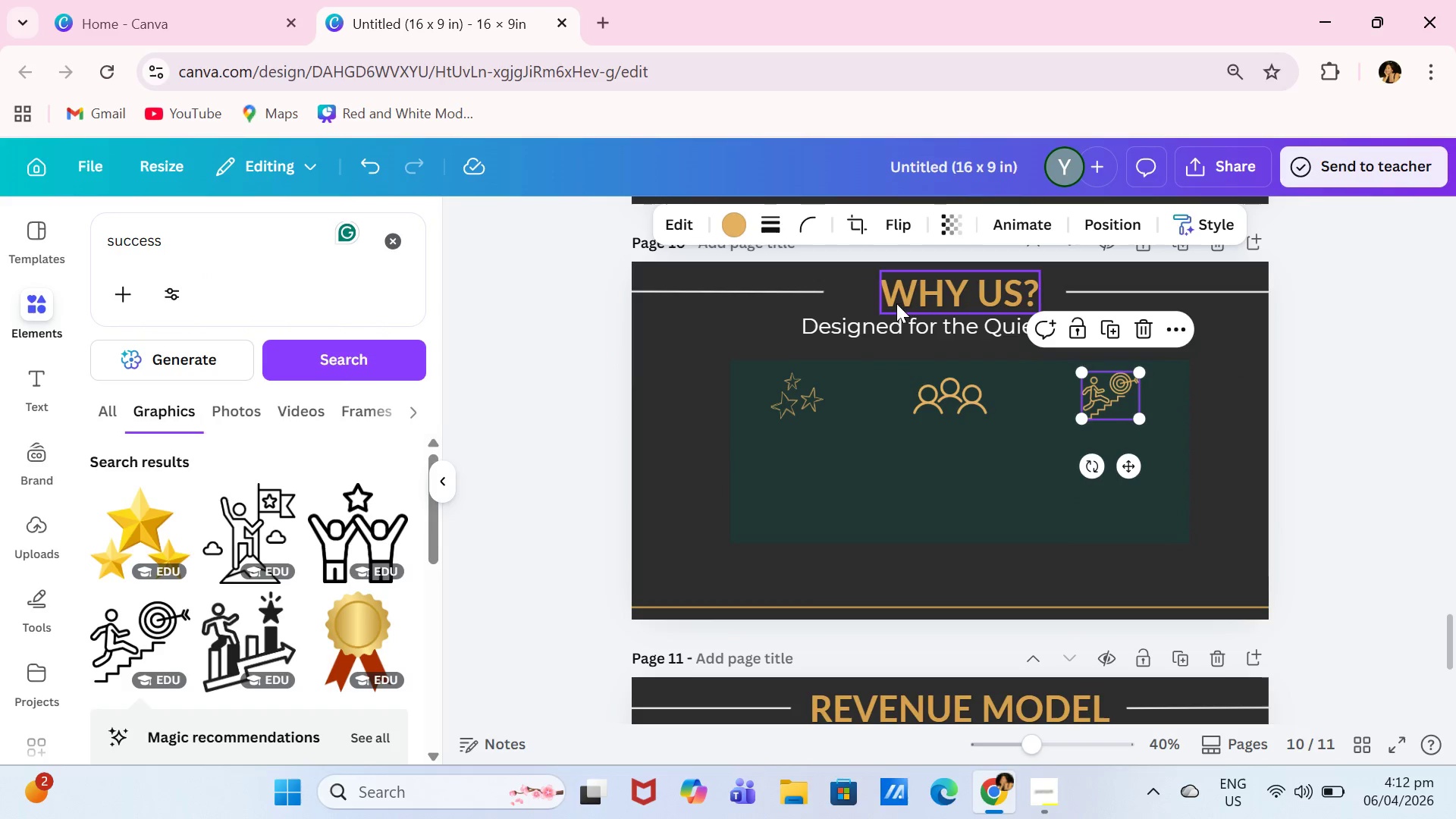 
left_click([890, 332])
 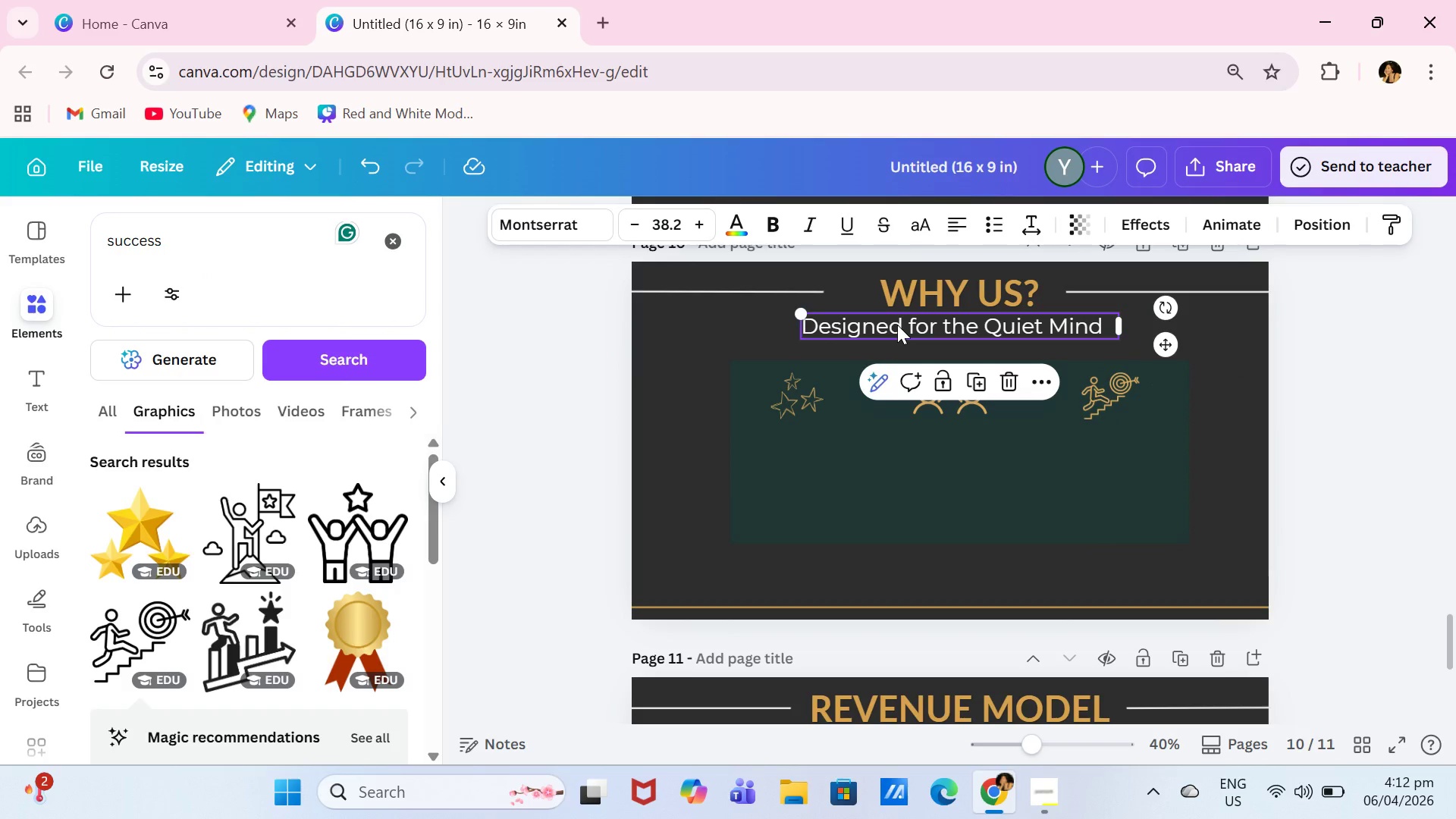 
left_click_drag(start_coordinate=[897, 325], to_coordinate=[896, 331])
 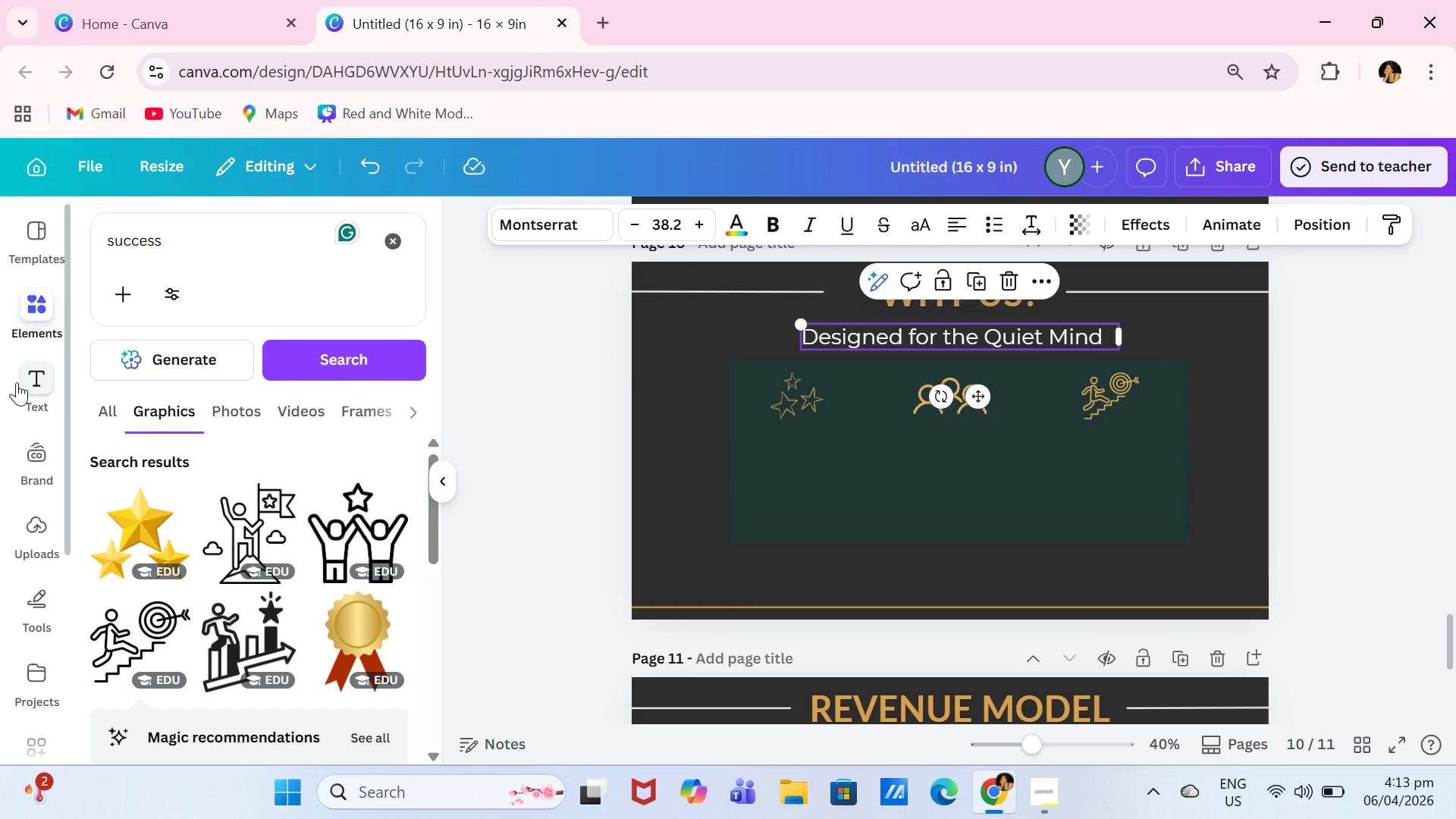 
left_click([17, 382])
 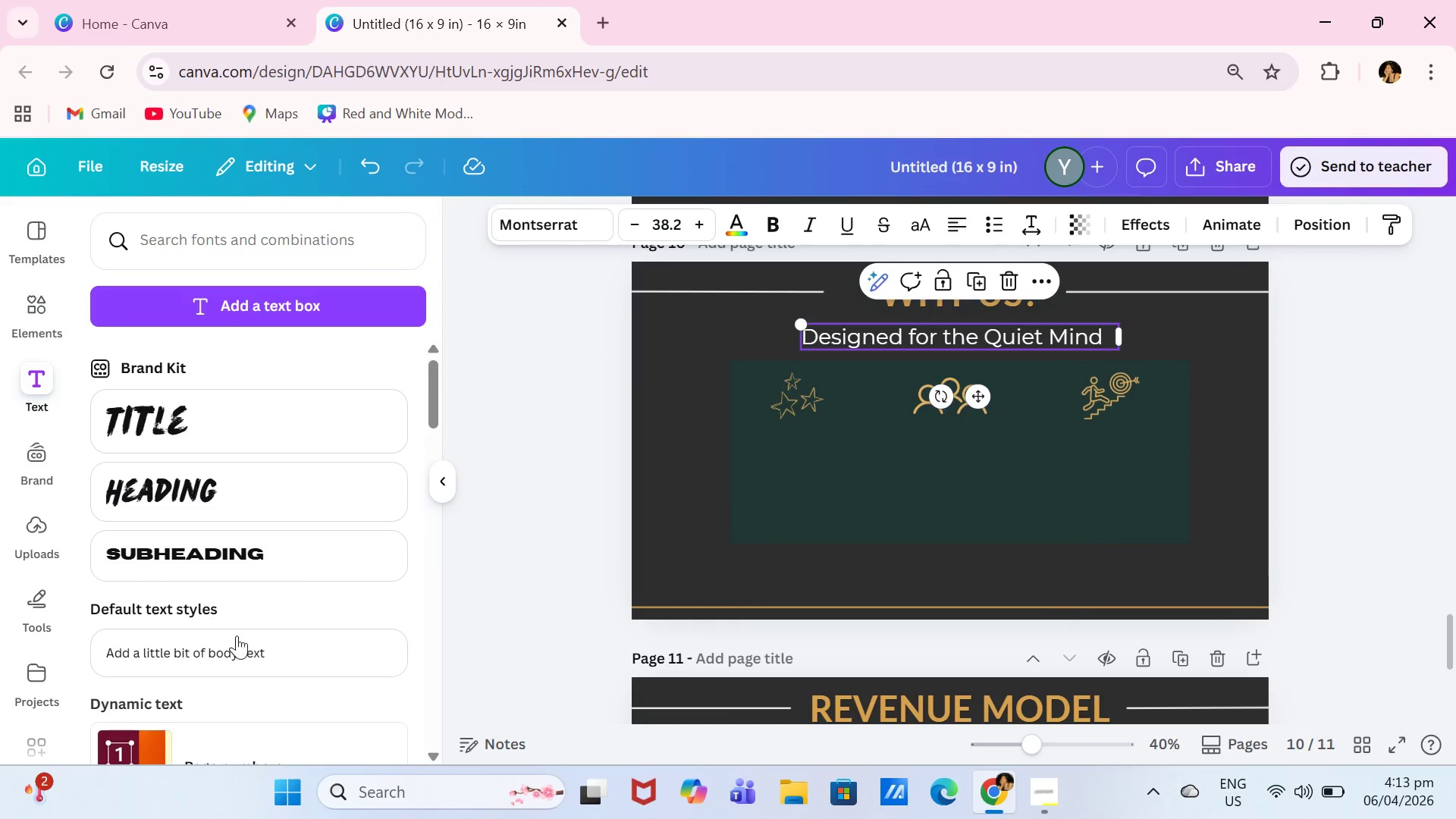 
left_click([259, 649])
 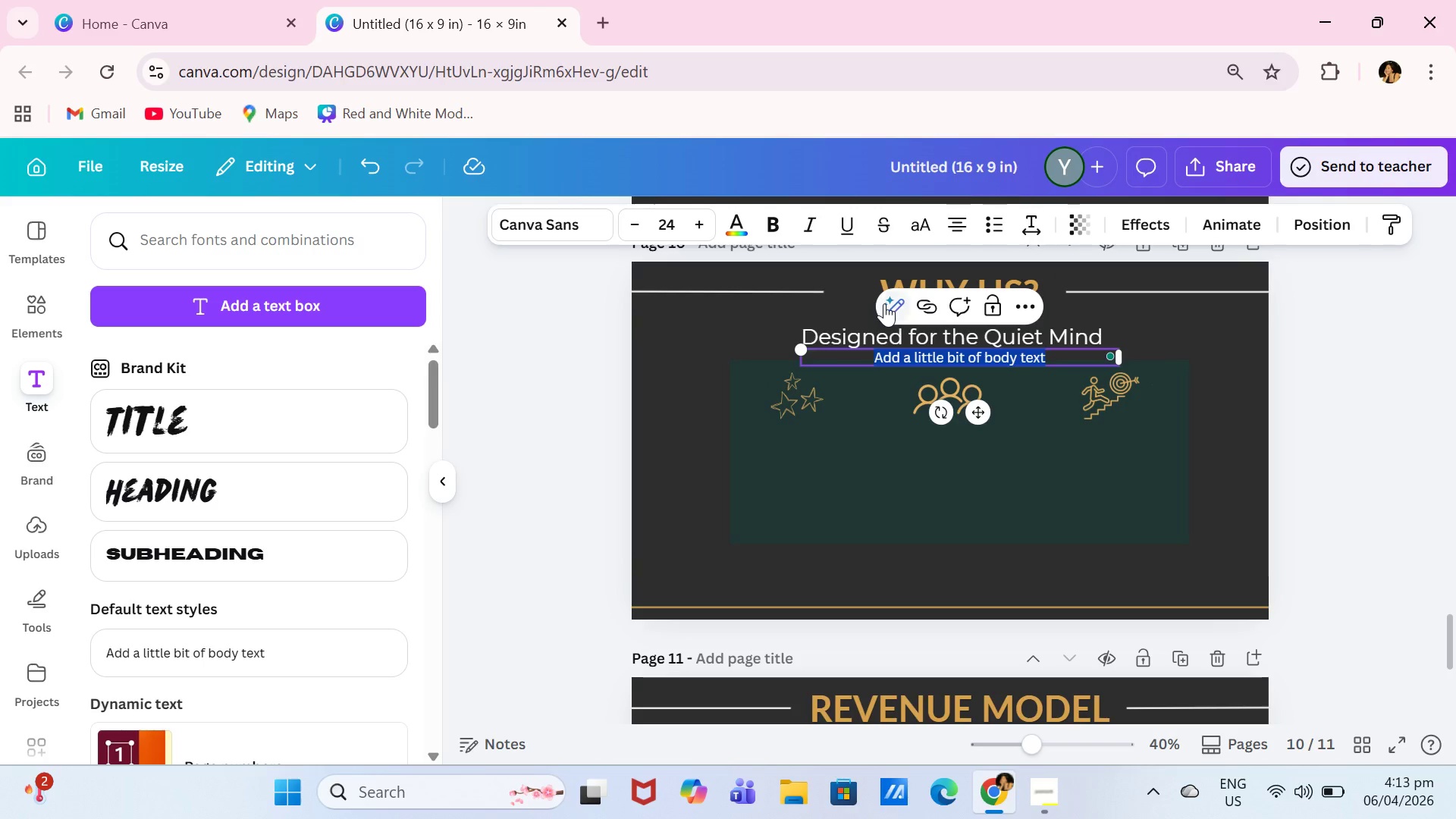 
type(Sensory First Design)
 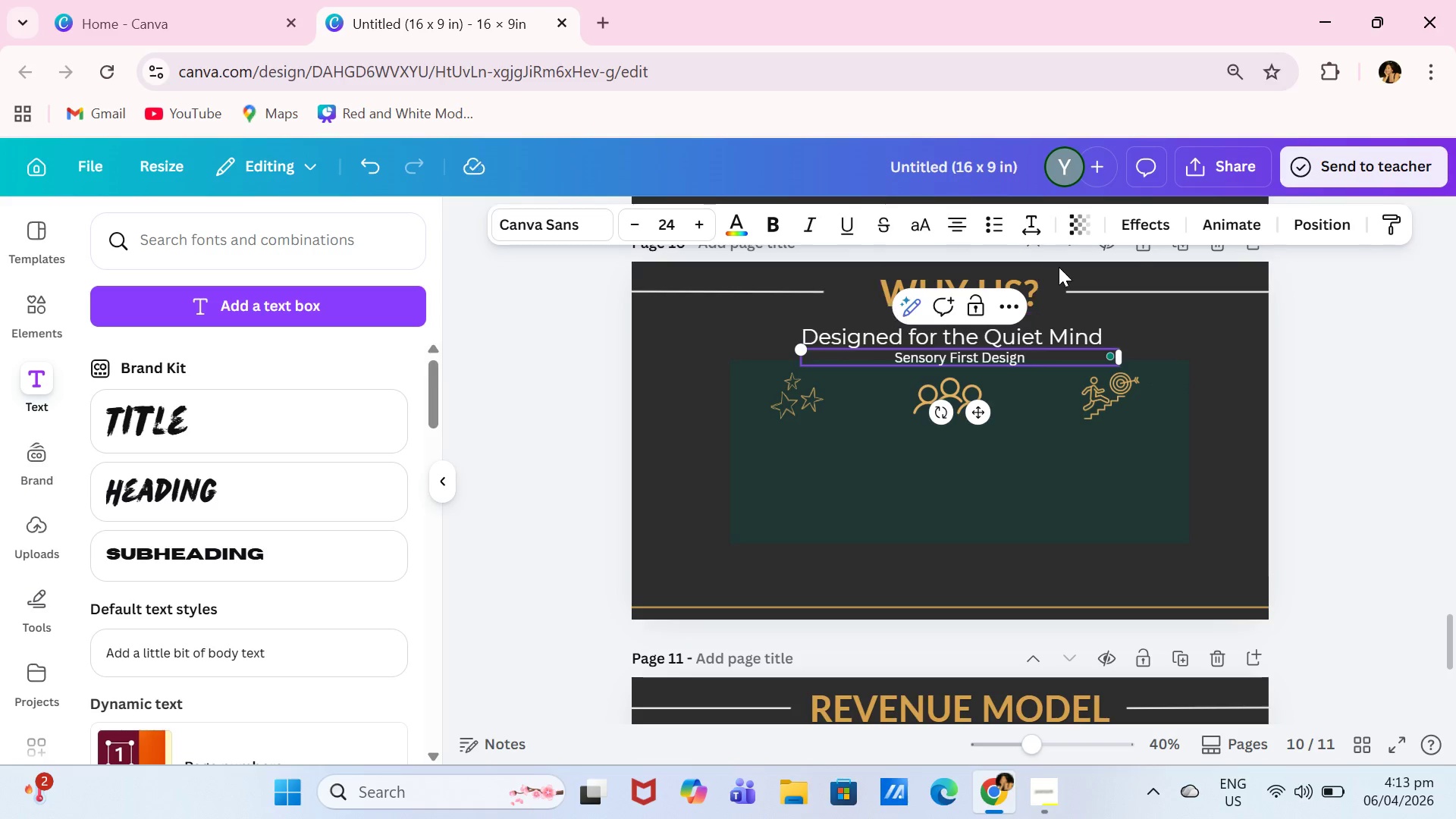 
left_click([1123, 355])
 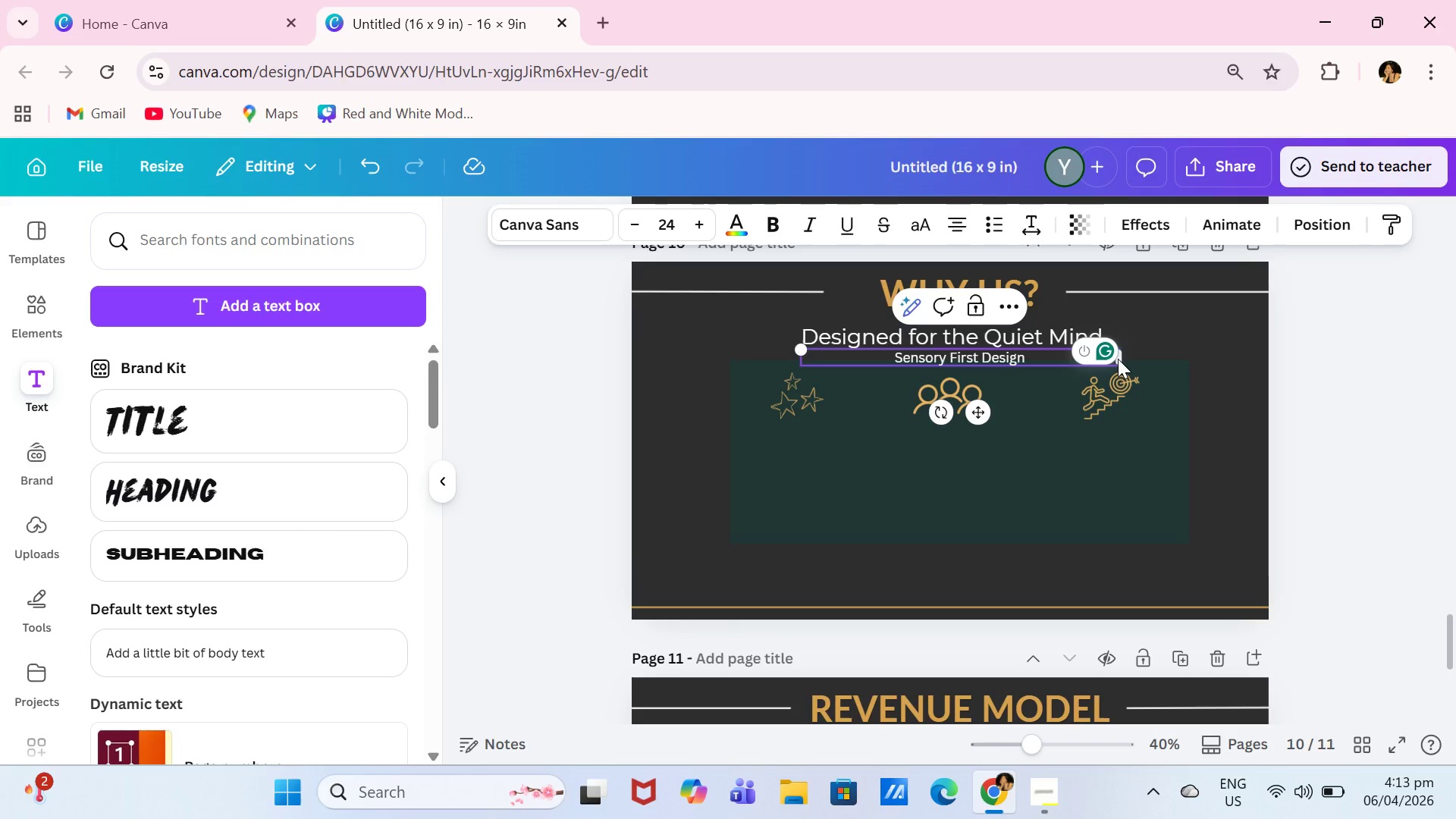 
left_click([1118, 359])
 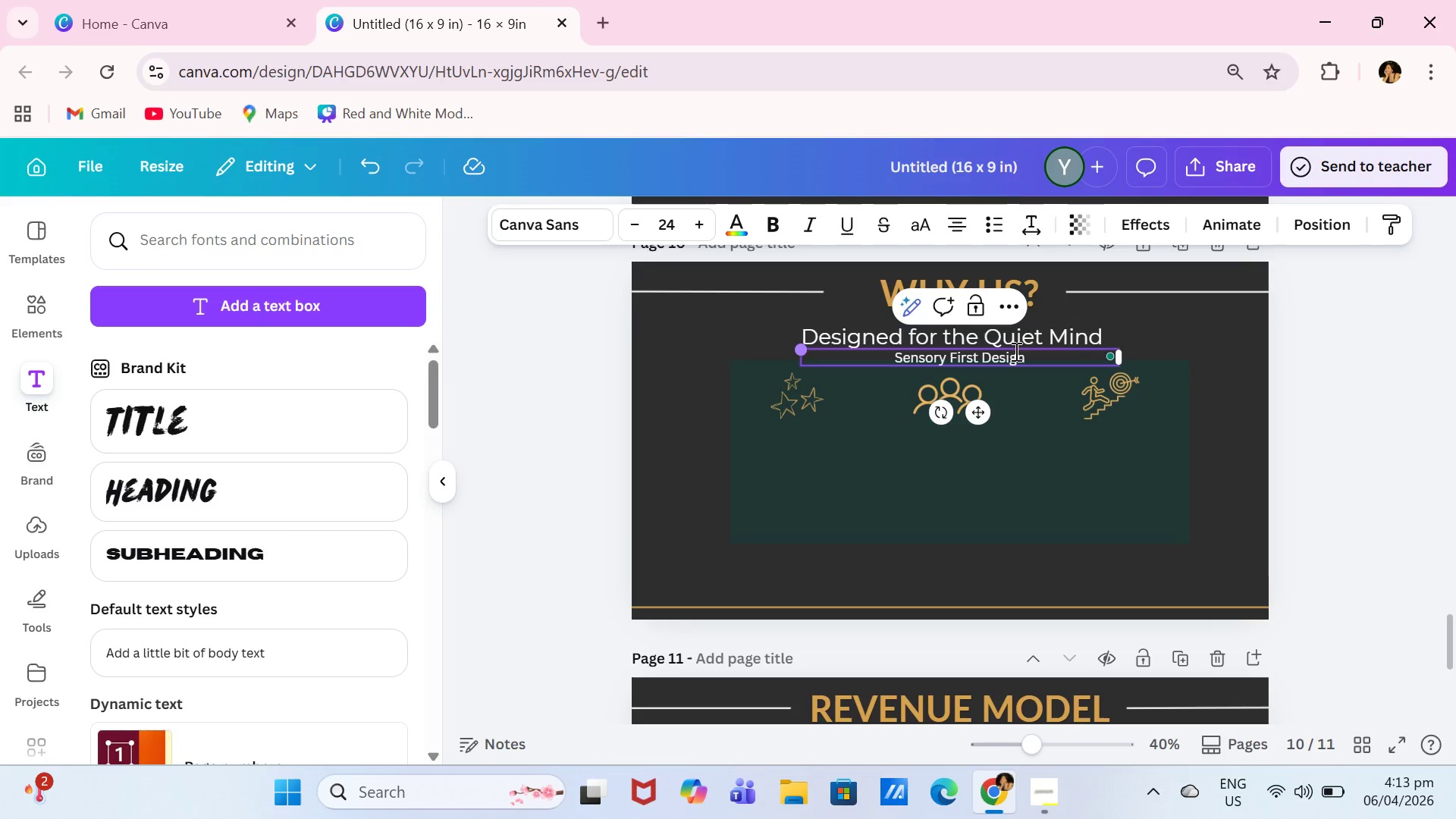 
left_click([1429, 363])
 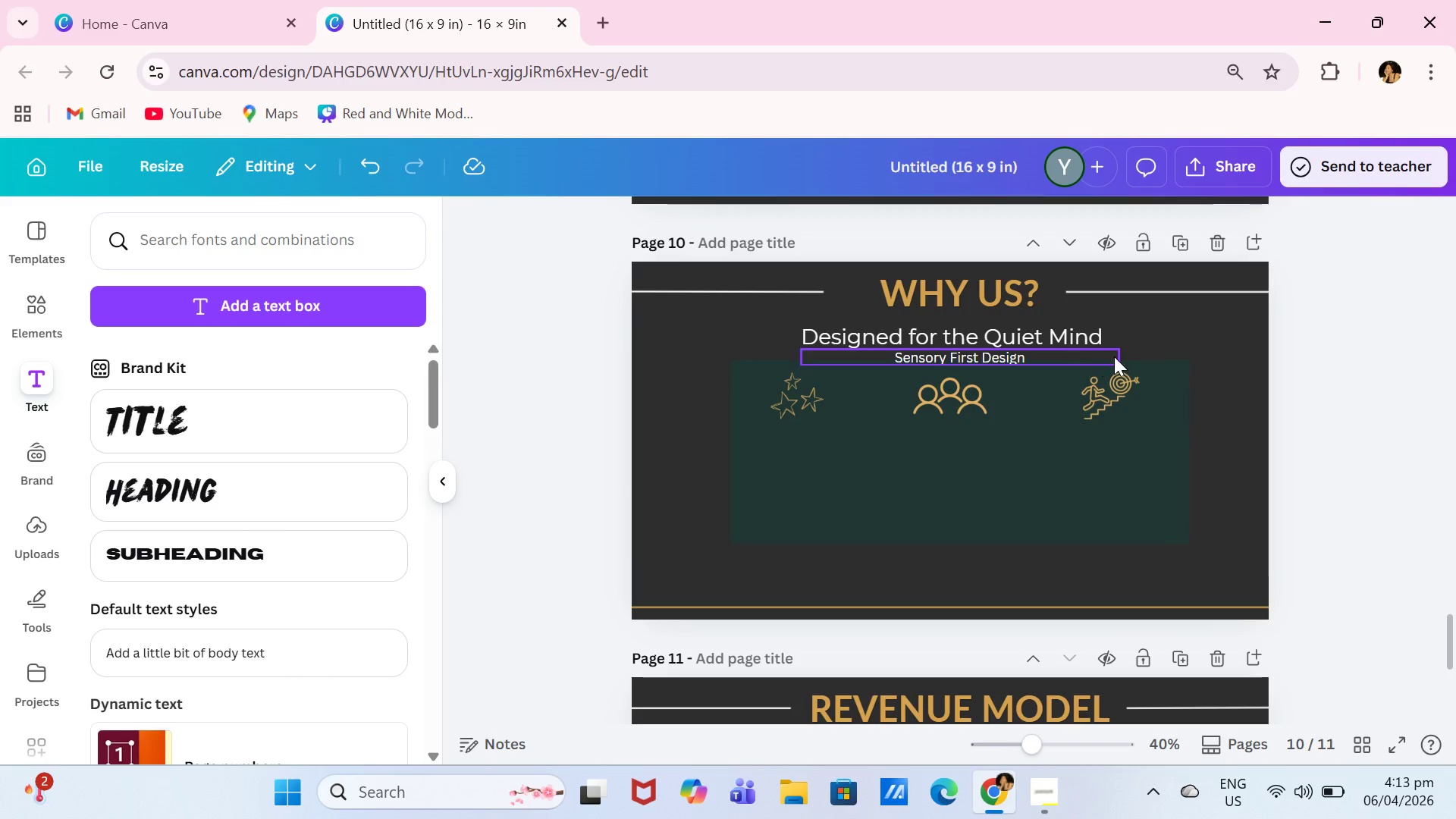 
left_click([1114, 356])
 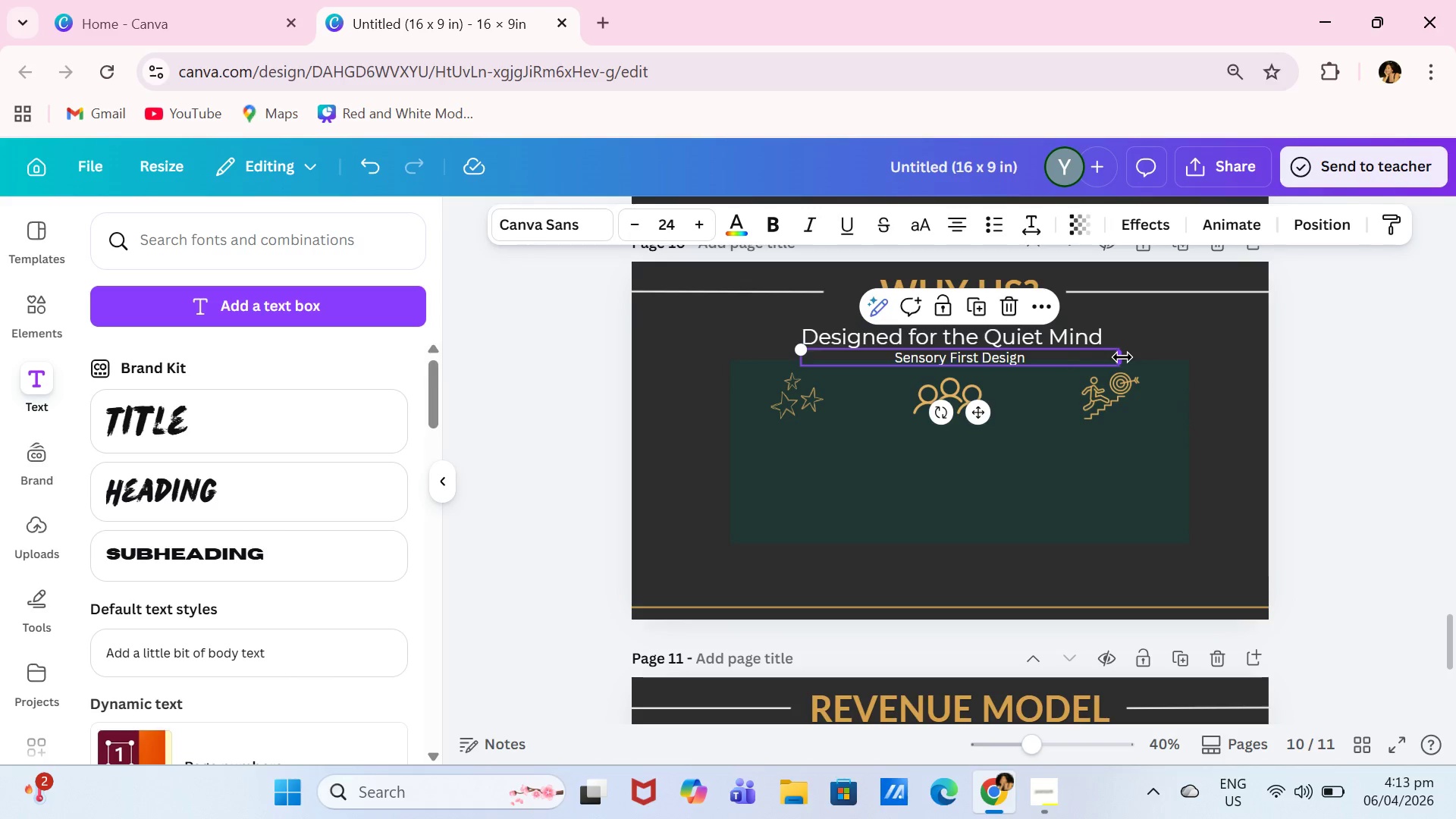 
left_click_drag(start_coordinate=[1122, 357], to_coordinate=[1031, 360])
 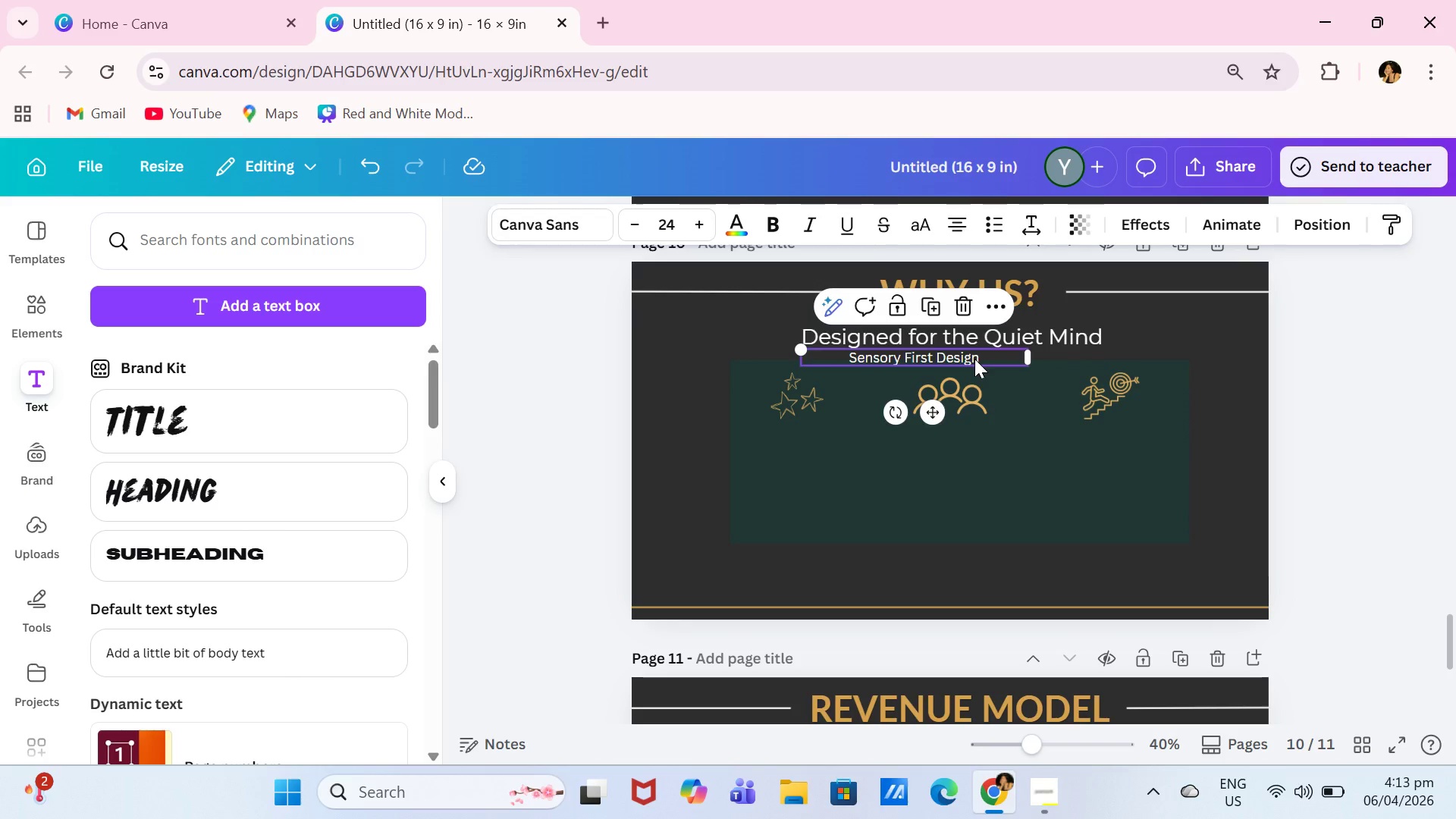 
left_click_drag(start_coordinate=[974, 359], to_coordinate=[969, 359])
 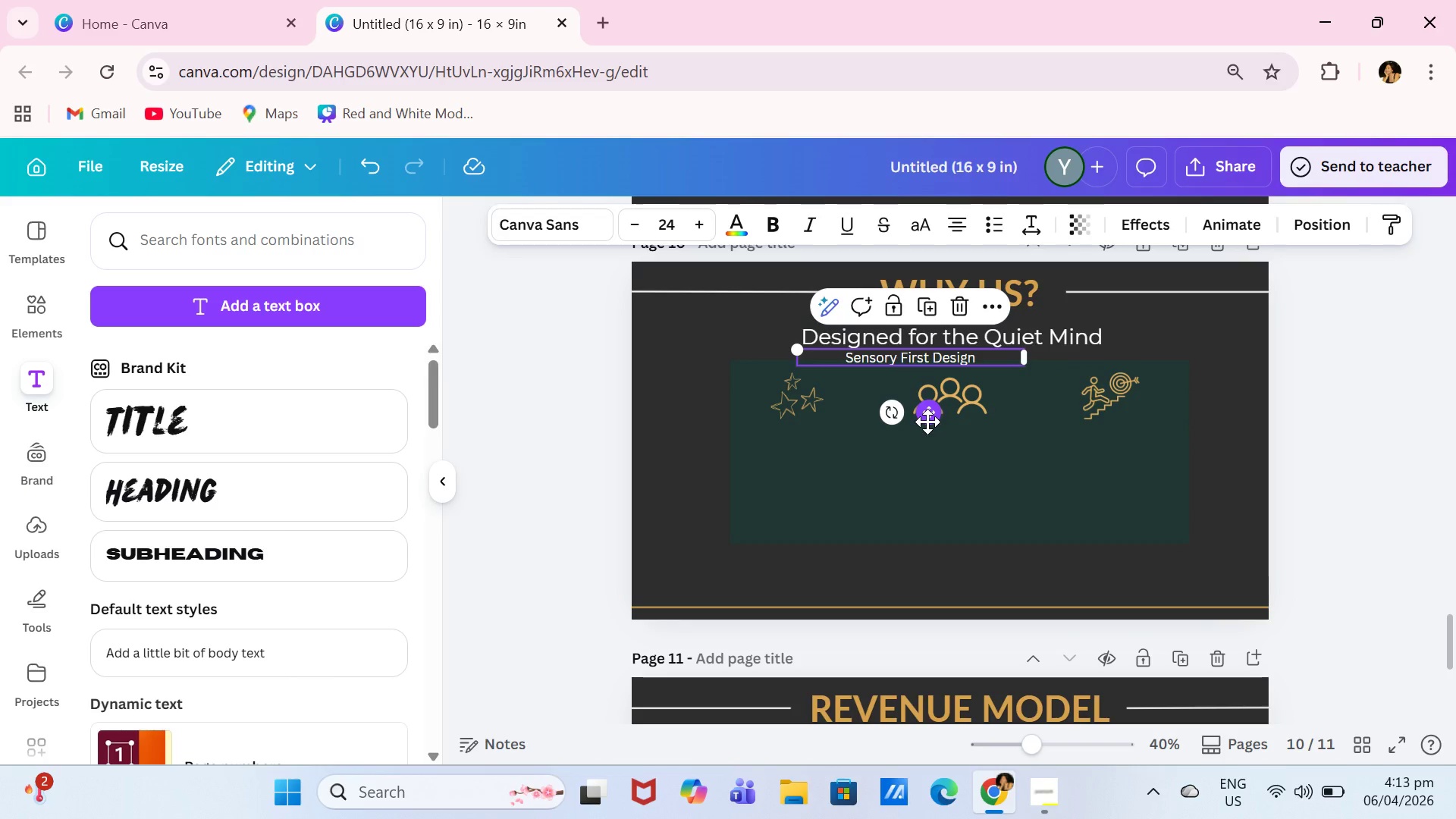 
left_click_drag(start_coordinate=[930, 422], to_coordinate=[842, 535])
 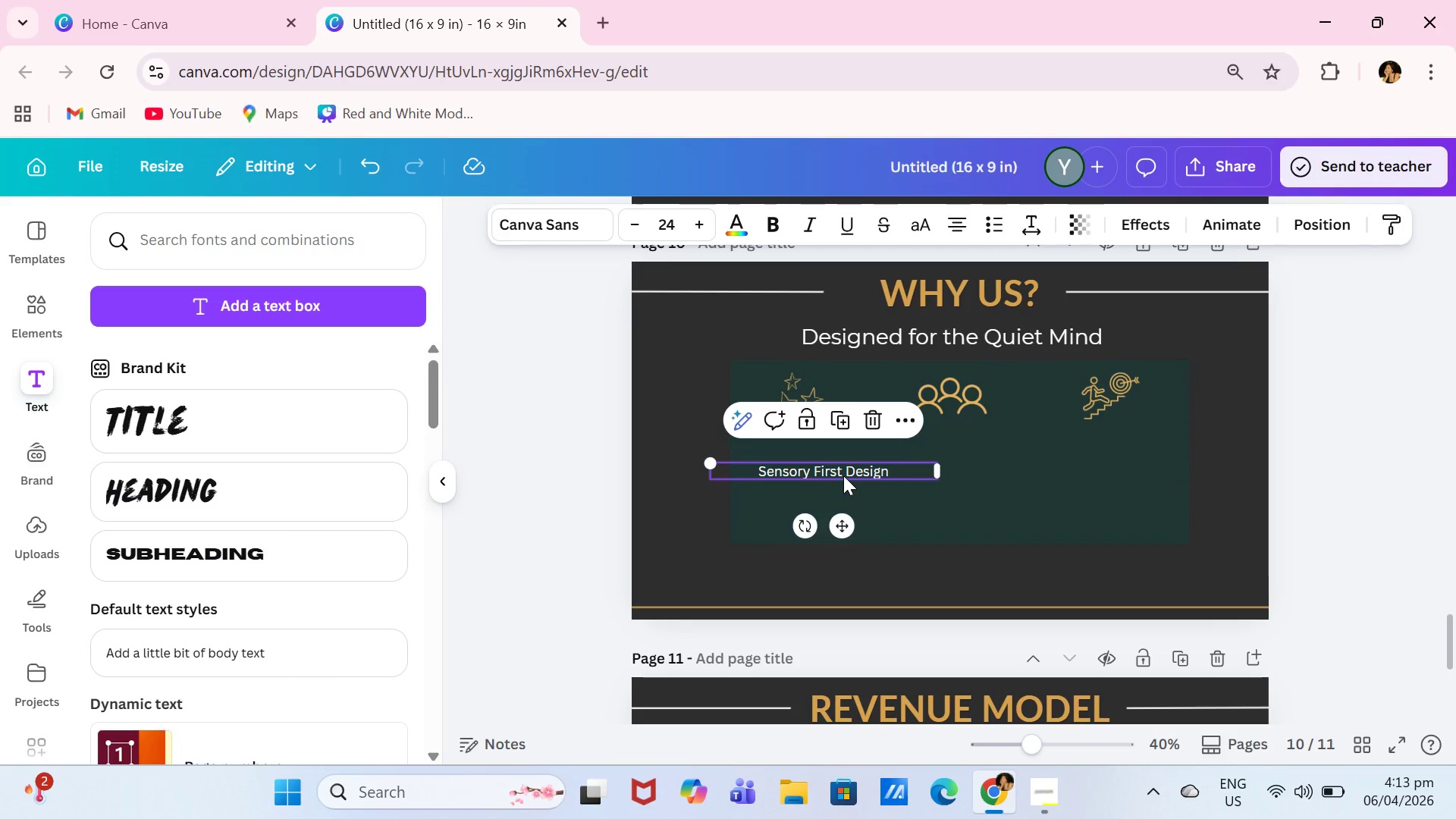 
left_click([843, 475])
 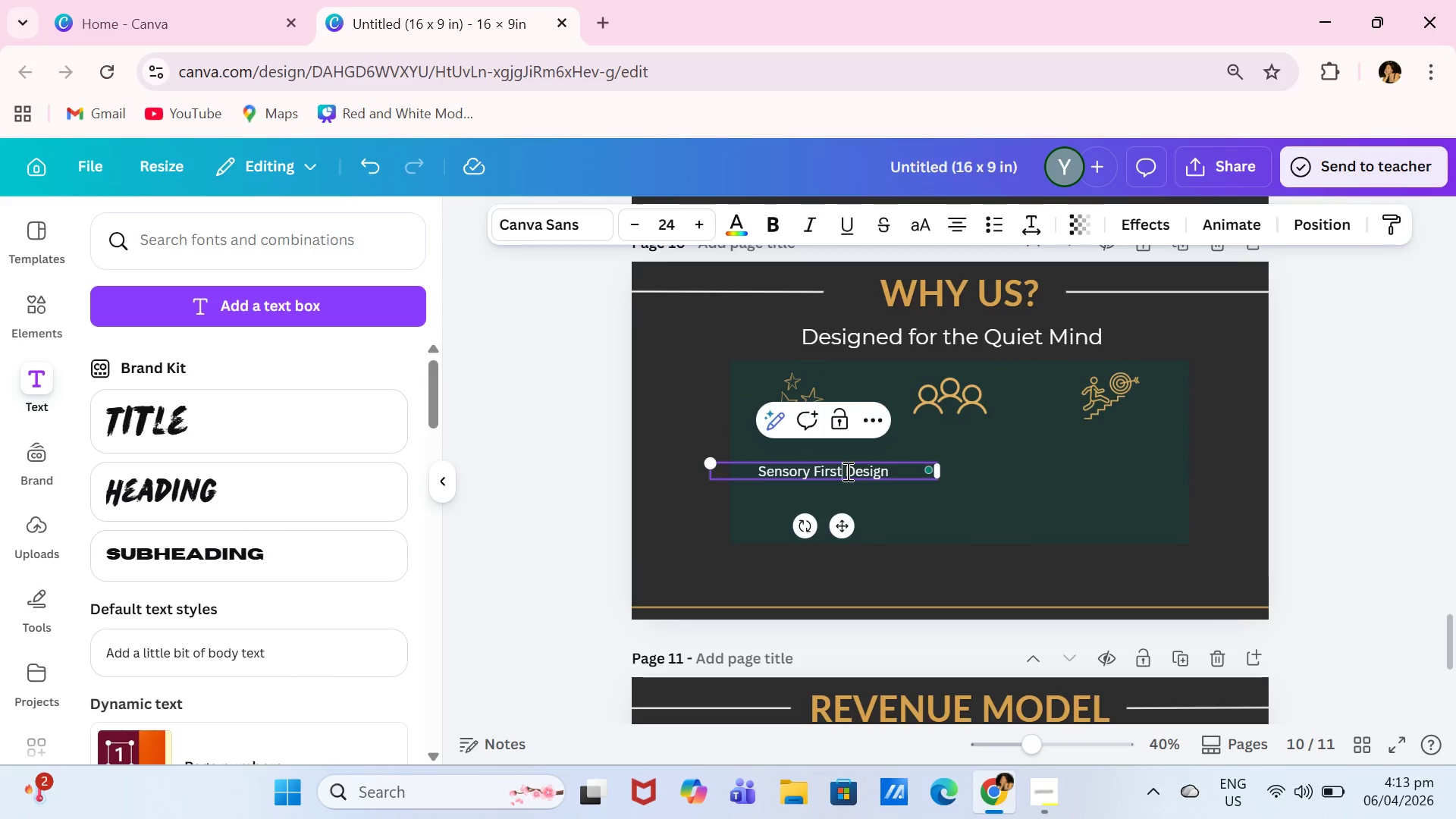 
left_click([846, 471])
 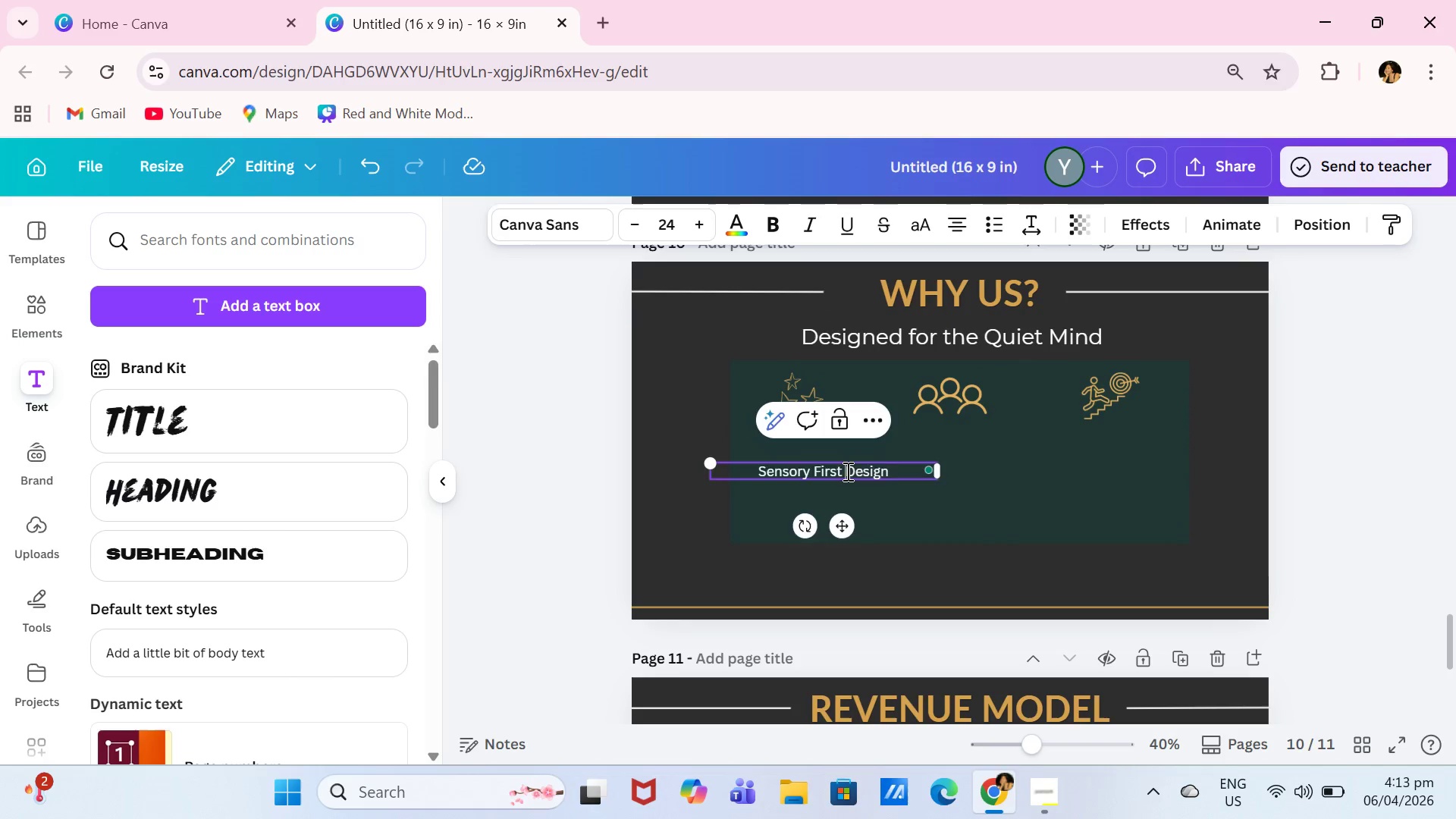 
key(Enter)
 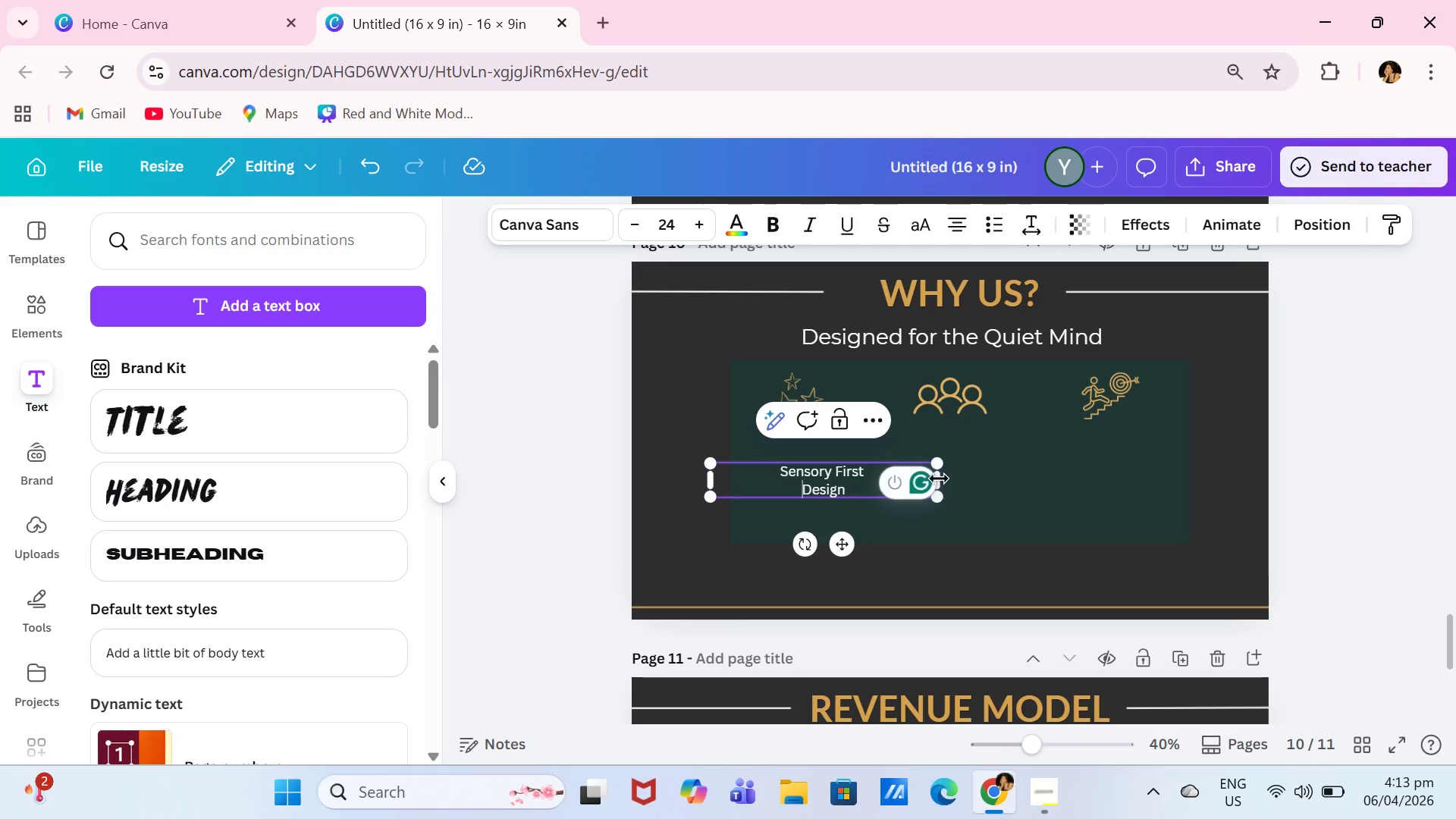 
left_click_drag(start_coordinate=[939, 479], to_coordinate=[833, 472])
 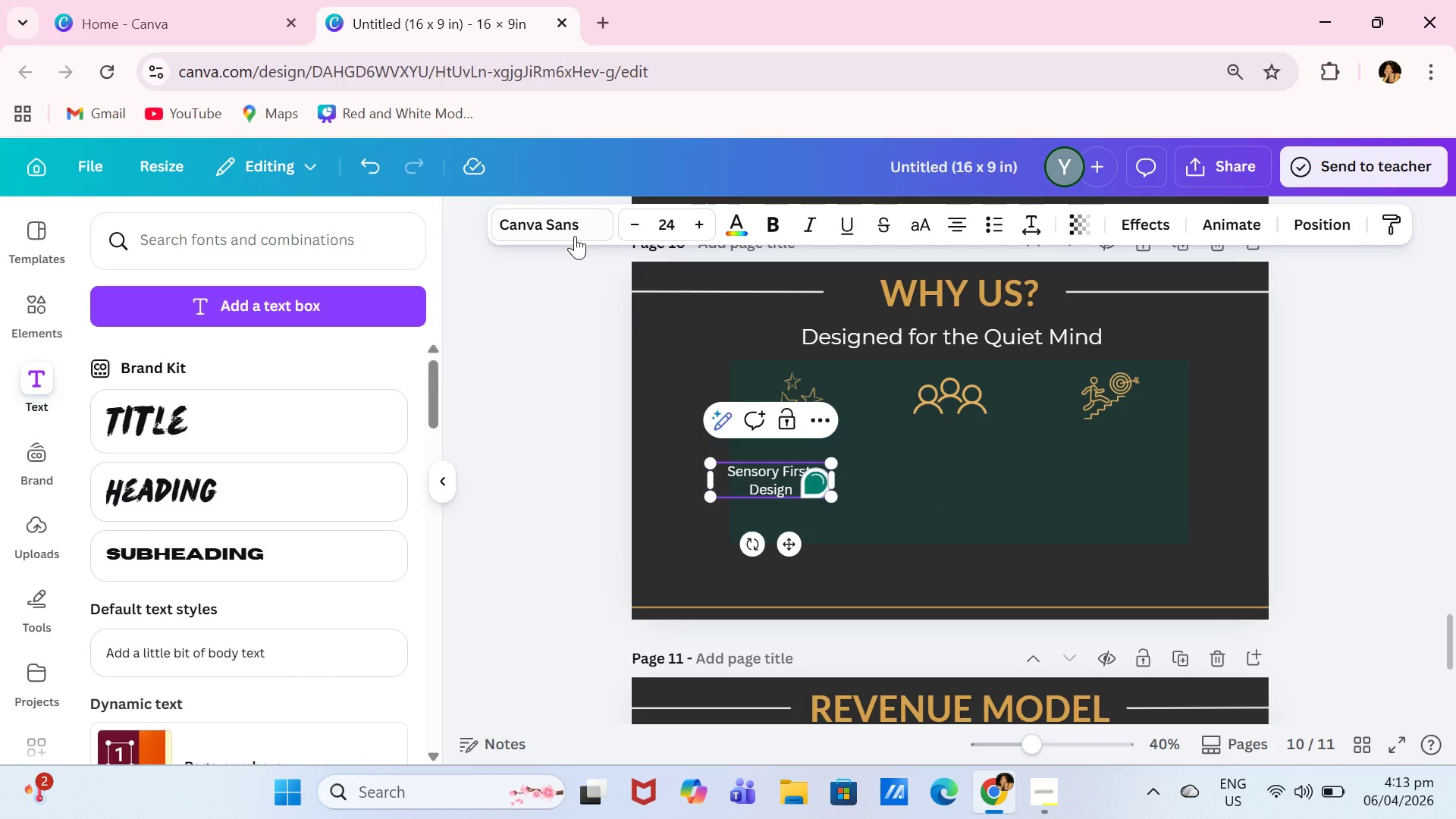 
left_click([575, 236])
 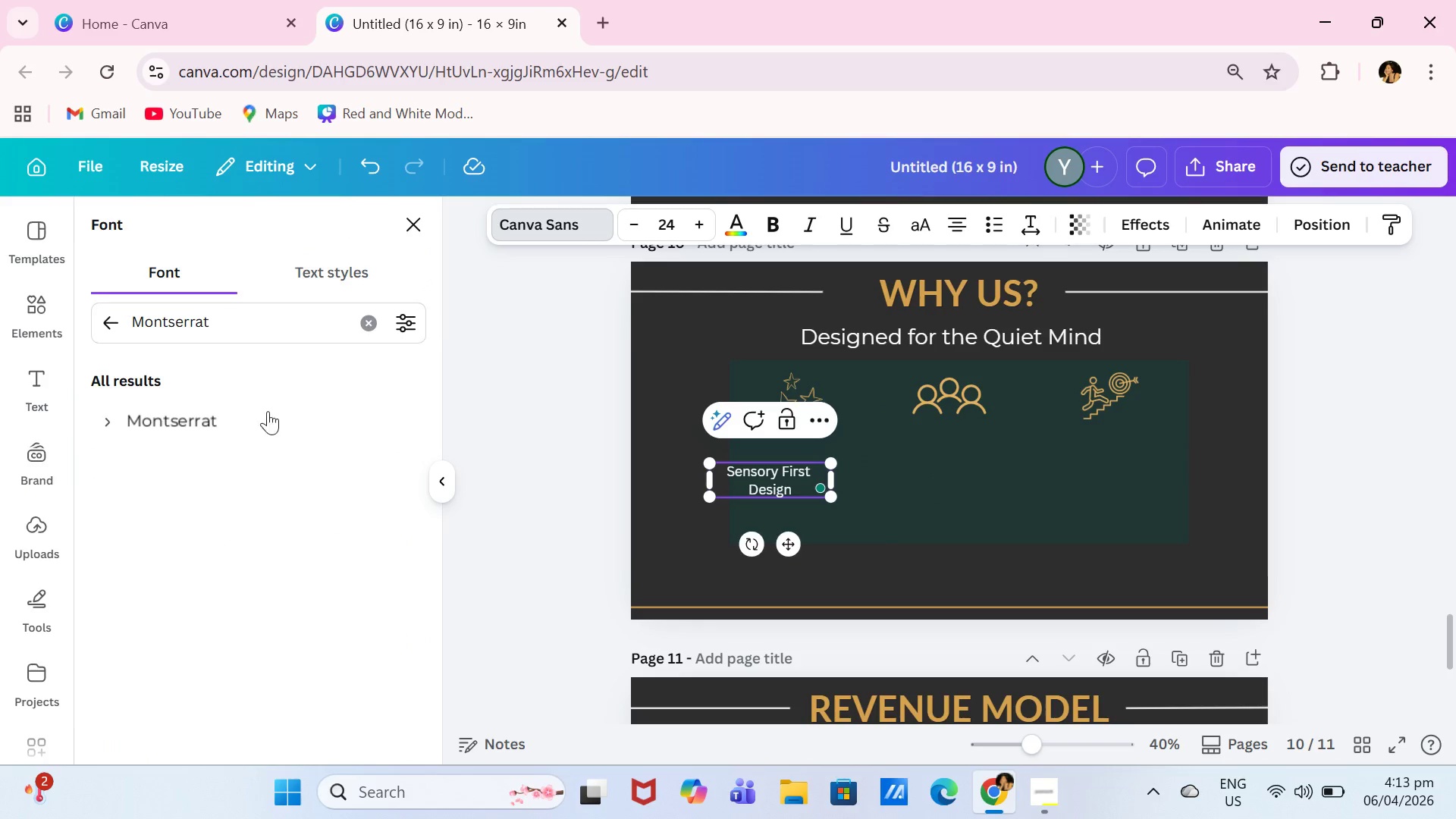 
left_click([259, 425])
 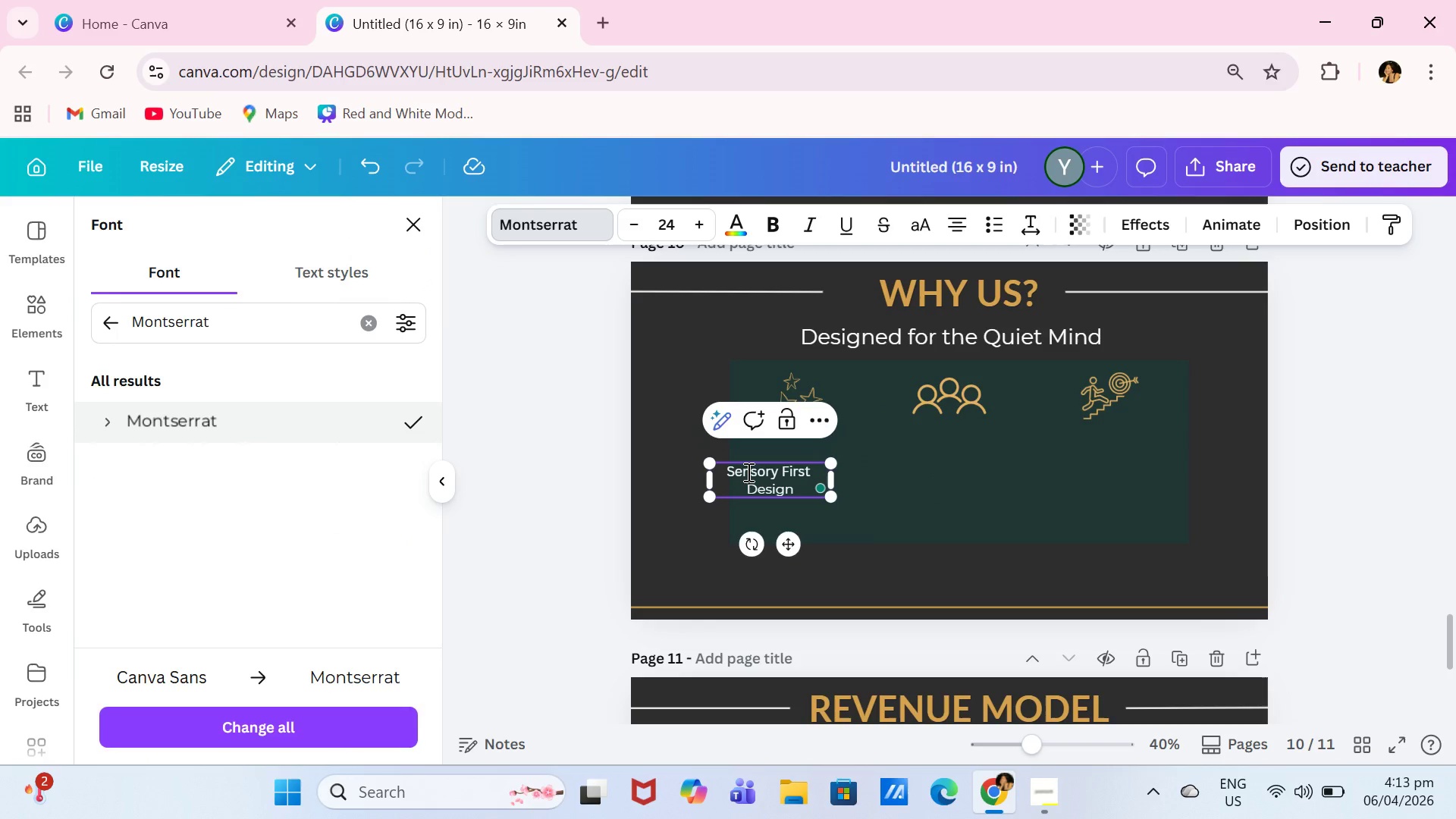 
left_click([751, 474])
 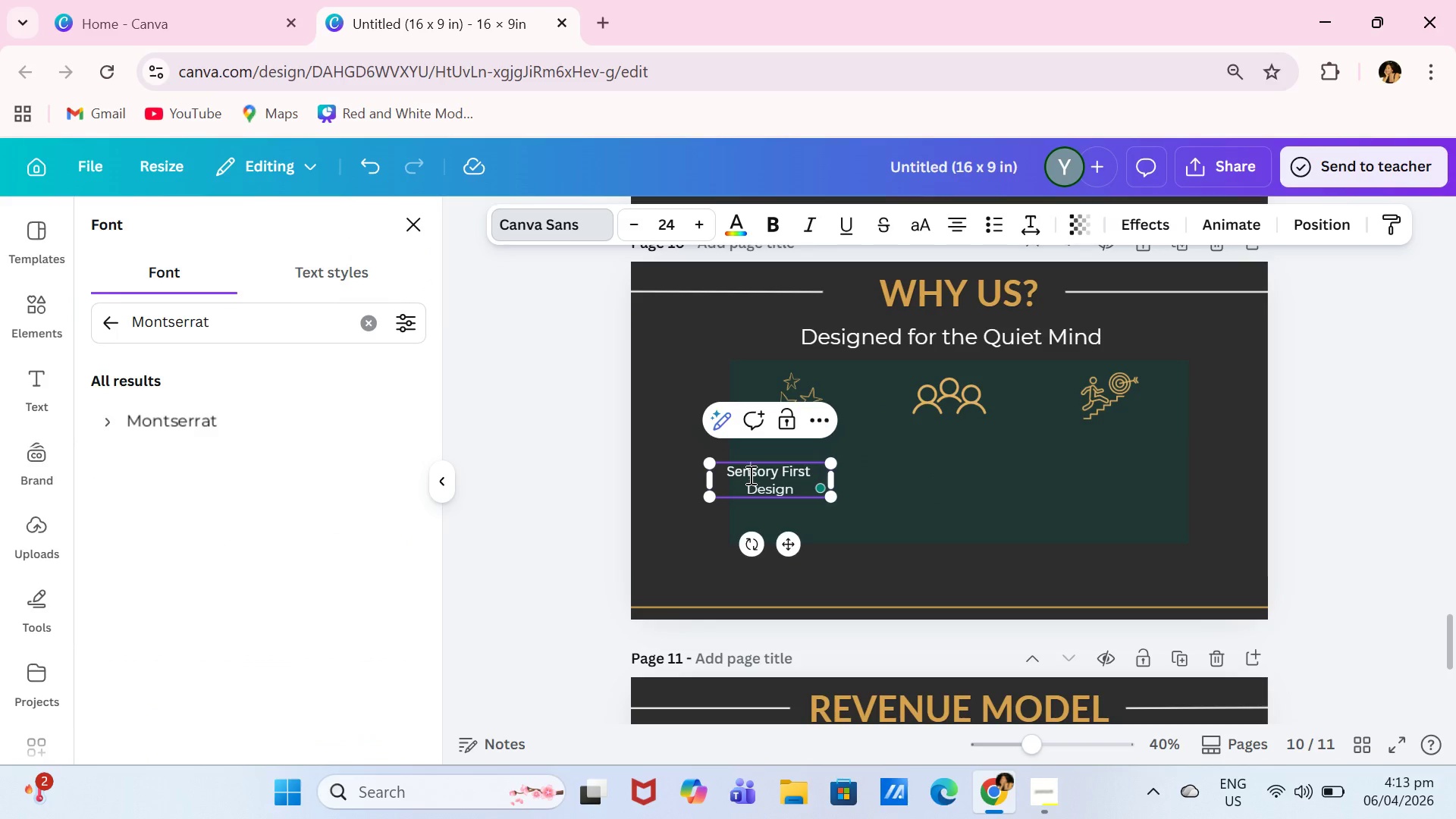 
key(Control+A)
 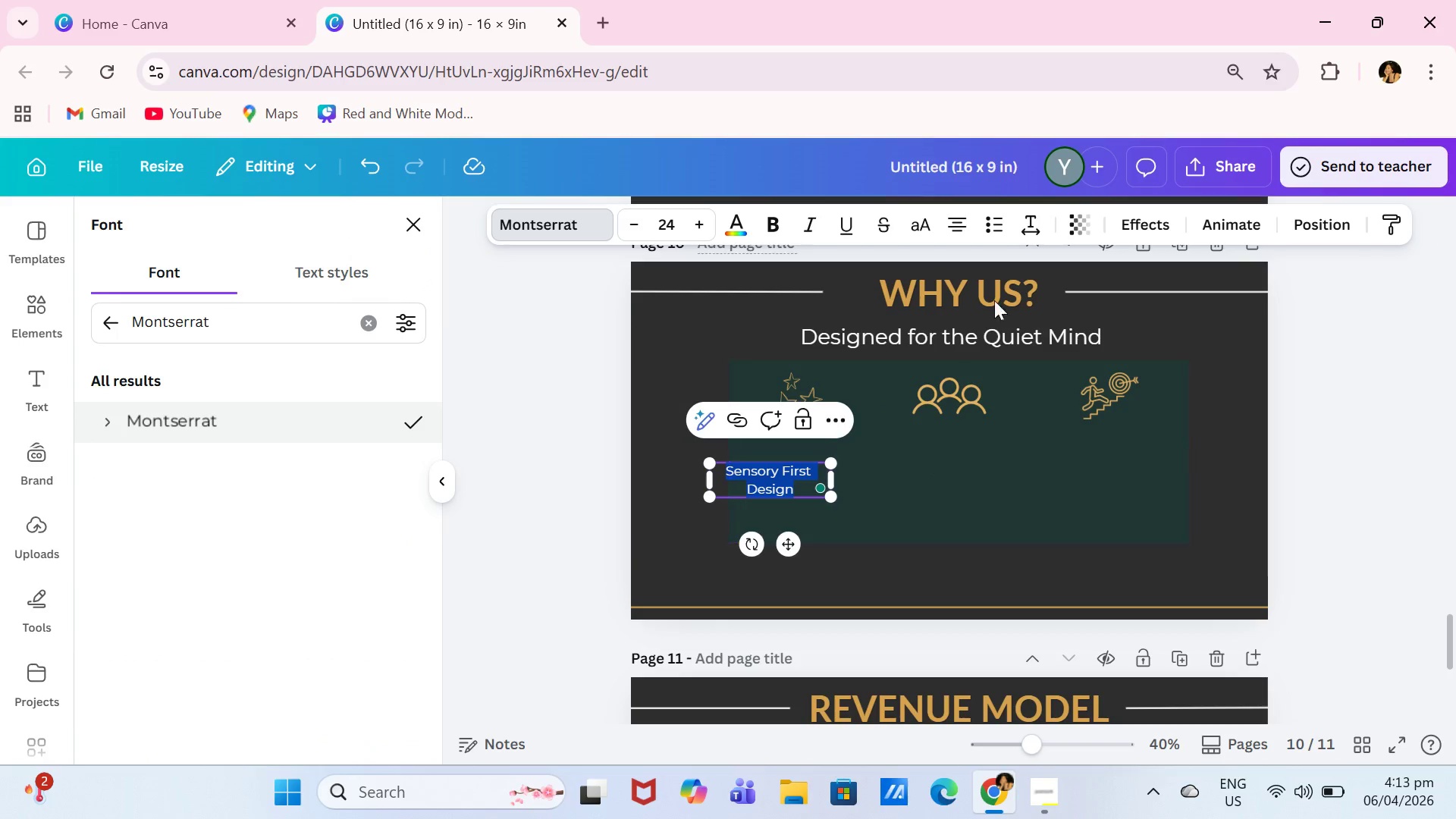 
left_click([1310, 505])
 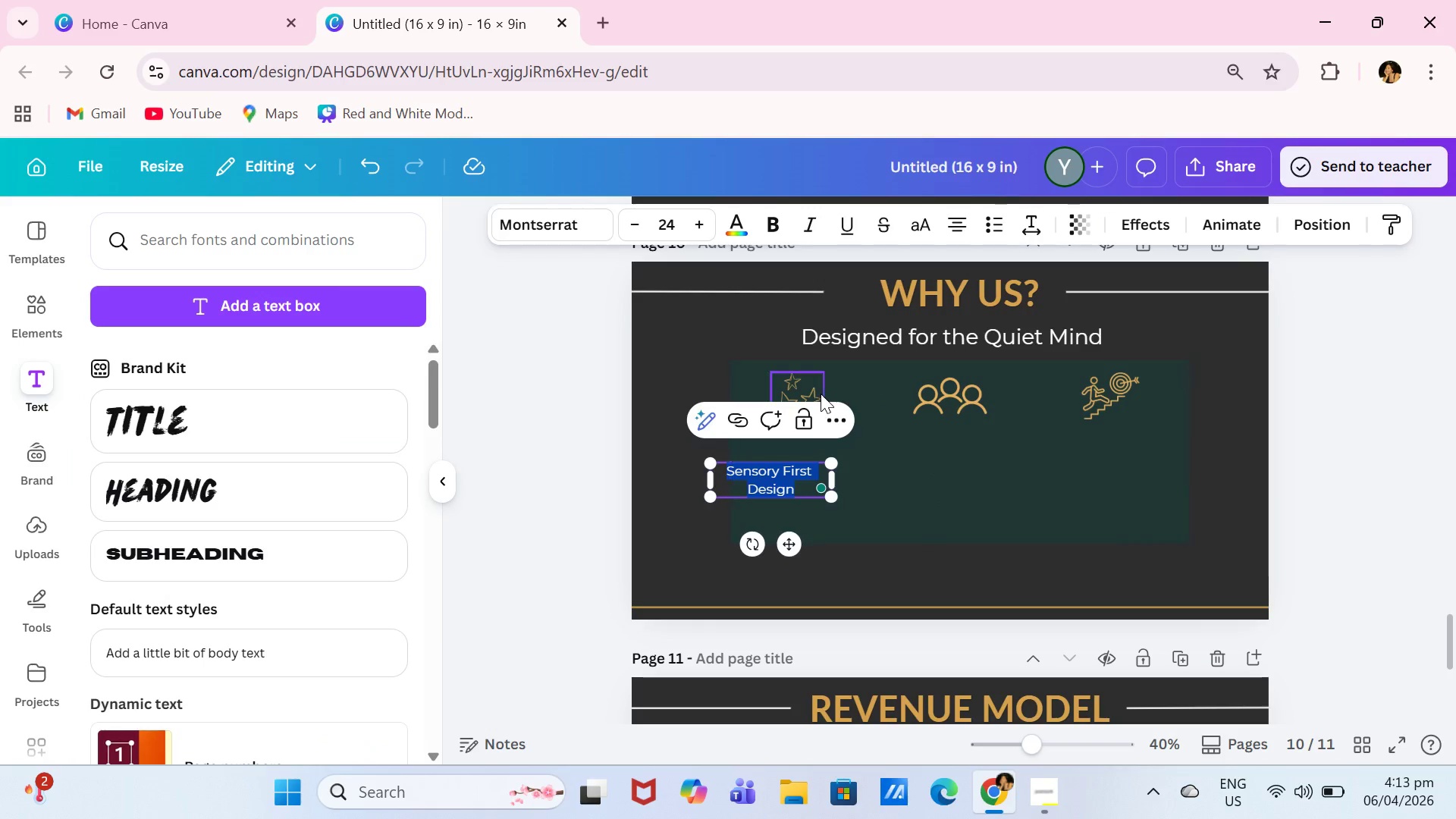 
left_click([811, 391])
 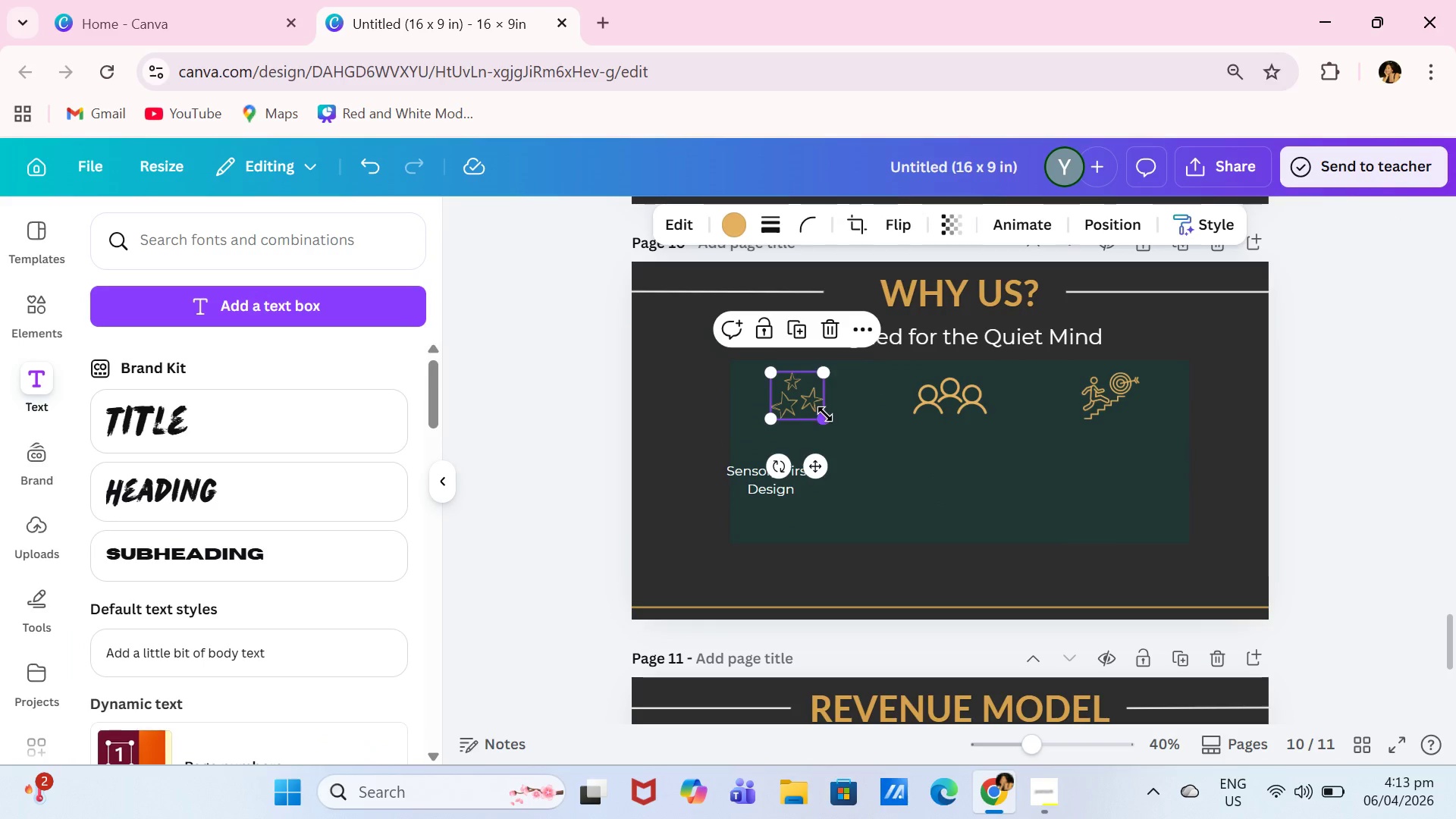 
left_click_drag(start_coordinate=[825, 414], to_coordinate=[842, 429])
 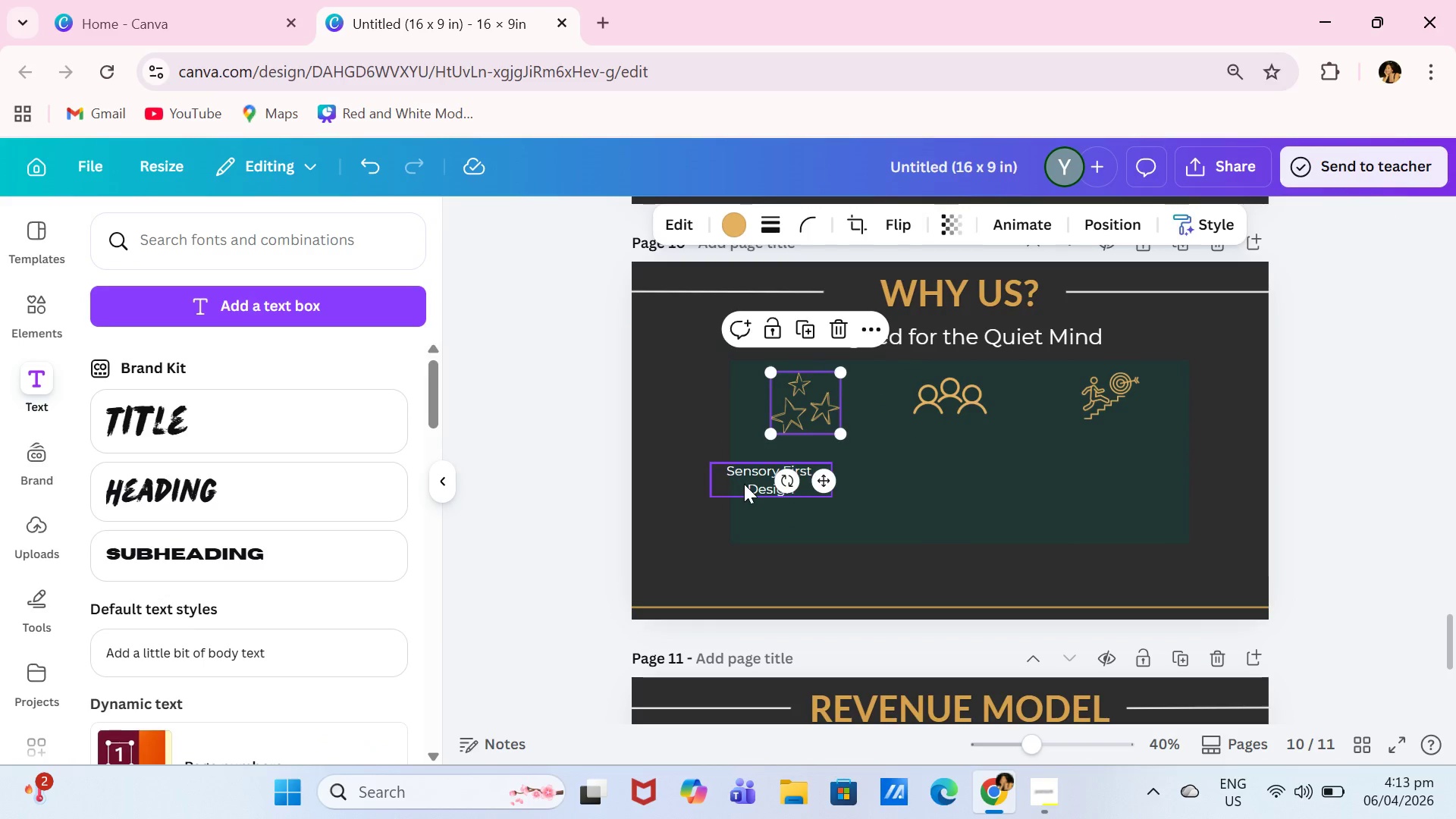 
left_click_drag(start_coordinate=[741, 484], to_coordinate=[775, 478])
 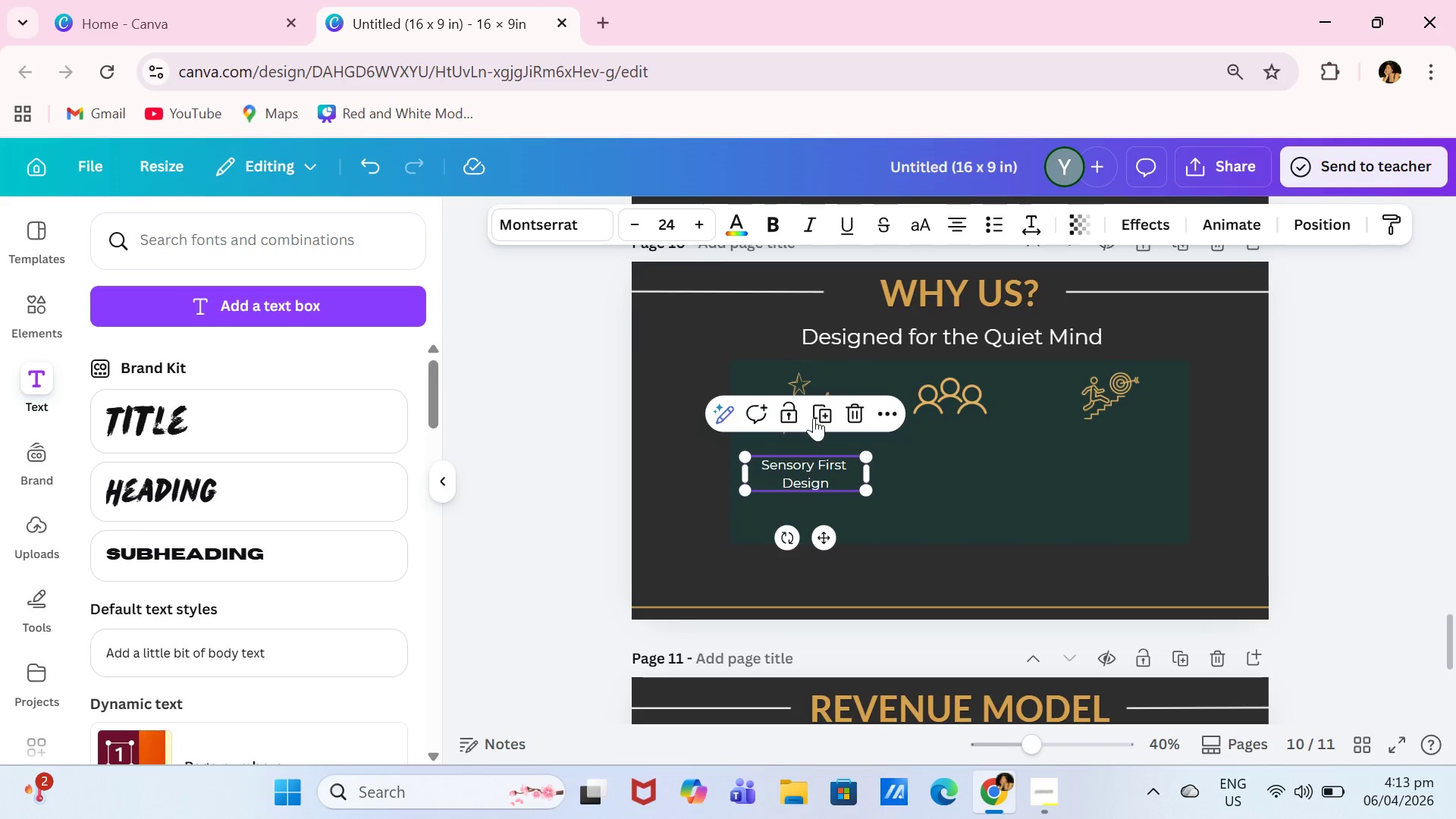 
left_click([819, 413])
 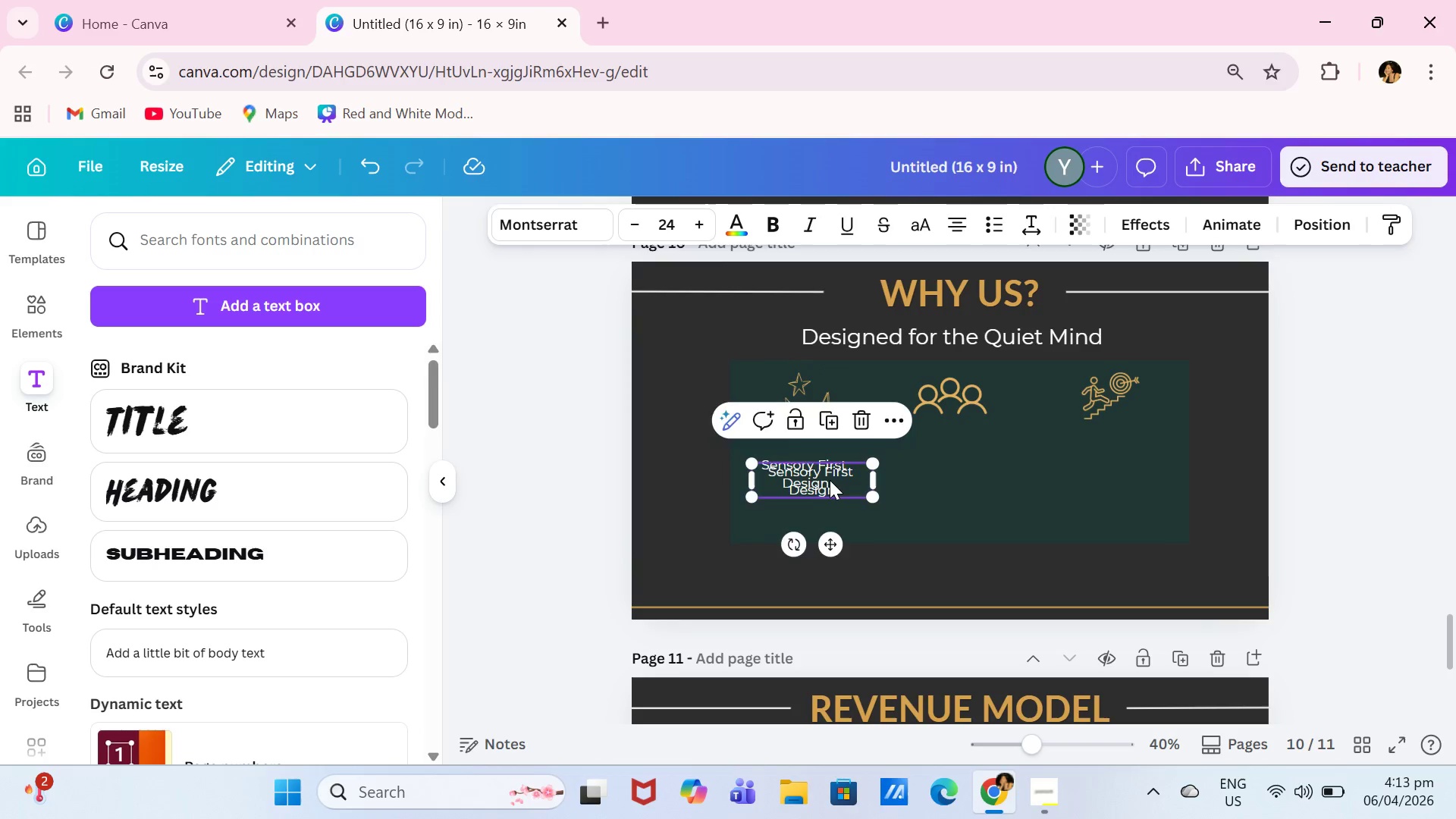 
left_click_drag(start_coordinate=[821, 479], to_coordinate=[983, 479])
 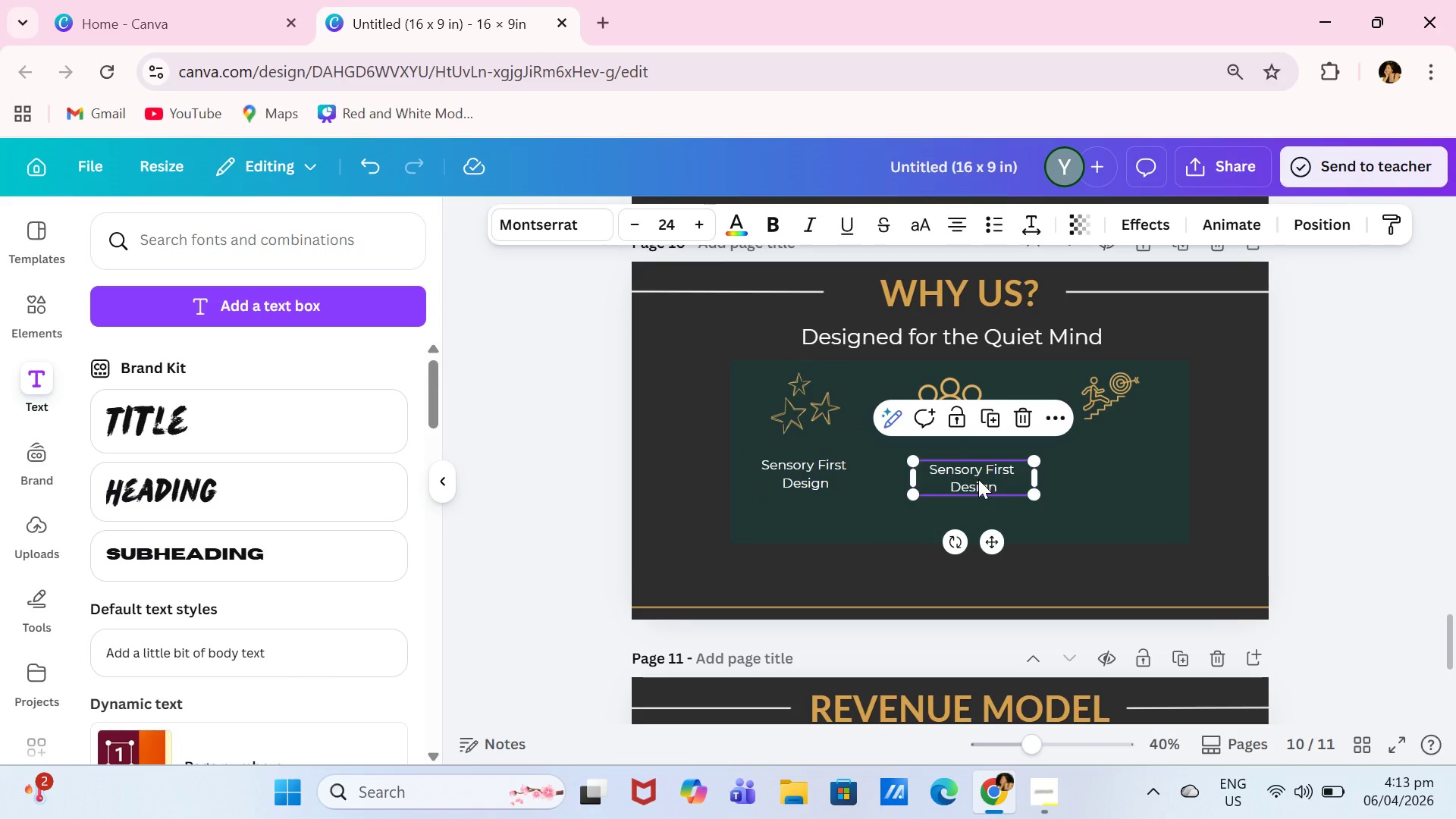 
triple_click([978, 479])
 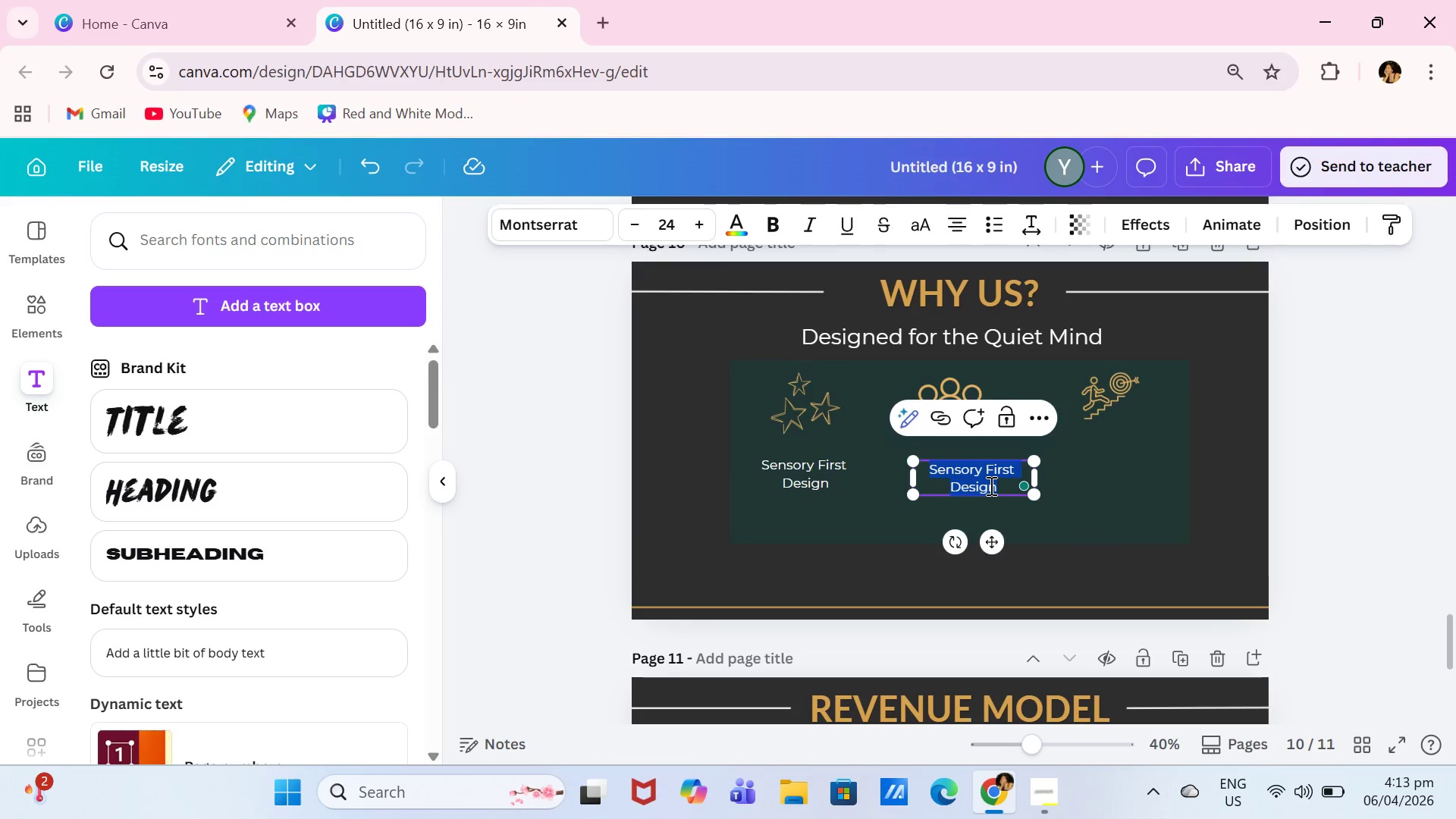 
type(Inclusive )
 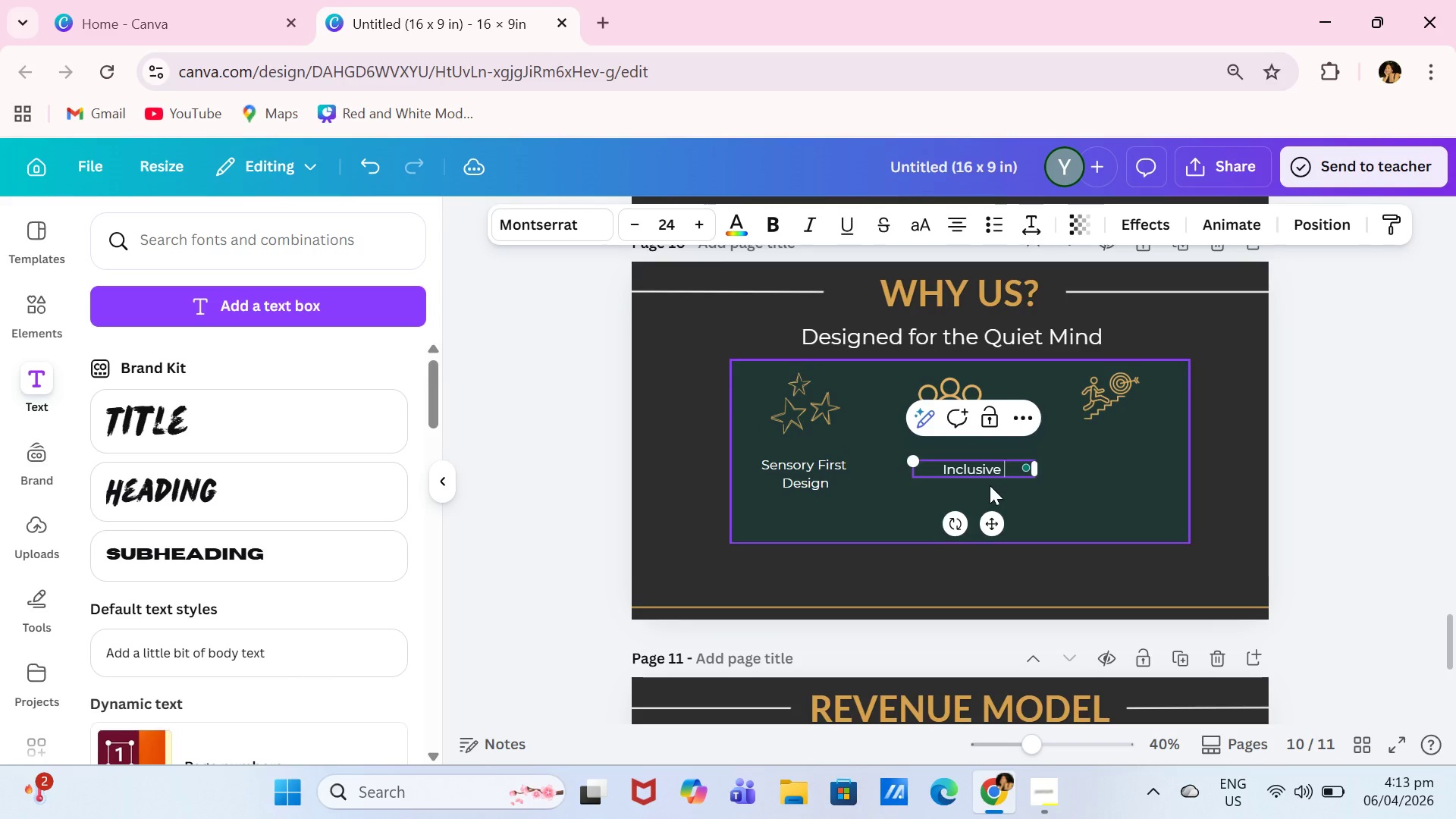 
key(Enter)
 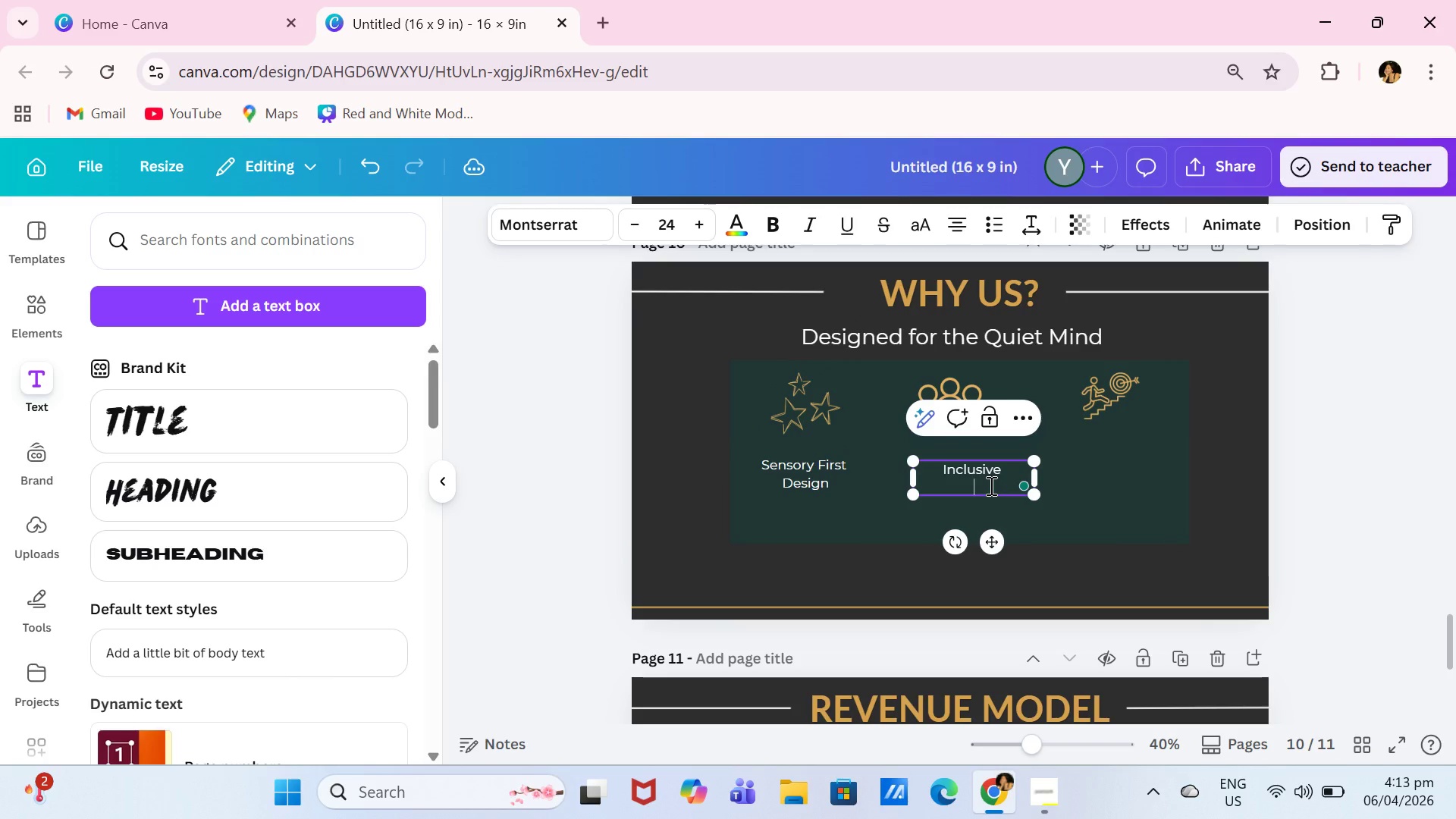 
type(Environment)
 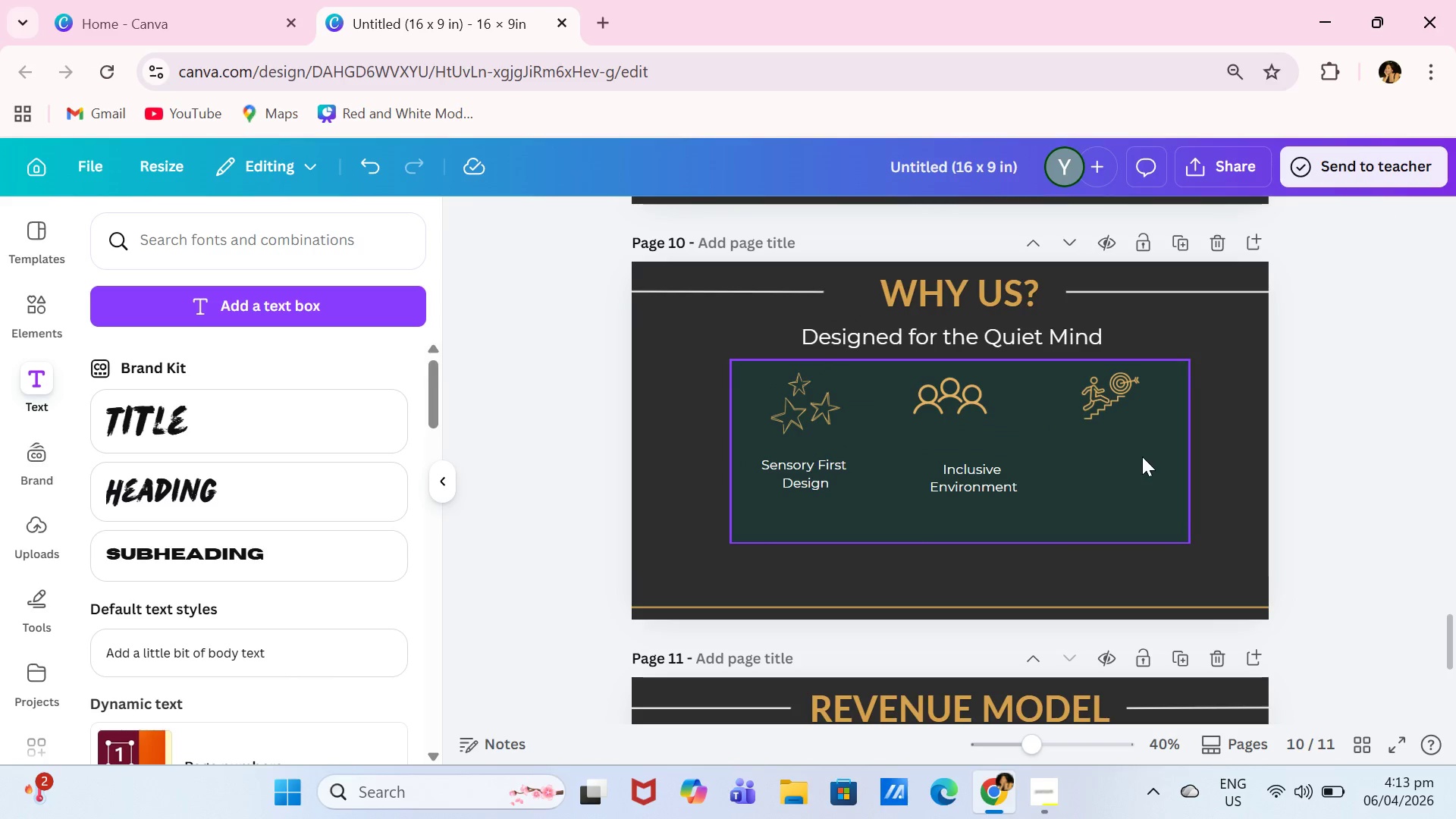 
left_click_drag(start_coordinate=[988, 478], to_coordinate=[965, 474])
 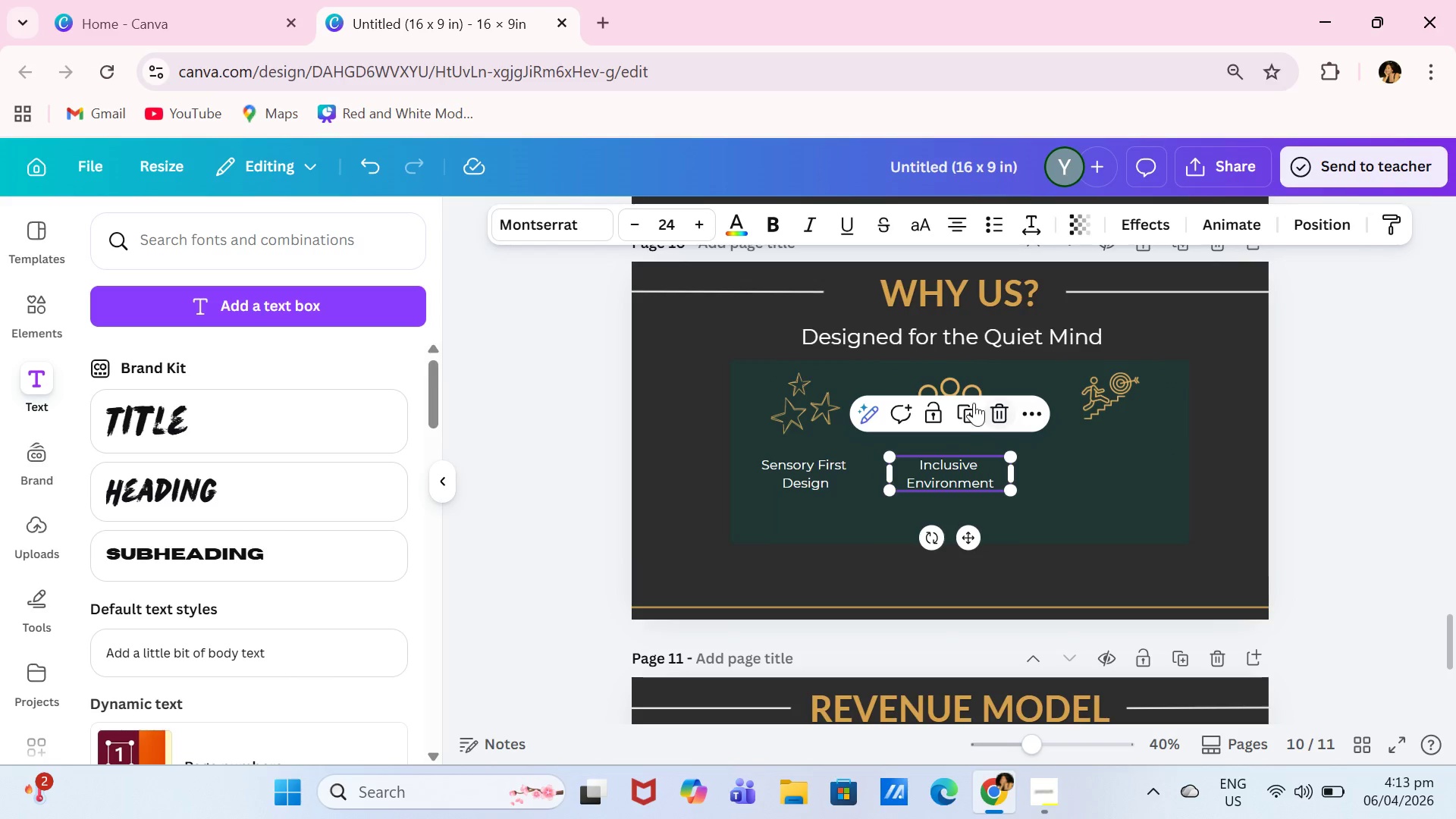 
left_click([965, 404])
 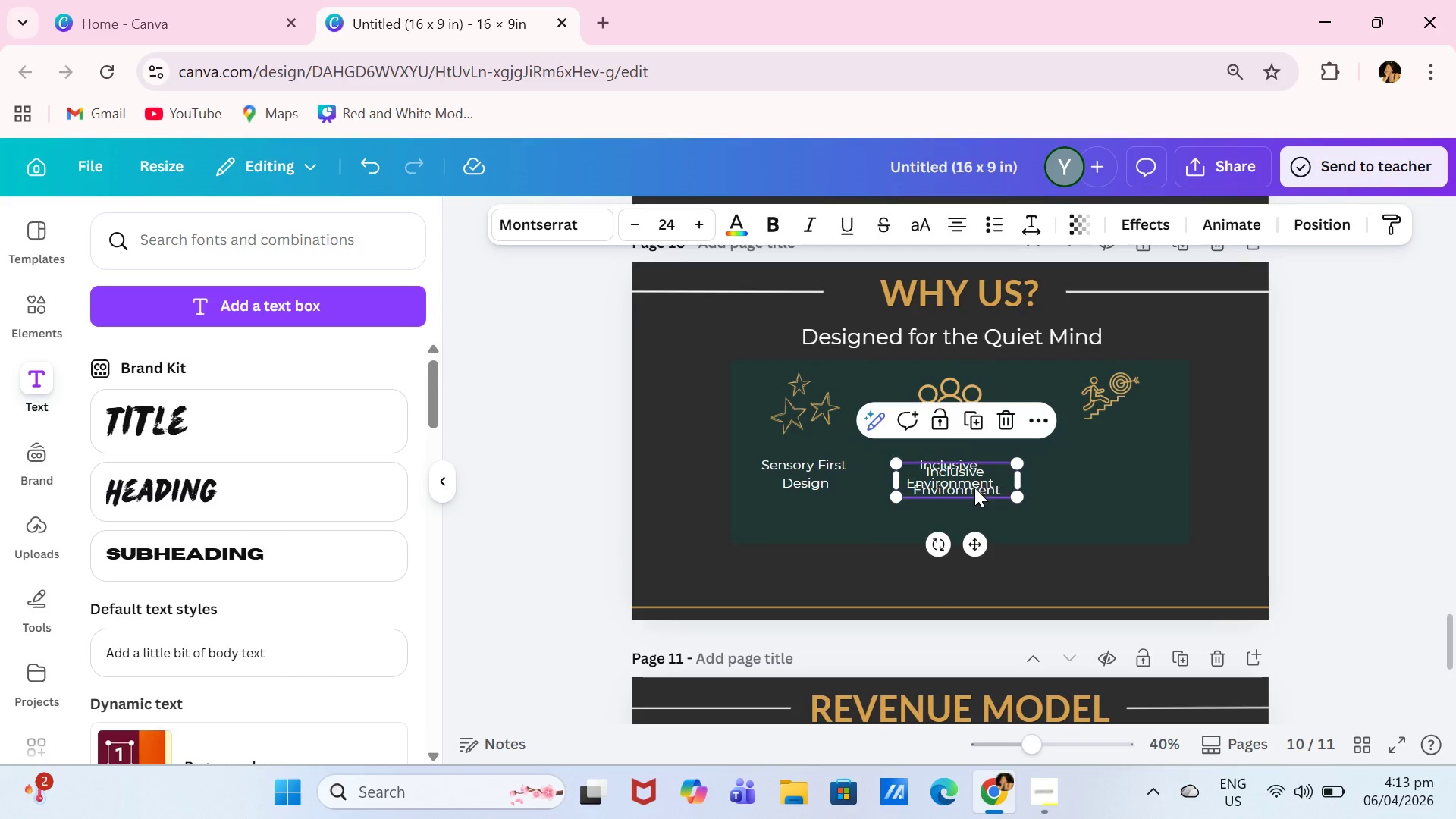 
left_click_drag(start_coordinate=[974, 488], to_coordinate=[1065, 491])
 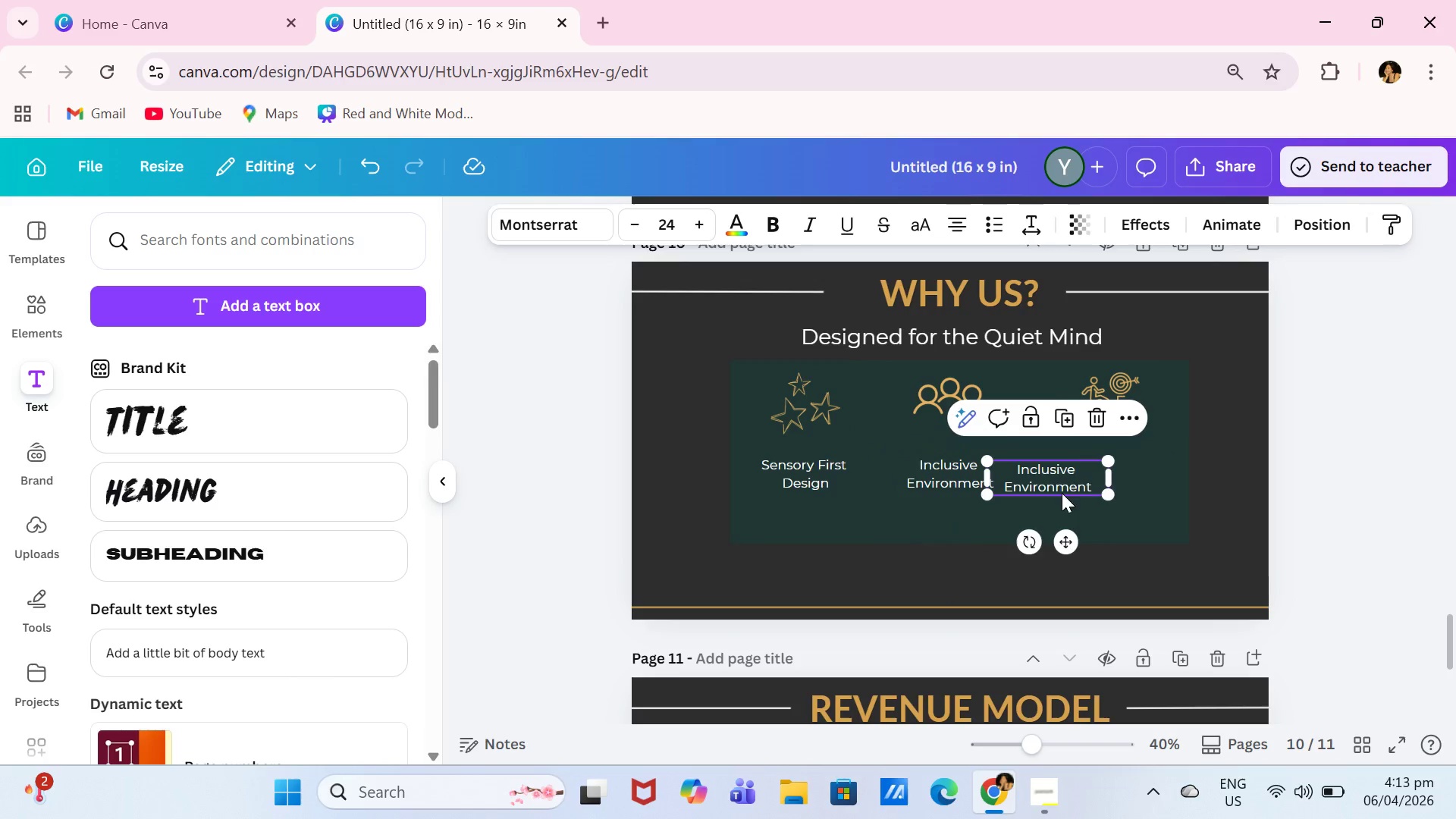 
triple_click([1062, 493])
 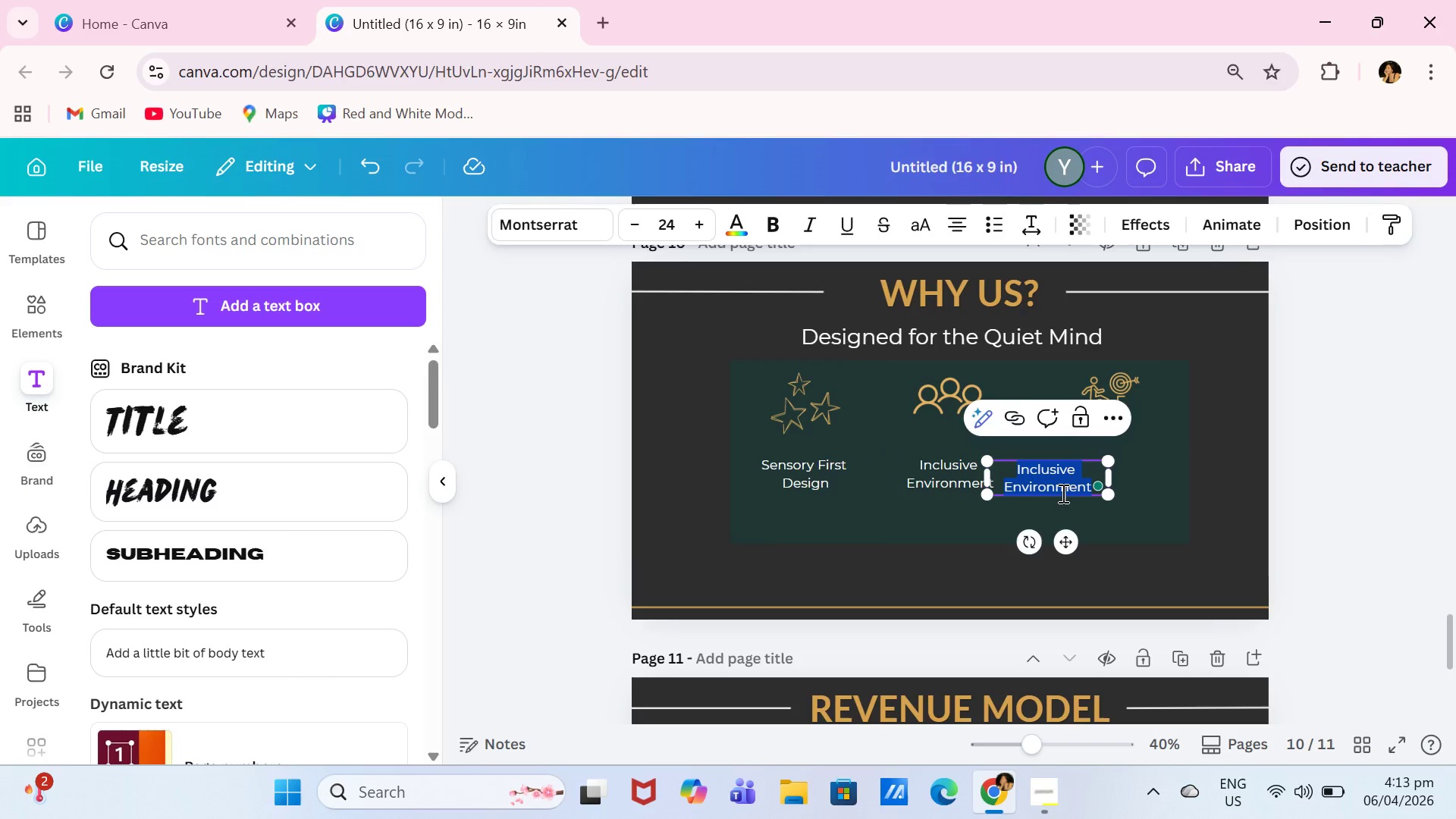 
type(Proven )
 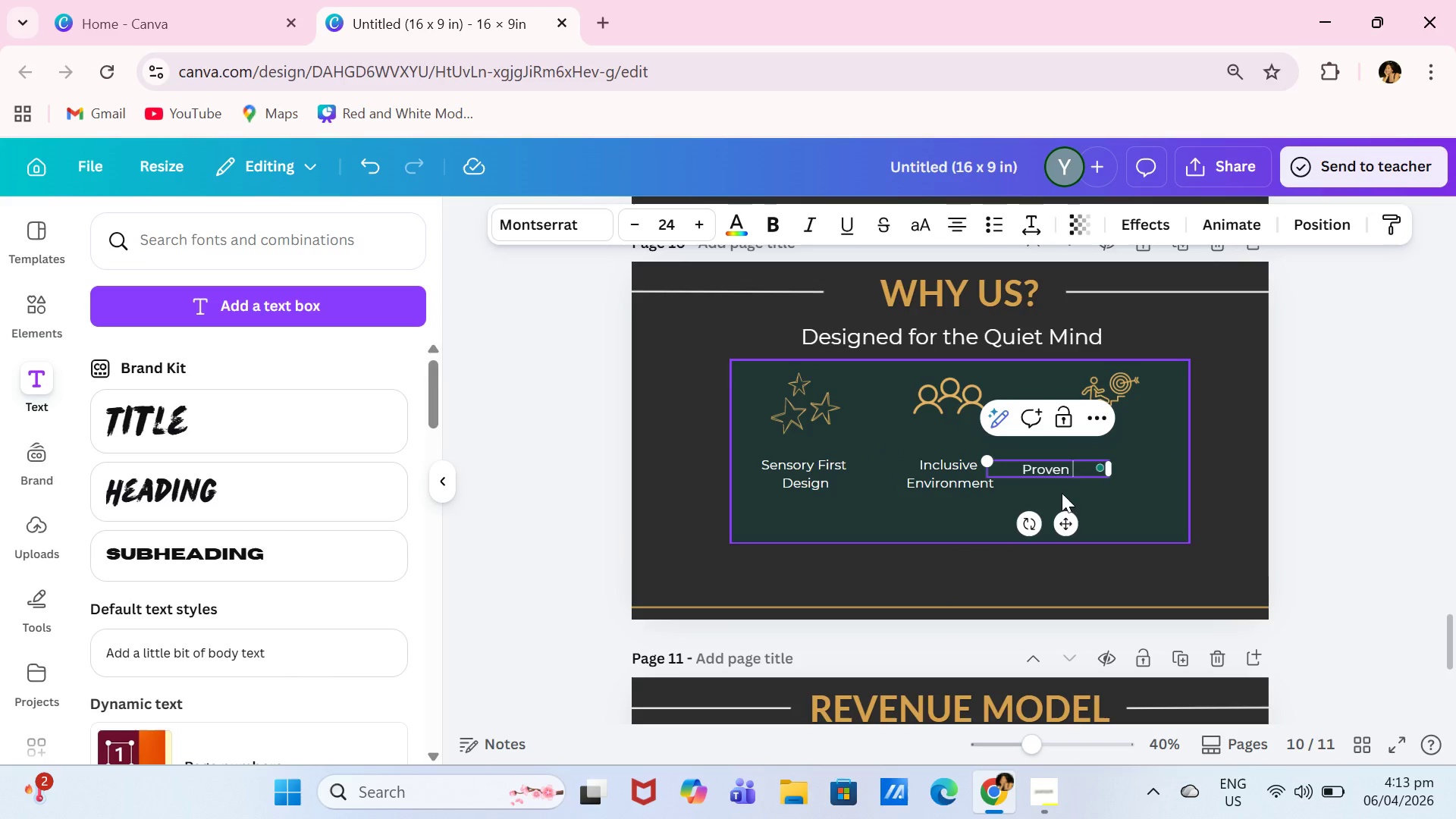 
key(Enter)
 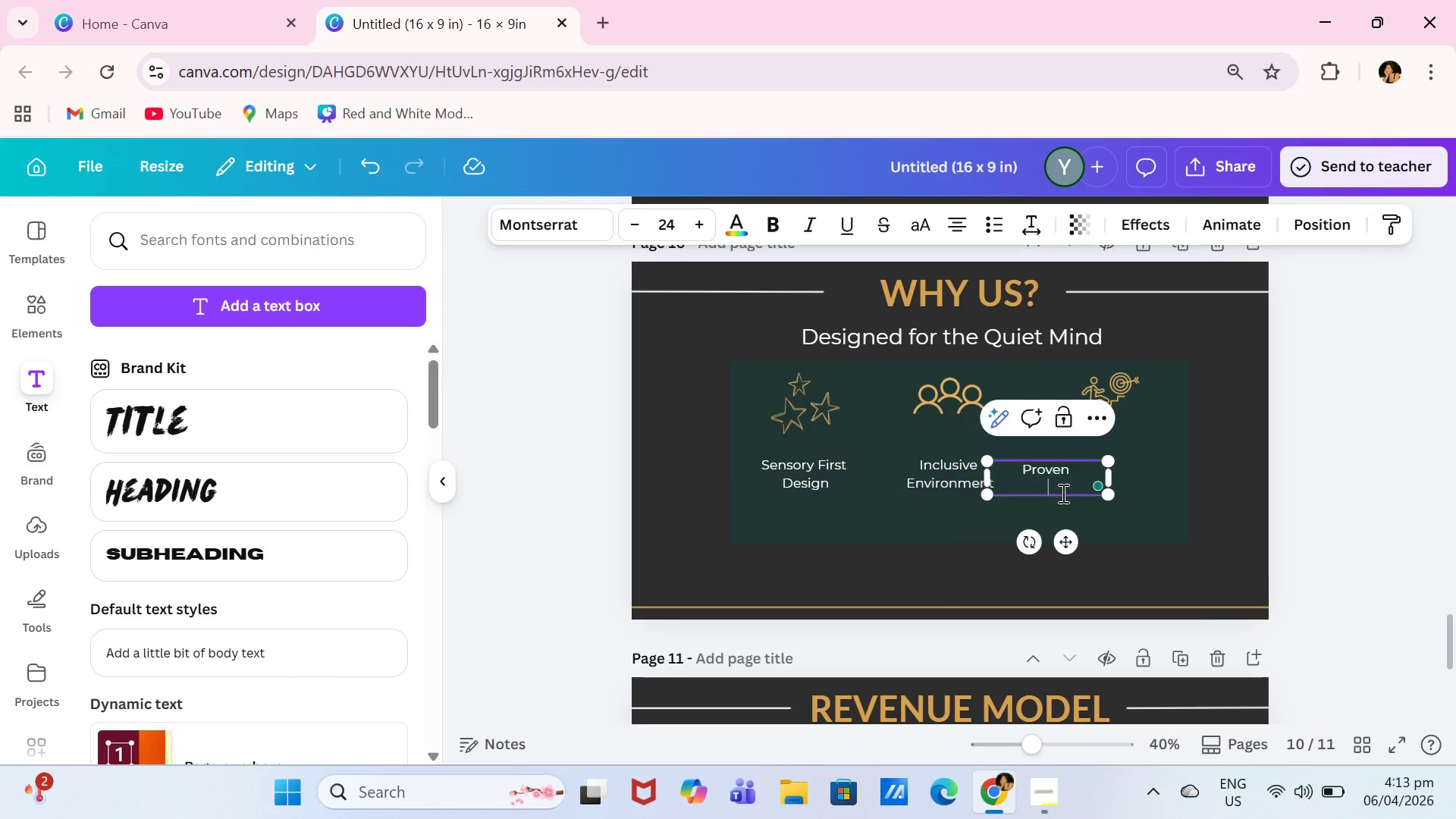 
type(Success)
 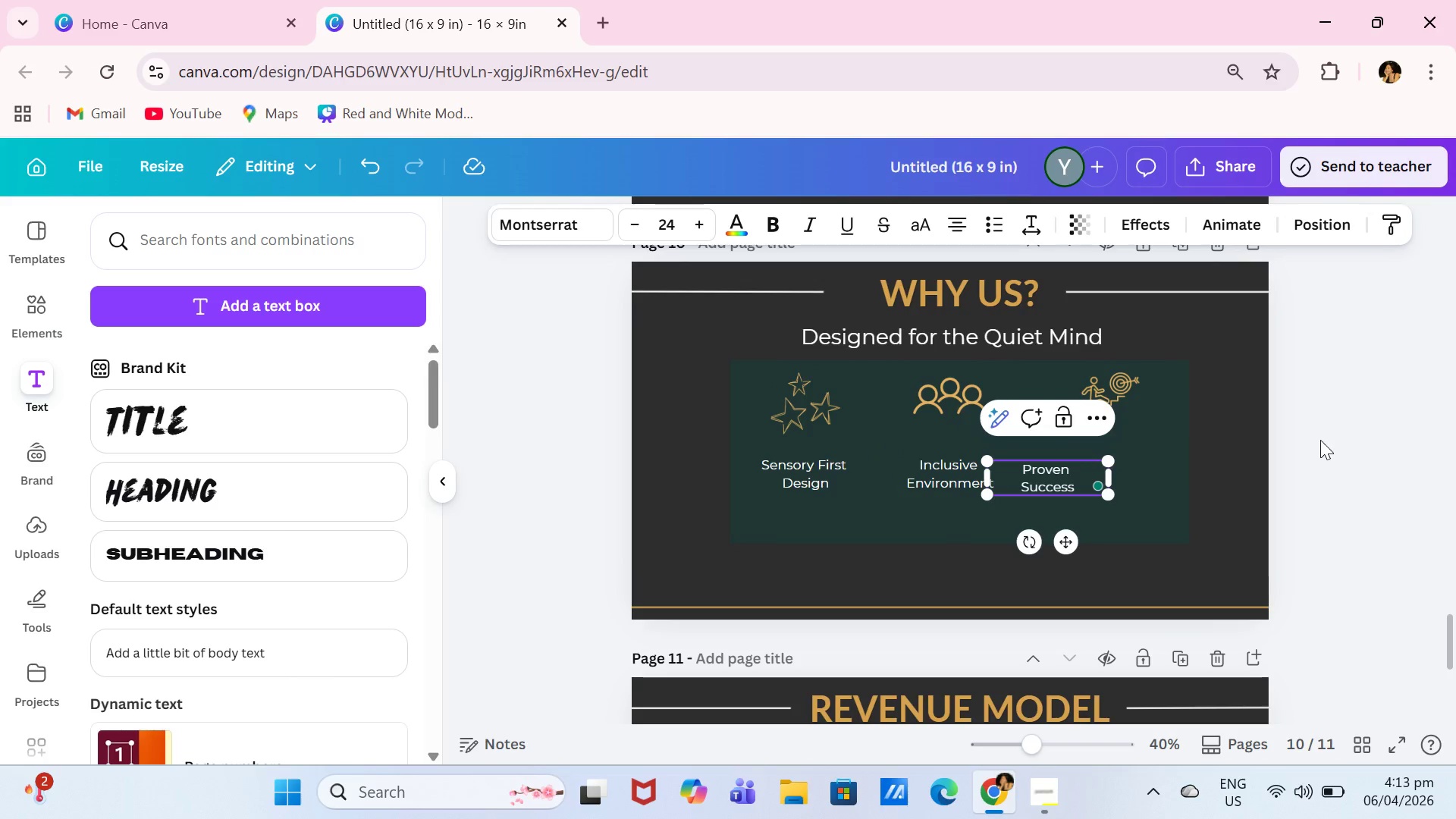 
left_click([1342, 440])
 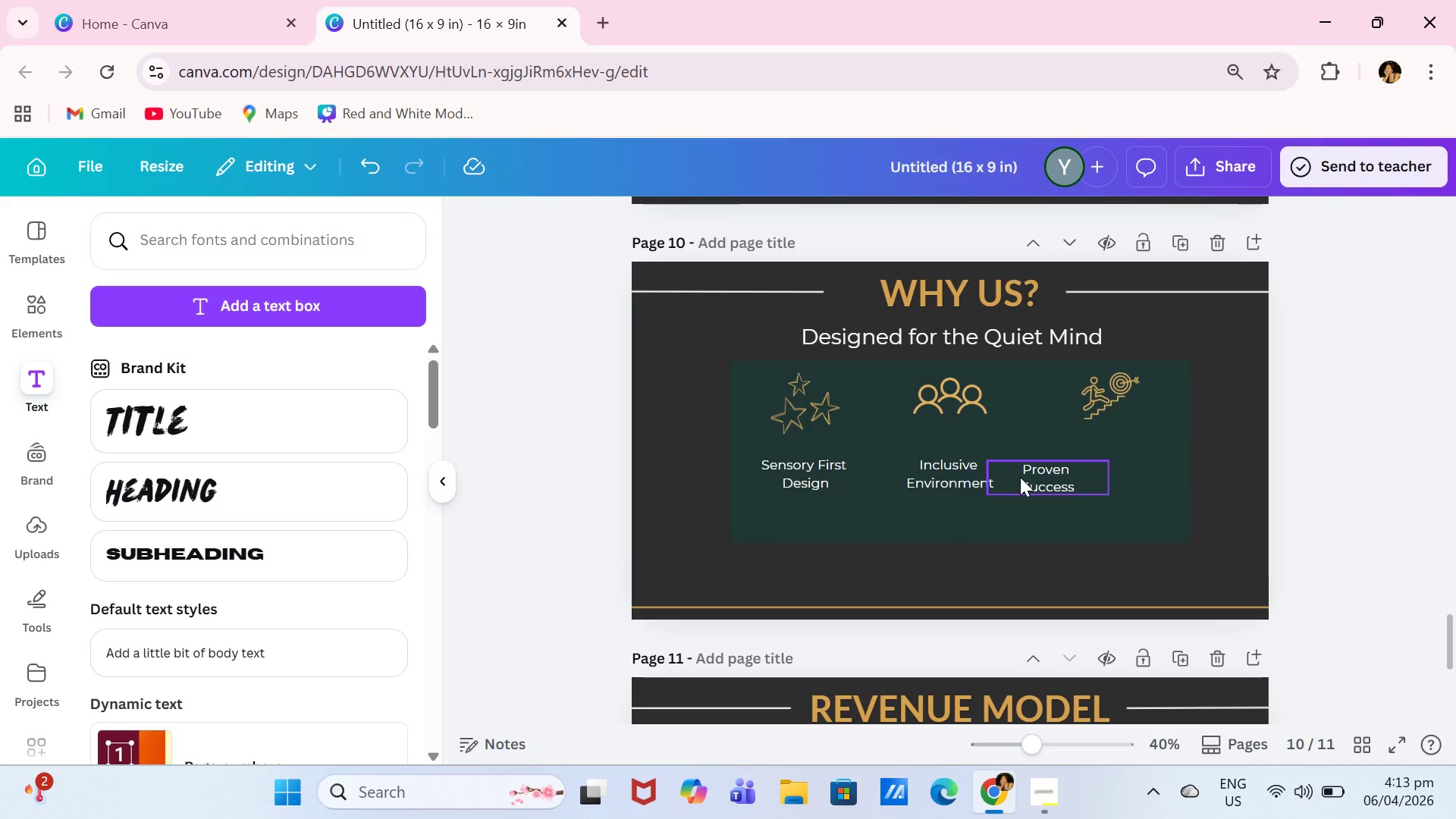 
left_click_drag(start_coordinate=[1023, 477], to_coordinate=[1081, 471])
 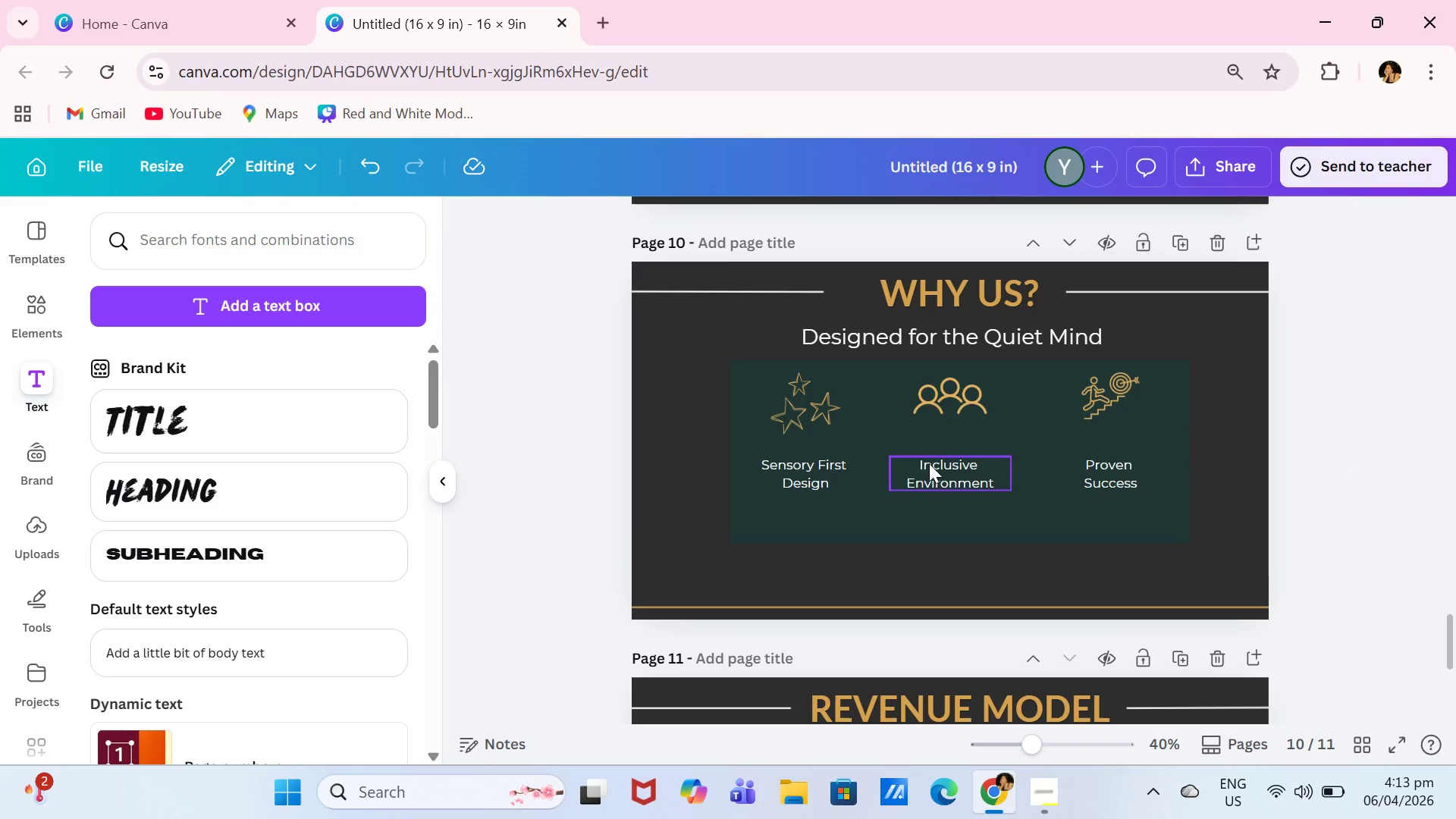 
left_click_drag(start_coordinate=[931, 463], to_coordinate=[937, 463])
 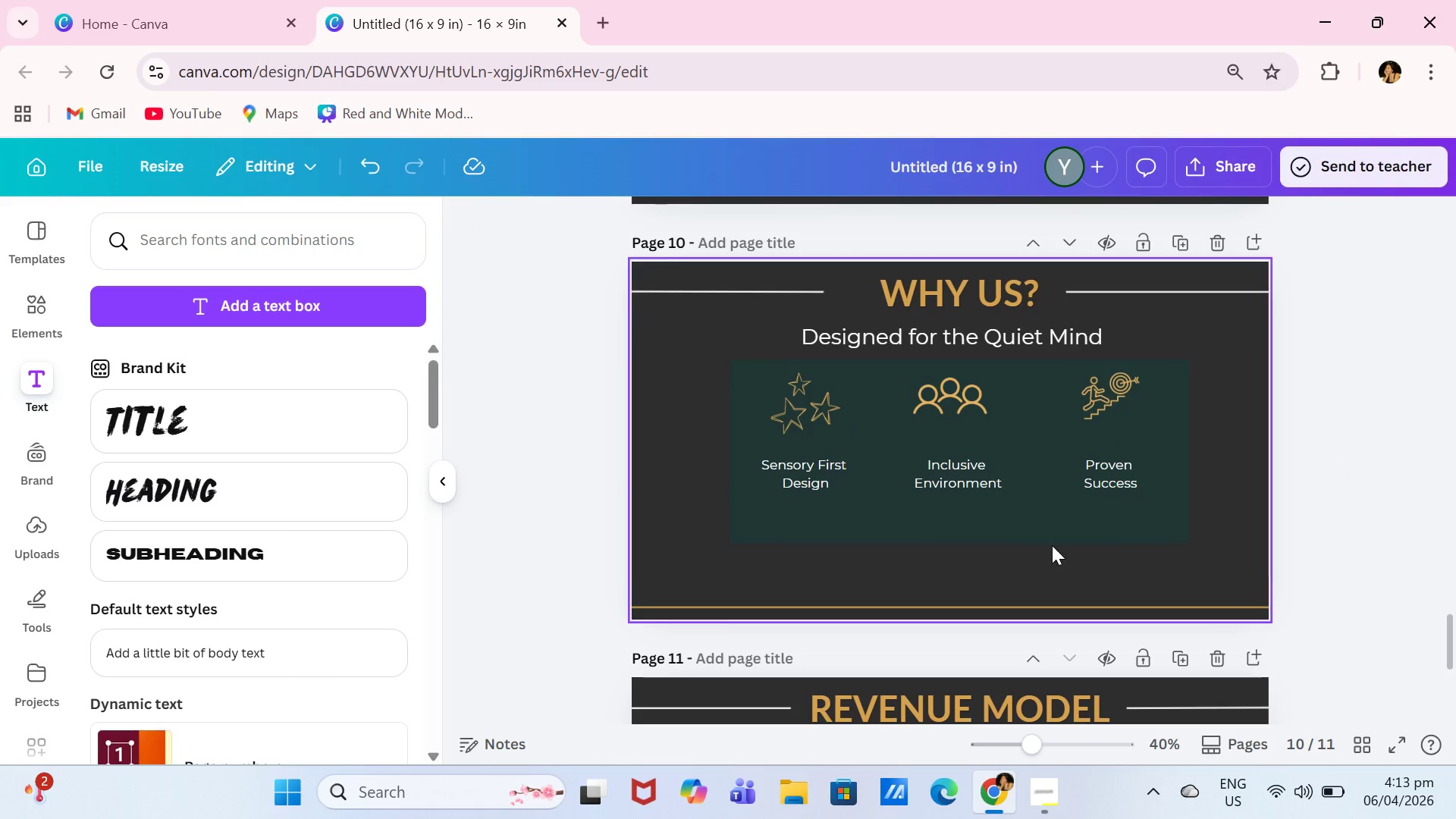 
left_click([1047, 540])
 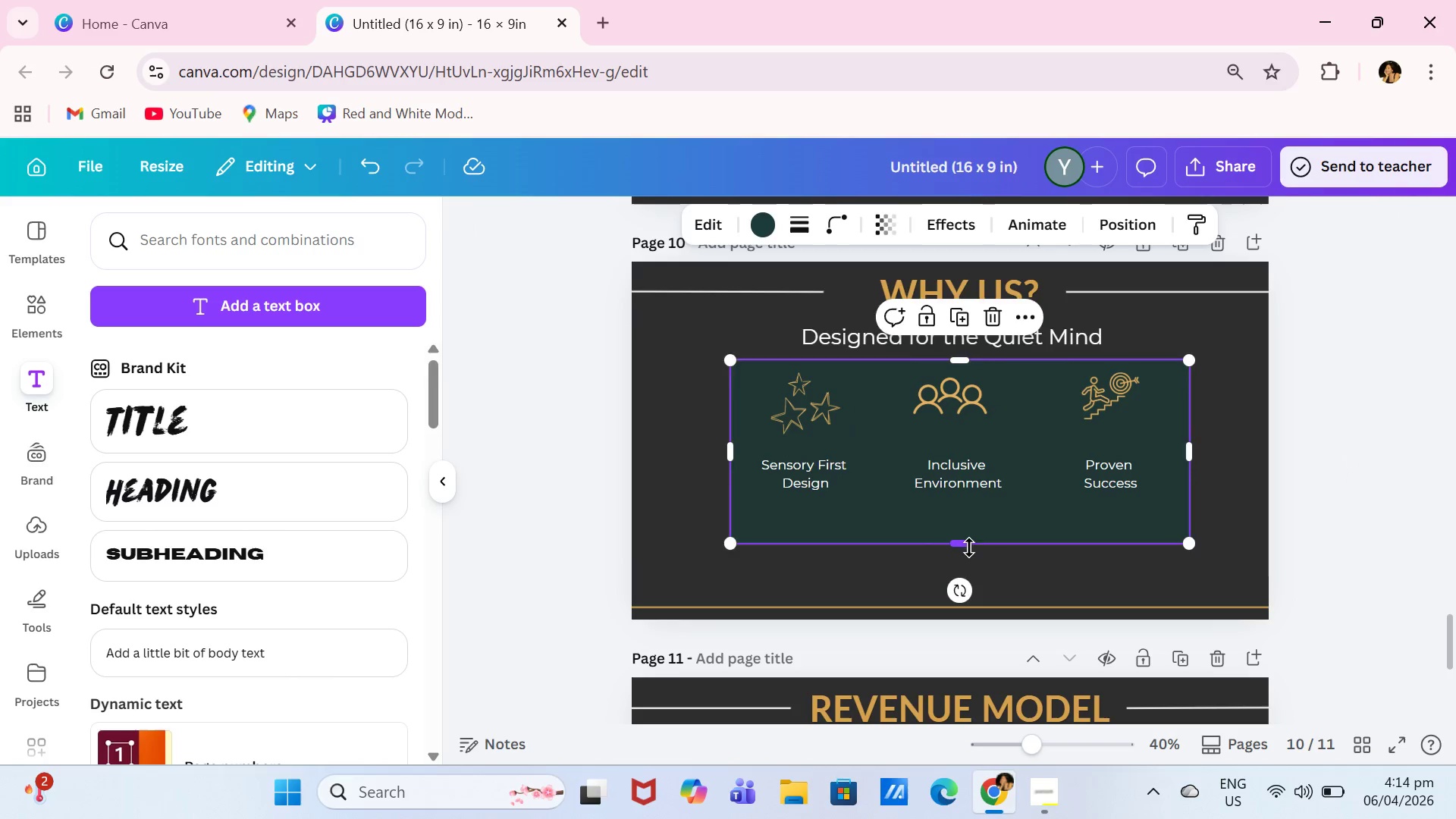 
left_click_drag(start_coordinate=[969, 548], to_coordinate=[974, 528])
 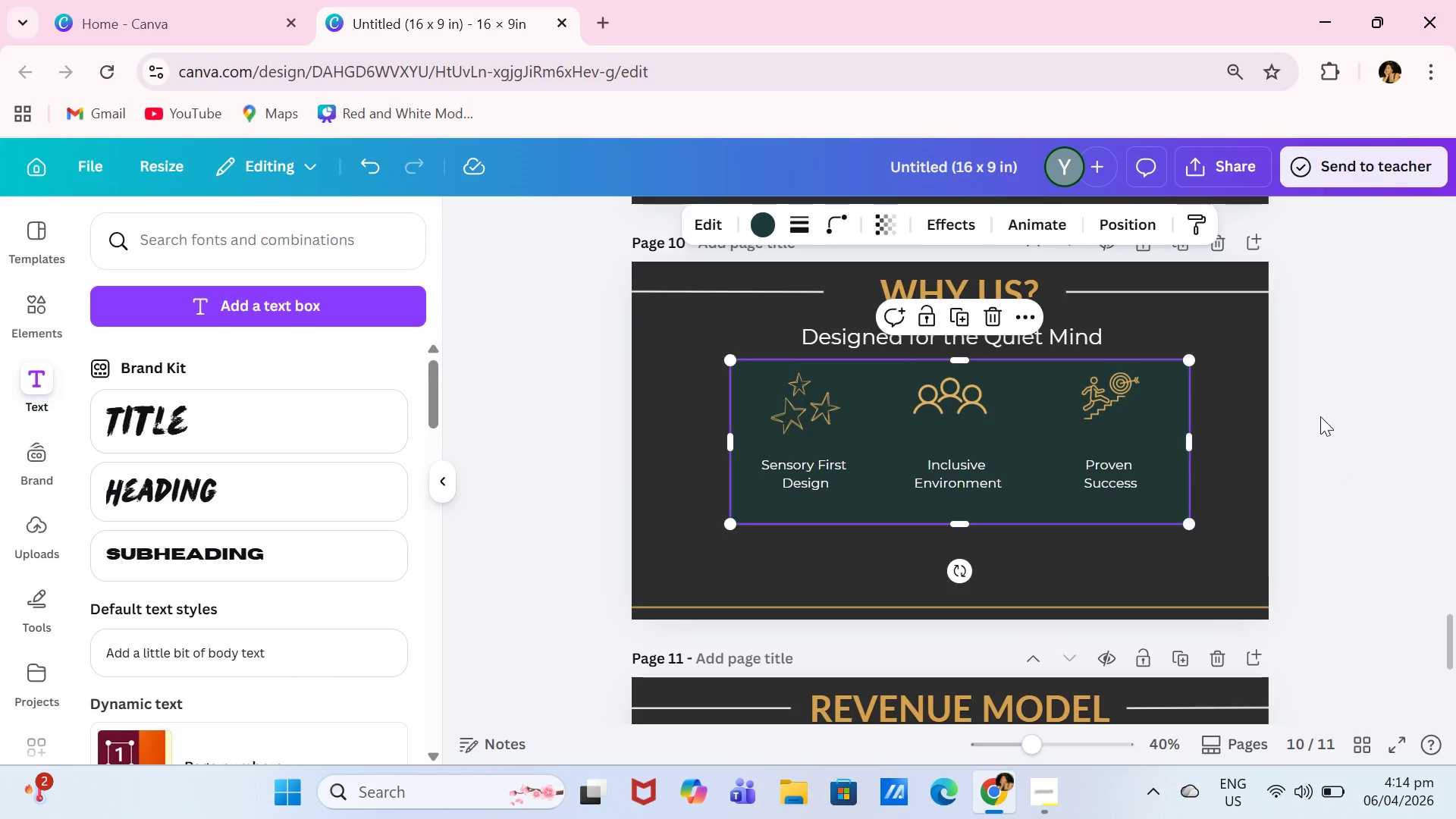 
left_click([1320, 416])
 